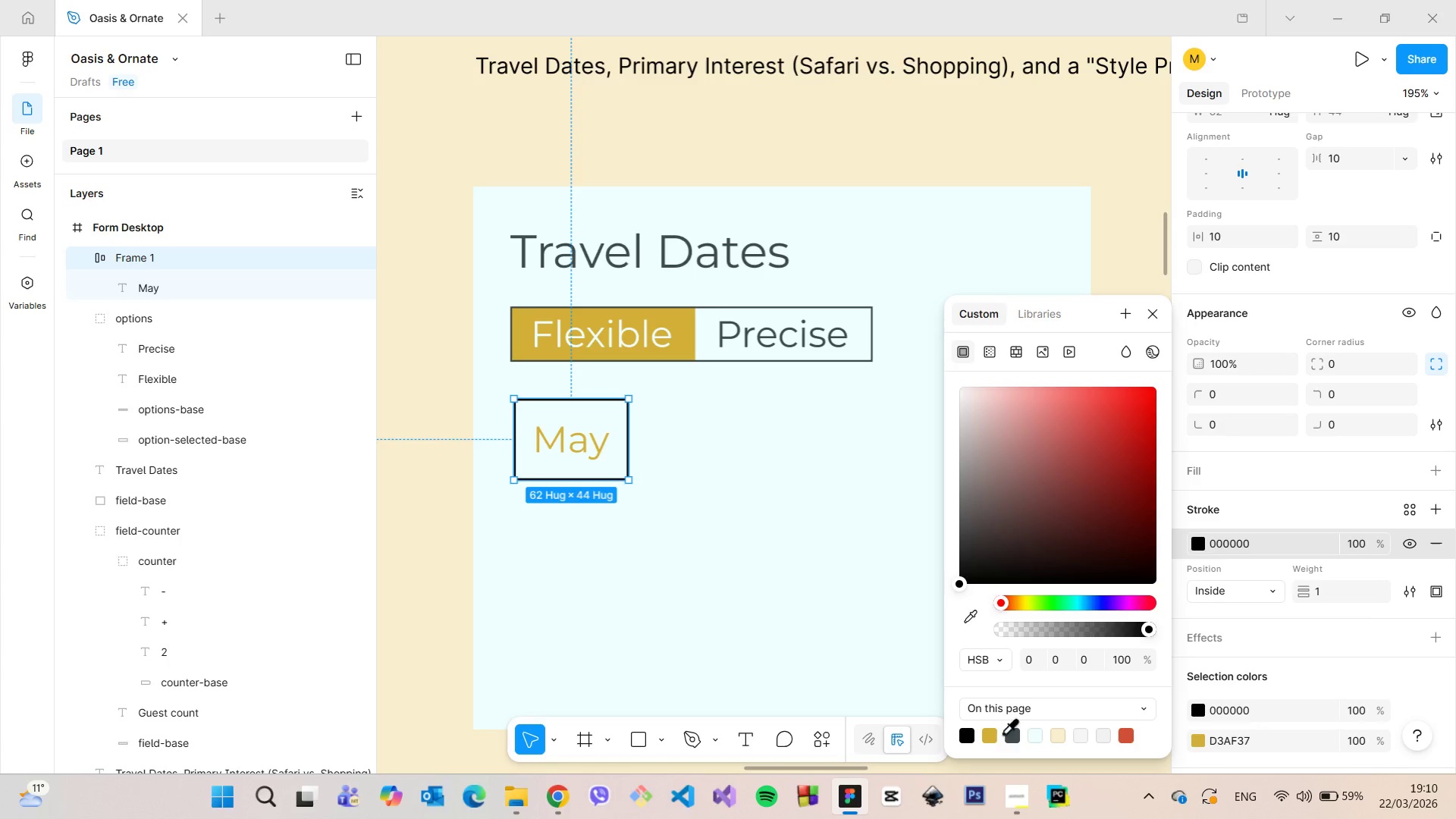 
left_click([993, 732])
 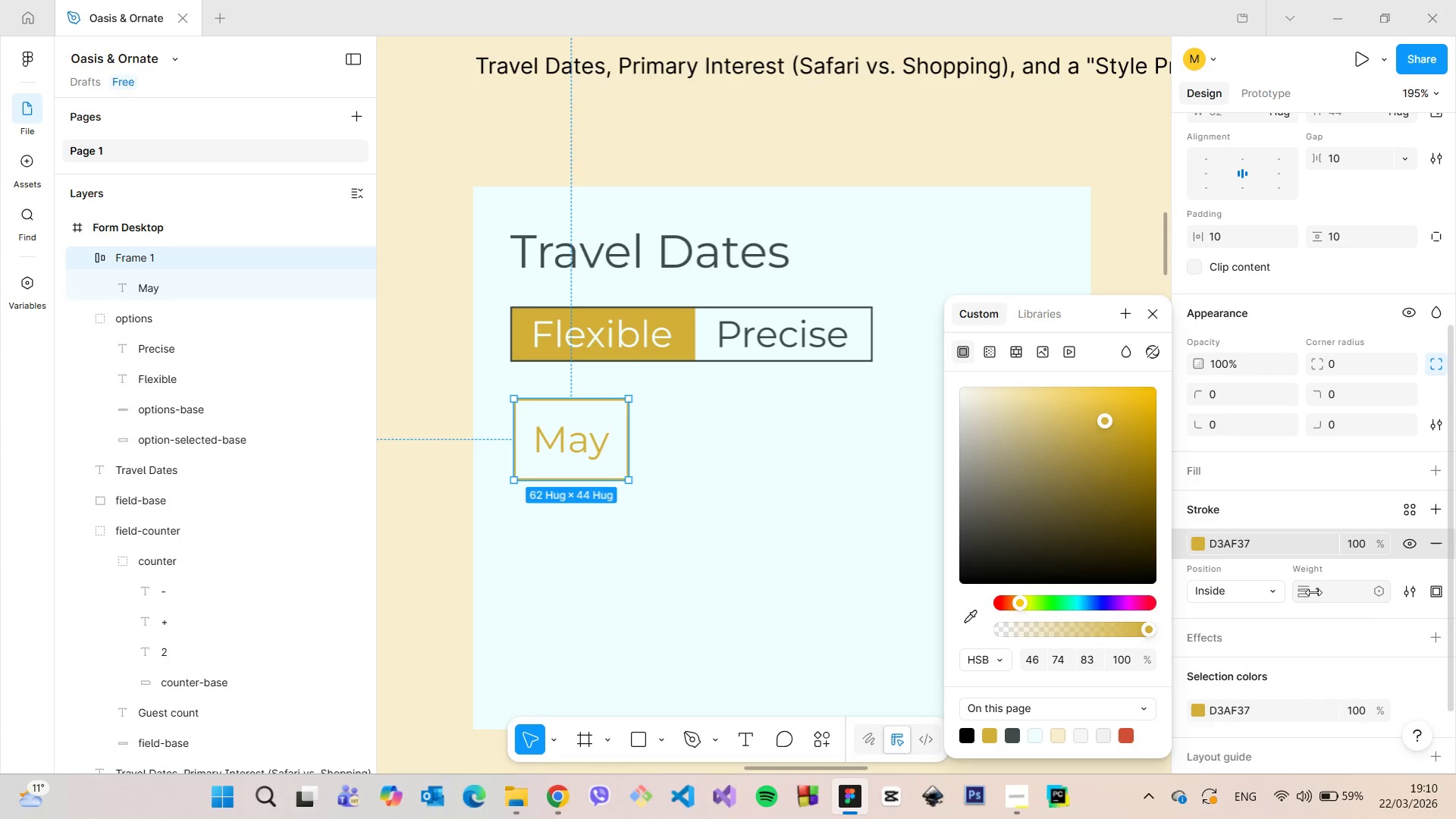 
left_click([1322, 593])
 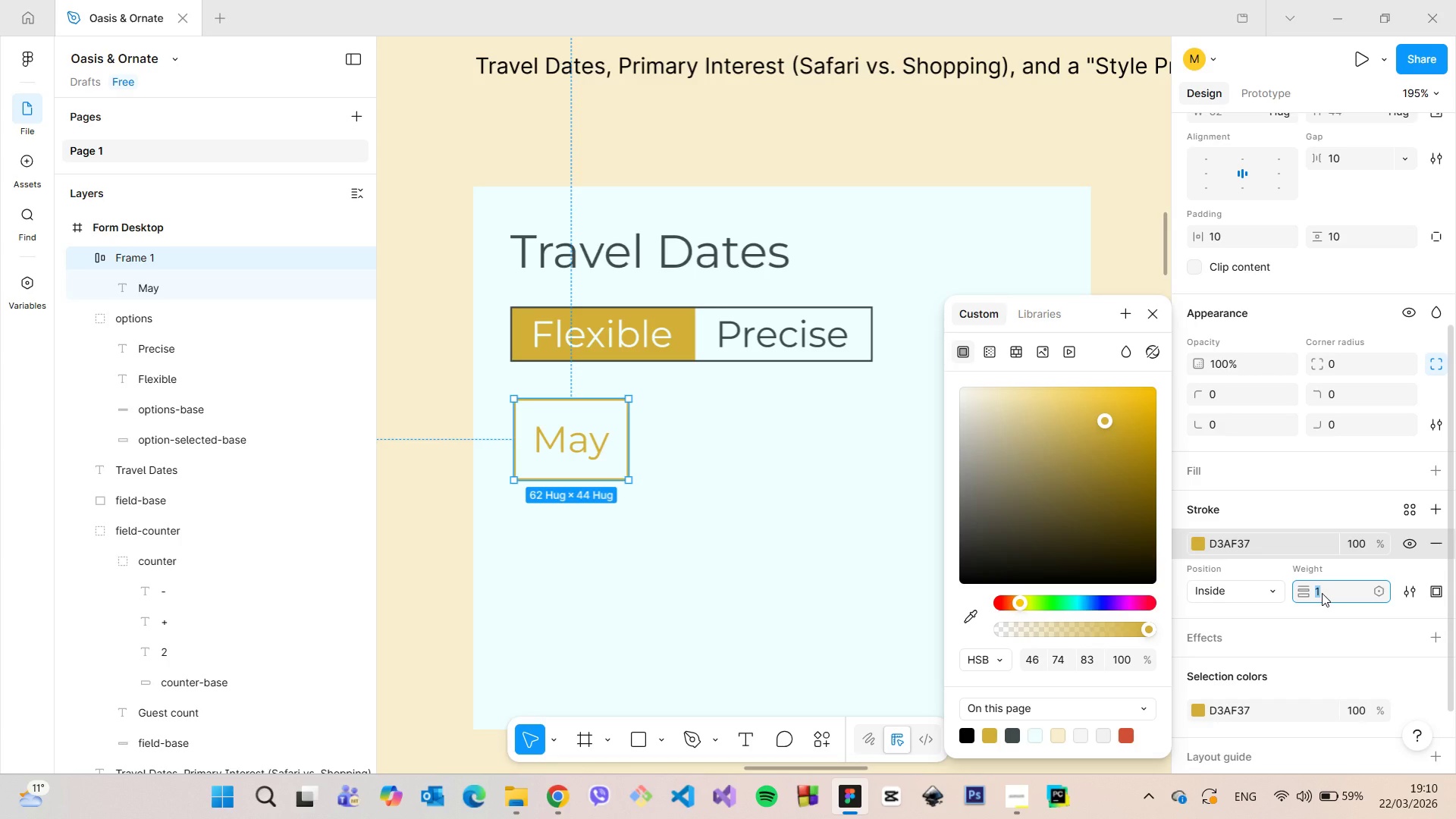 
key(ArrowUp)
 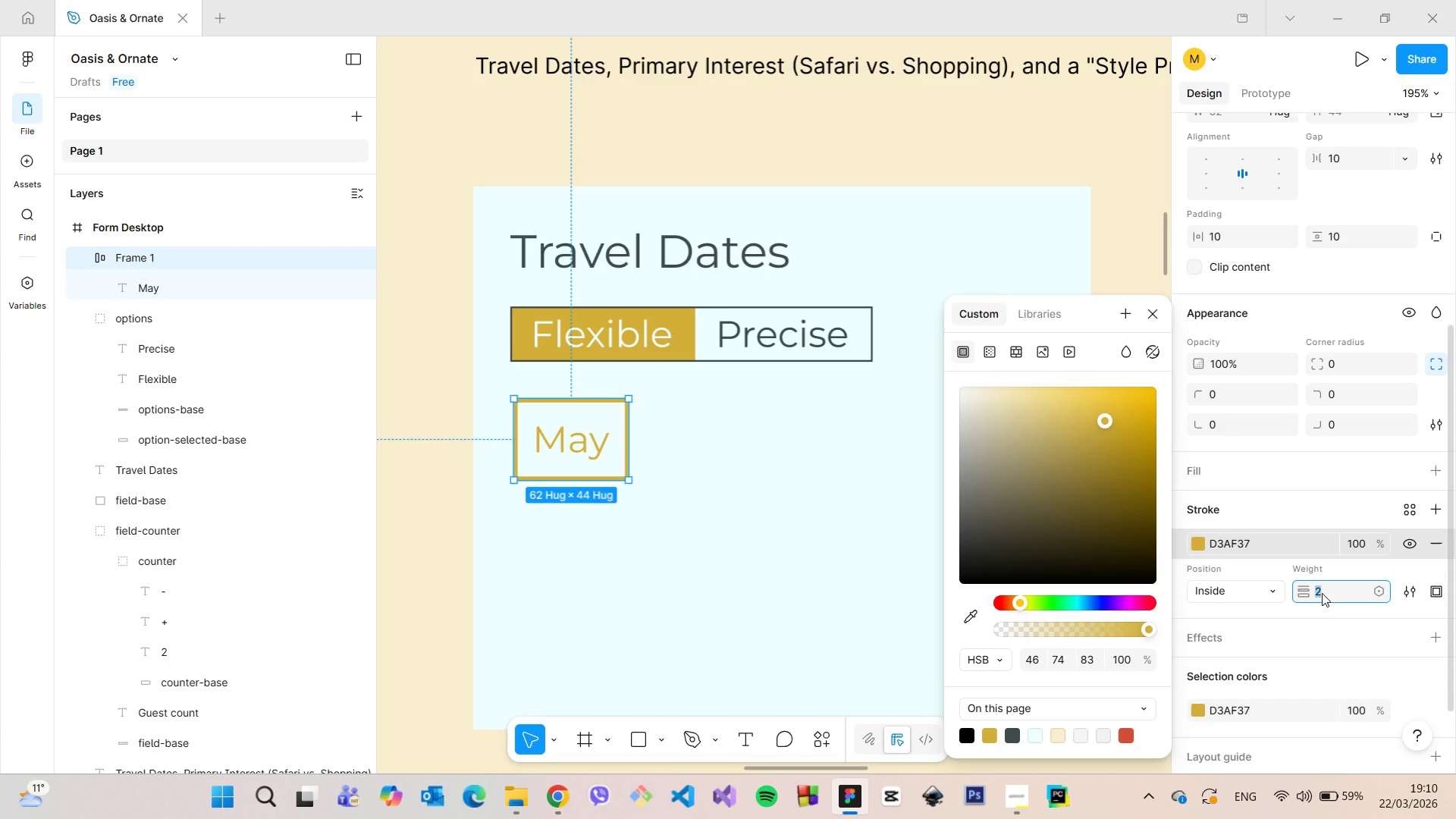 
key(ArrowDown)
 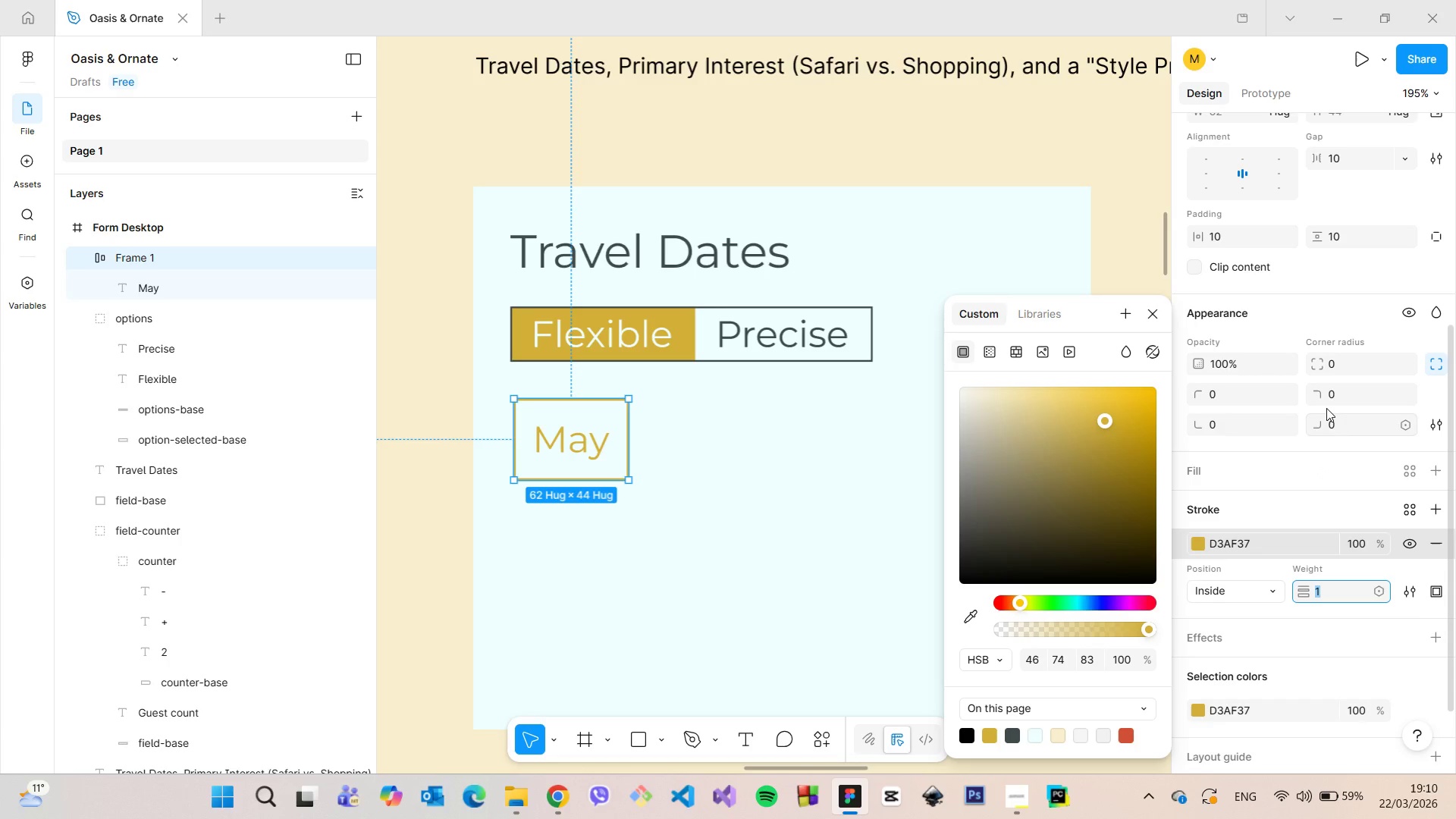 
scroll: coordinate [1327, 395], scroll_direction: up, amount: 2.0
 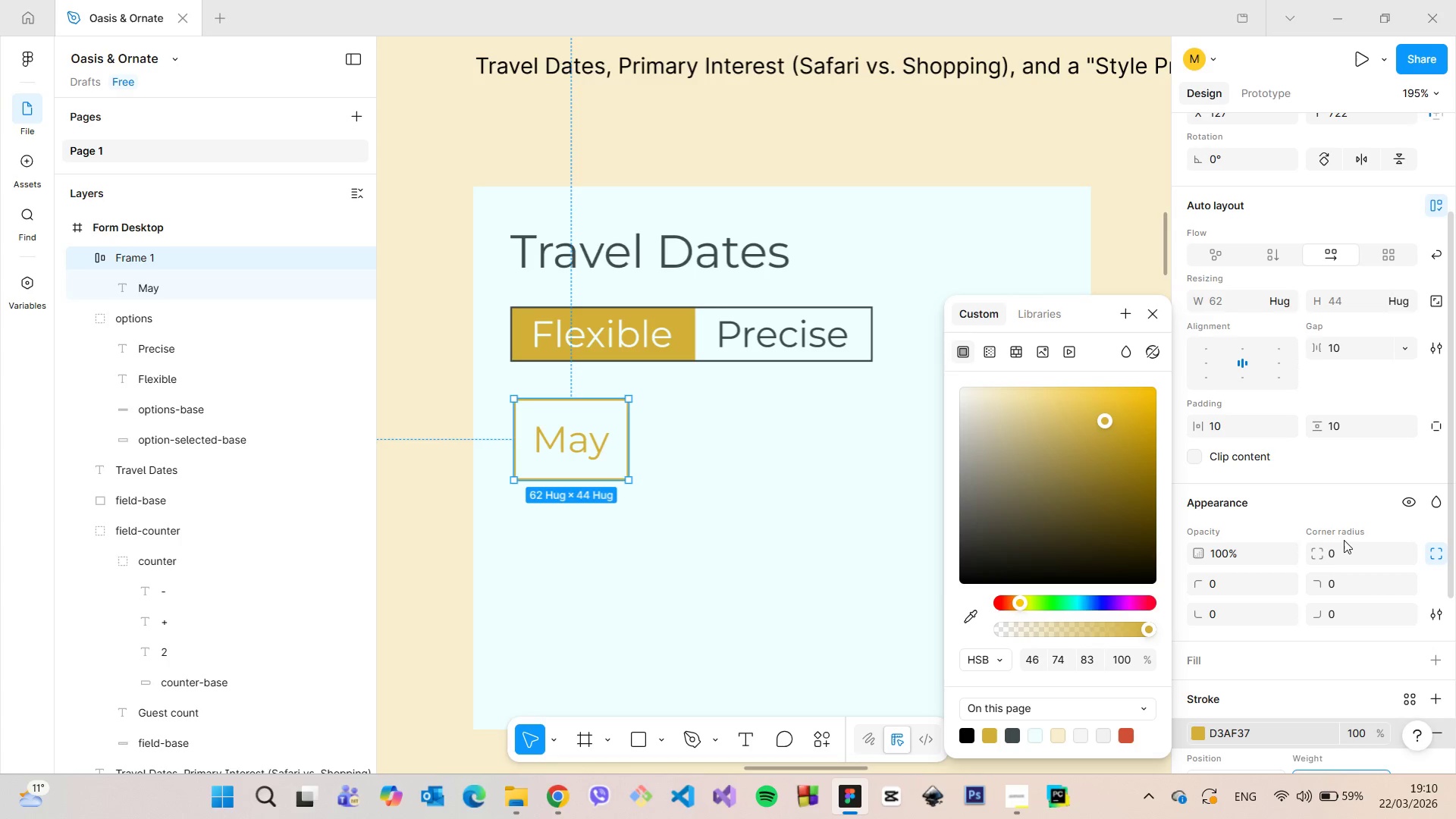 
left_click([1347, 544])
 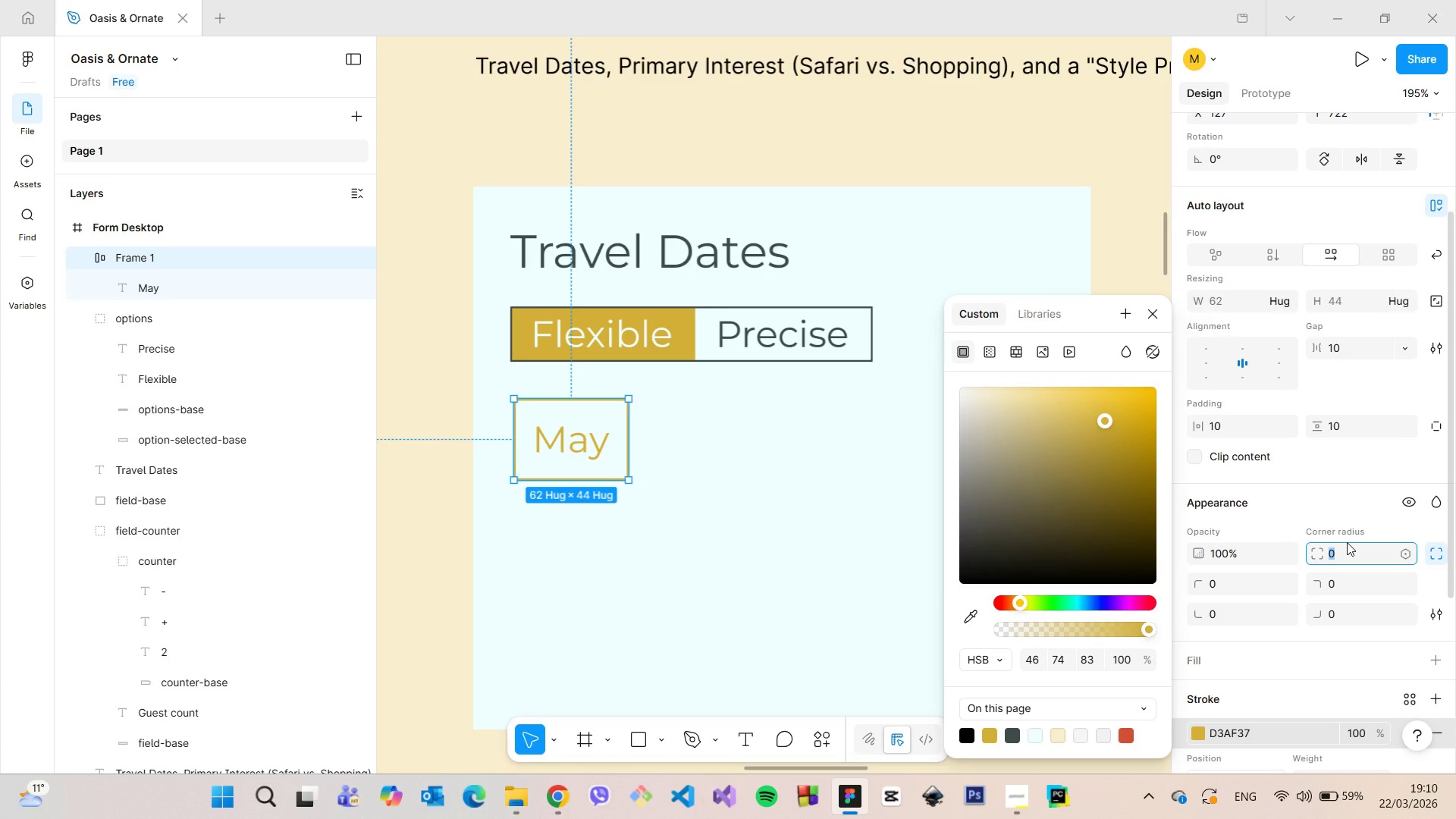 
type(10)
 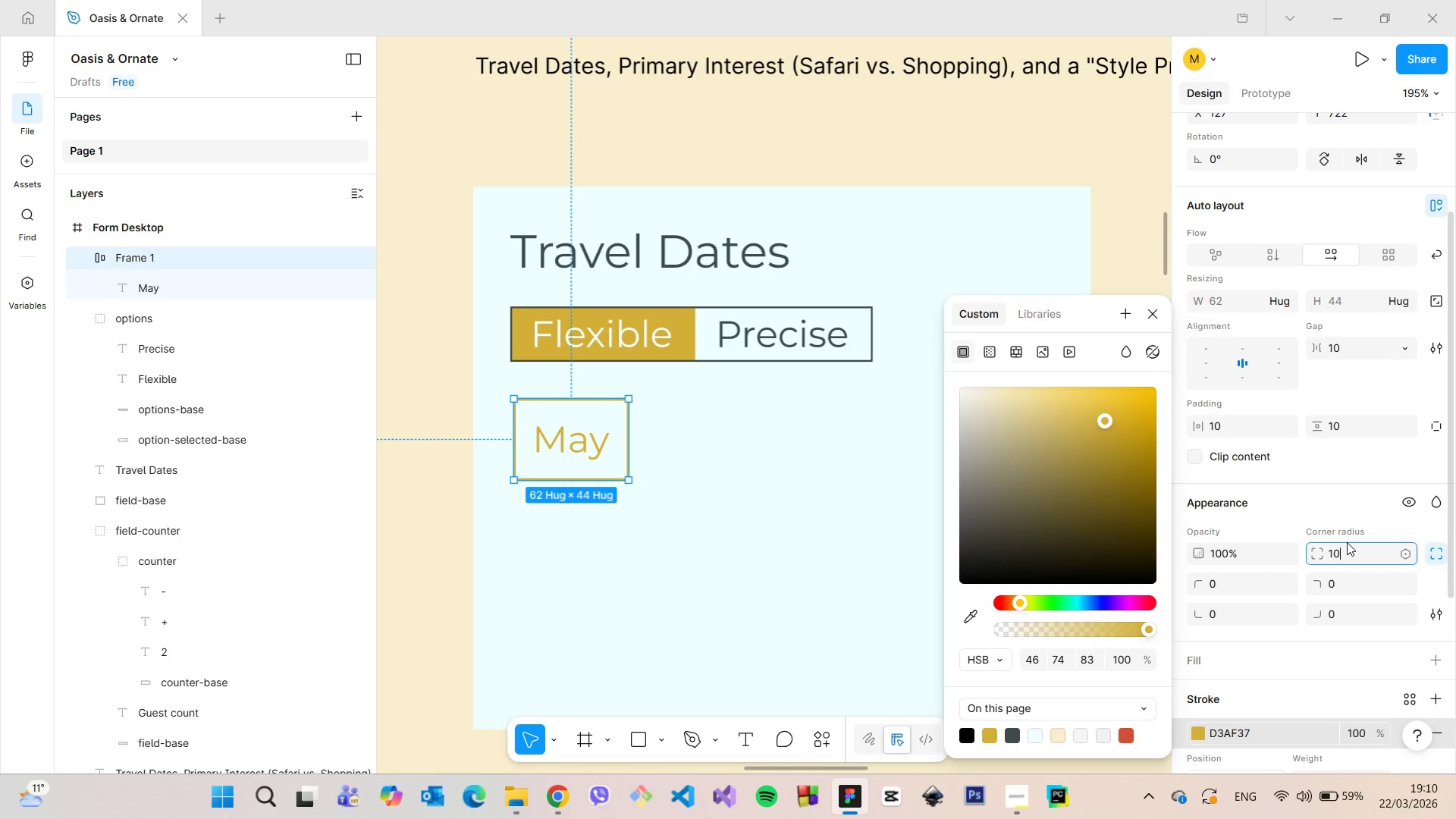 
key(Enter)
 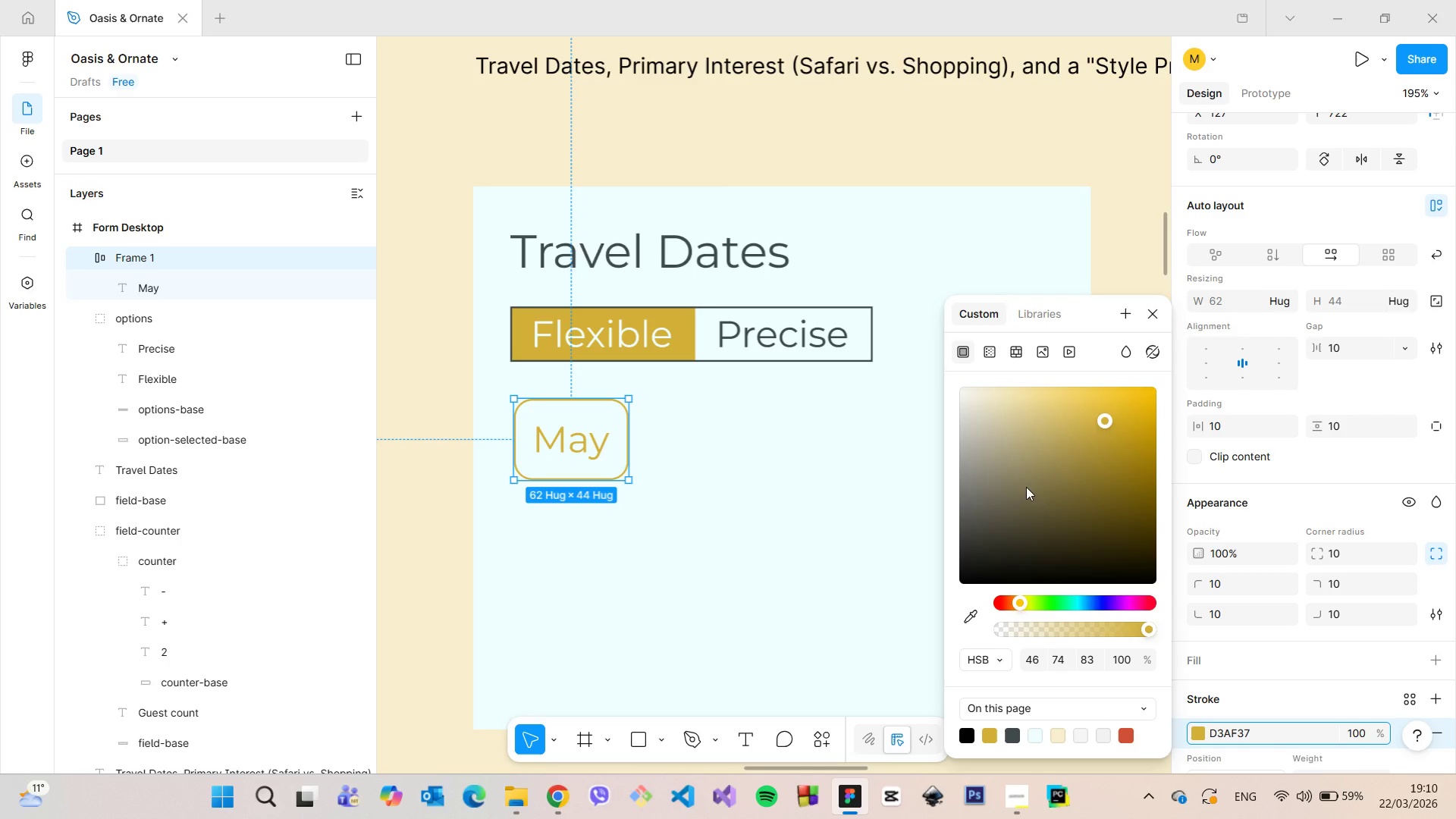 
left_click([816, 526])
 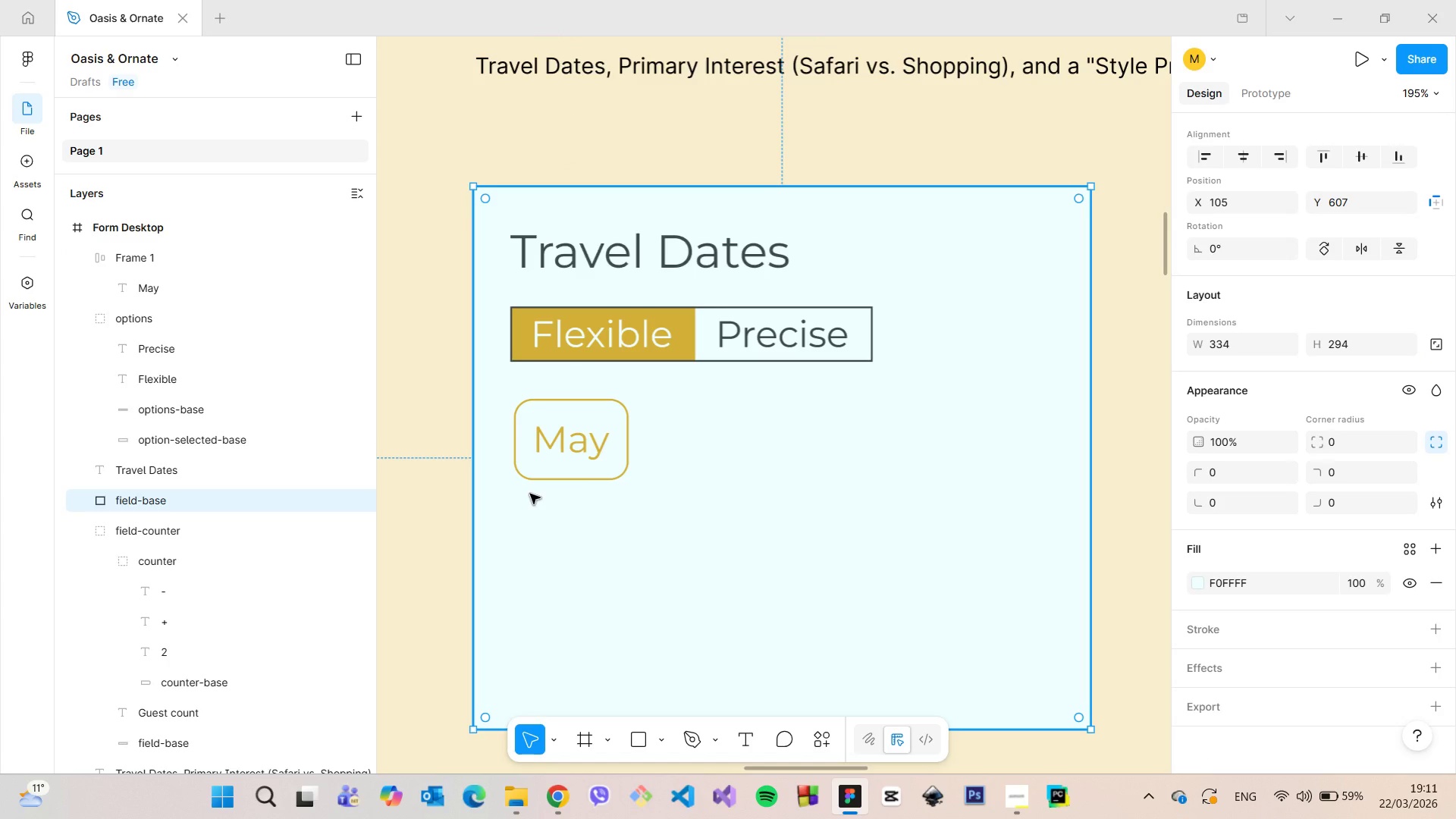 
scroll: coordinate [530, 494], scroll_direction: up, amount: 7.0
 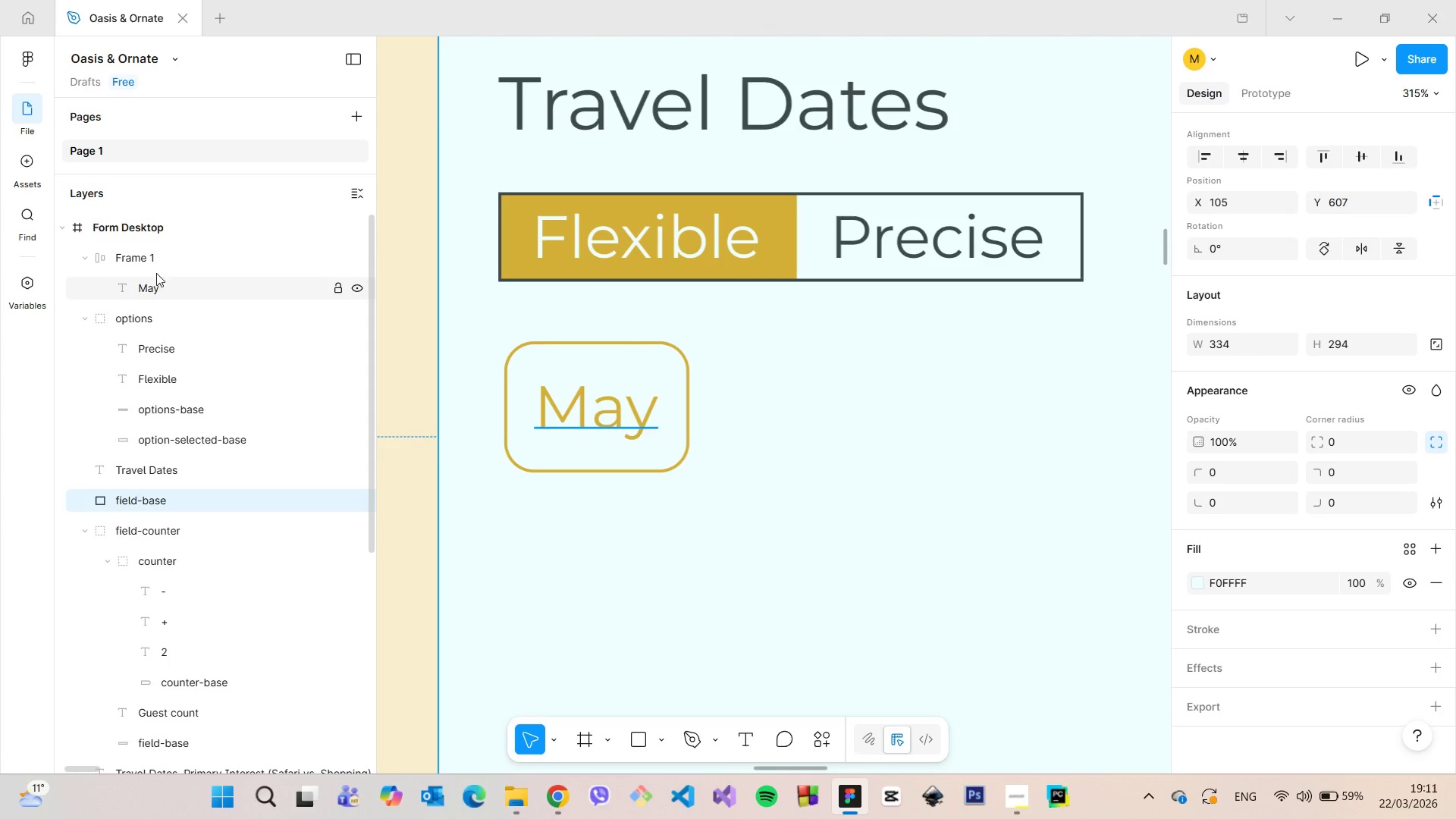 
double_click([158, 262])
 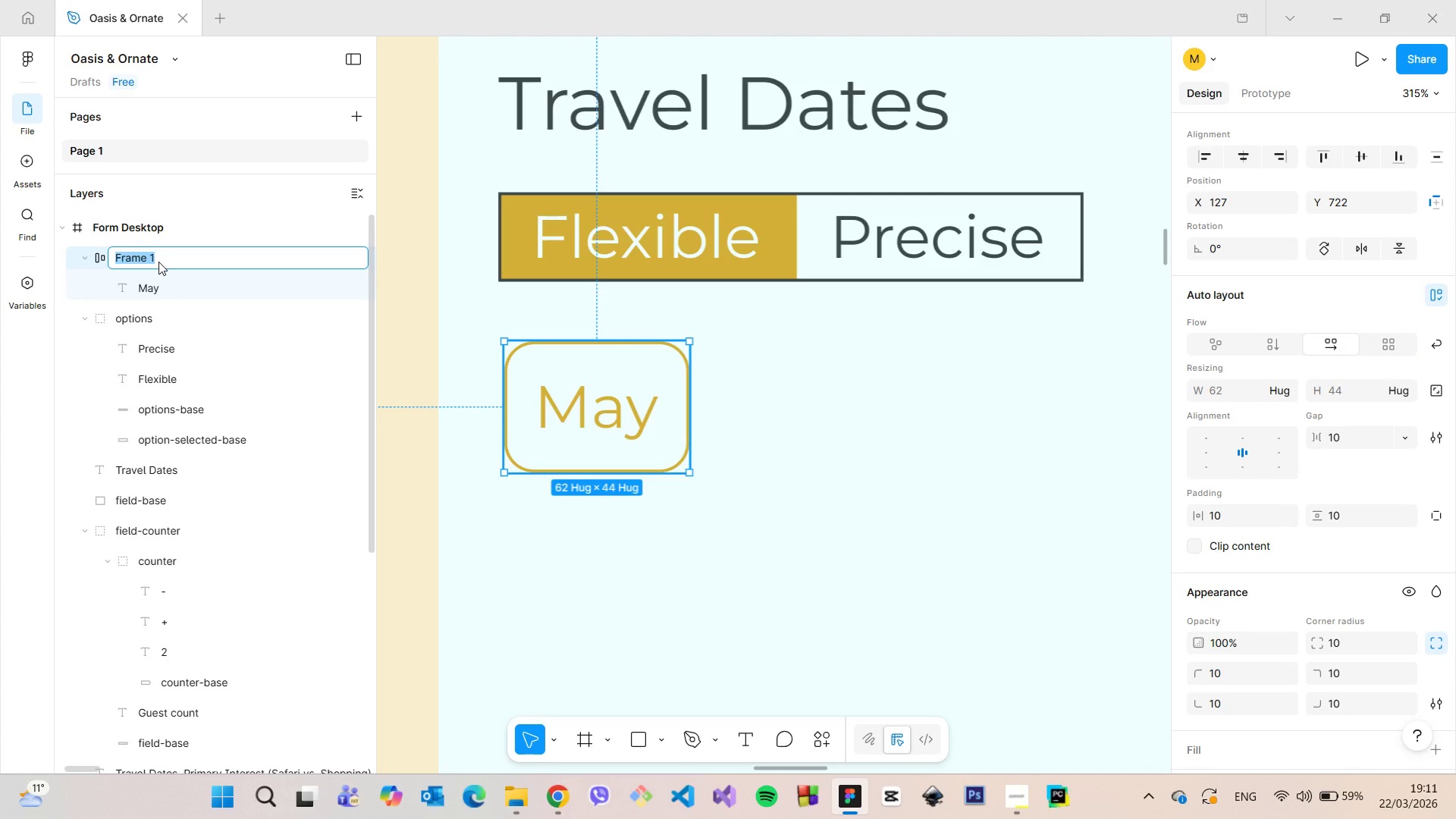 
type(month)
 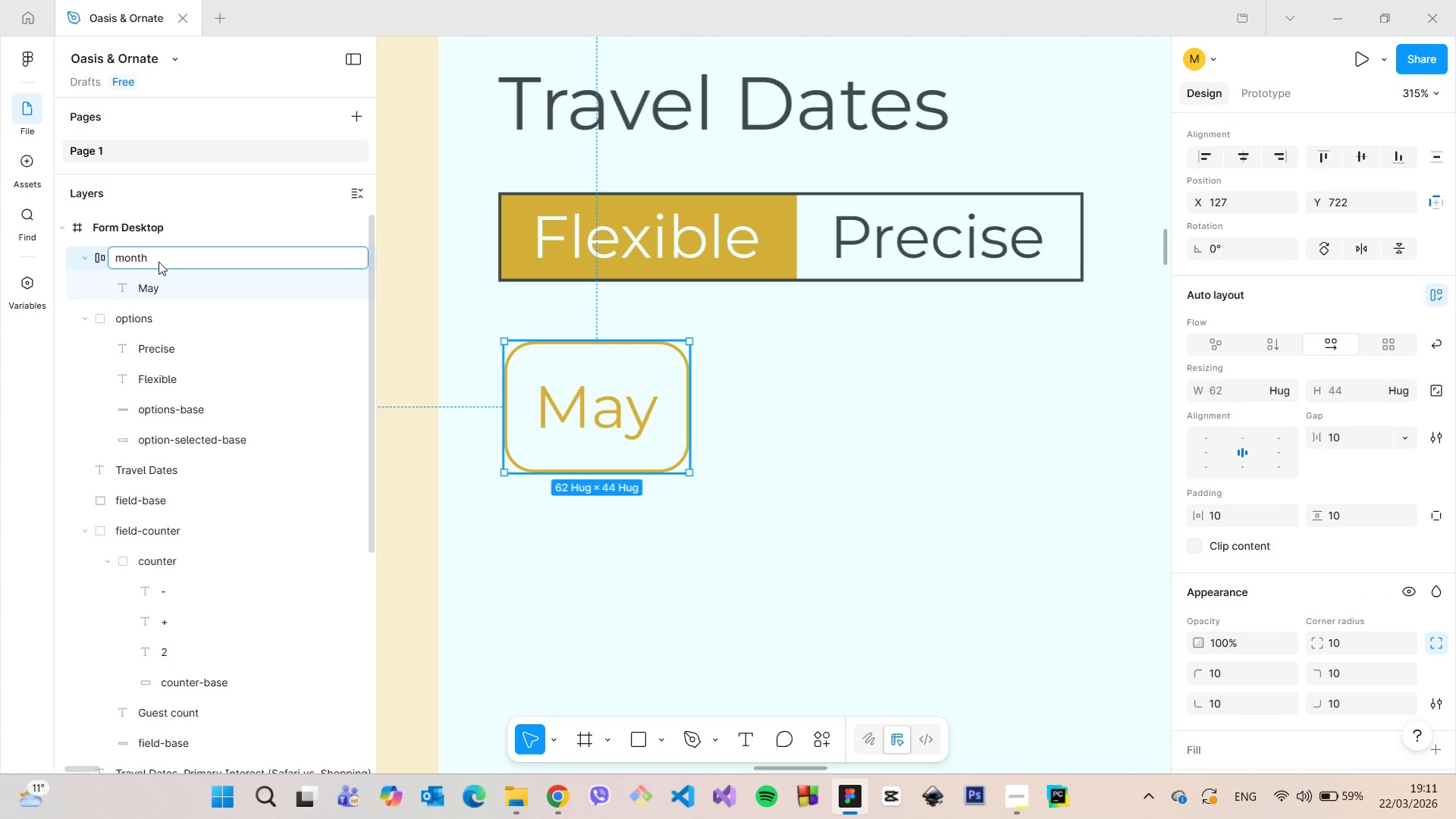 
key(Enter)
 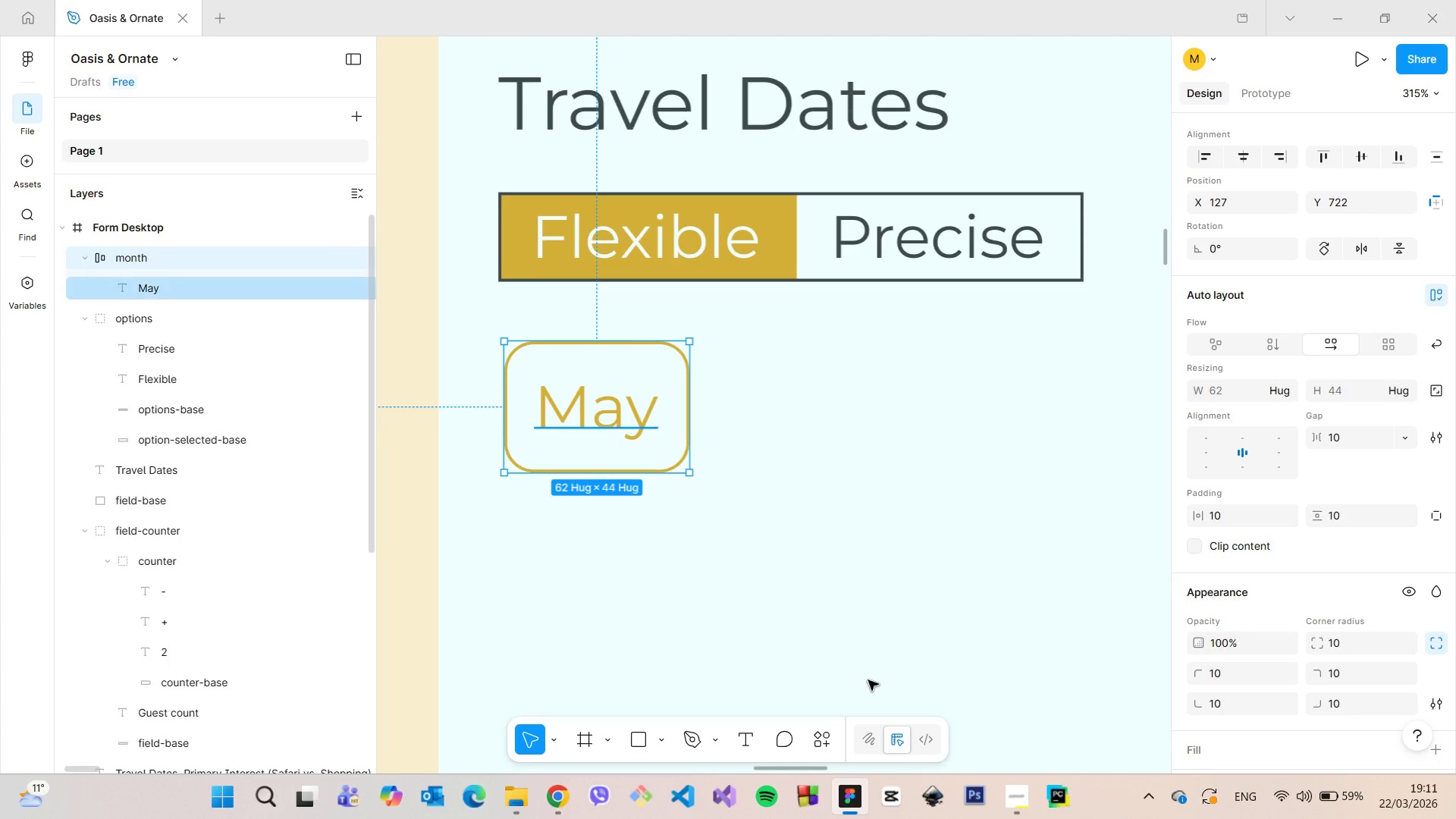 
scroll: coordinate [993, 604], scroll_direction: down, amount: 10.0
 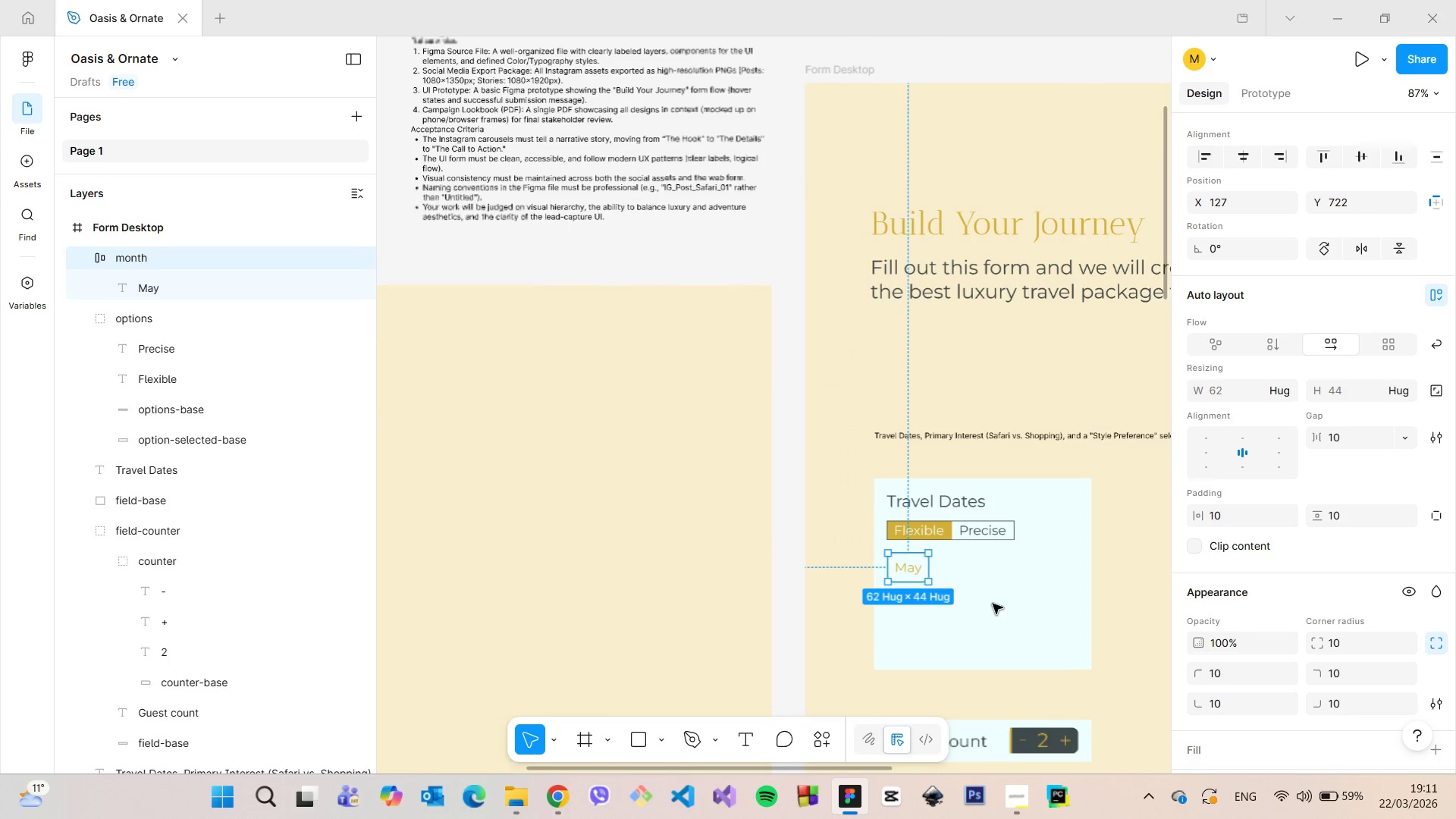 
scroll: coordinate [1027, 637], scroll_direction: up, amount: 9.0
 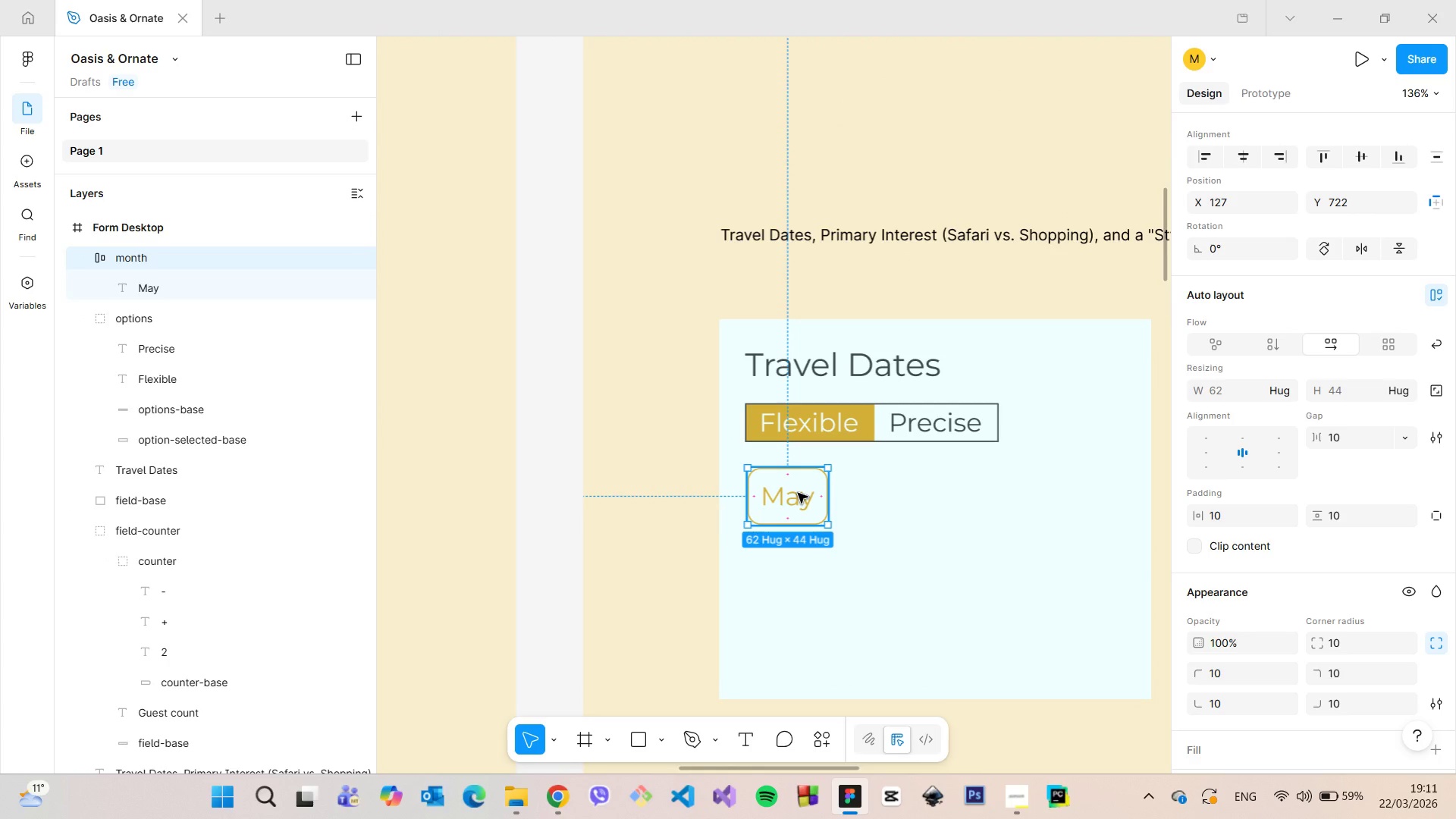 
left_click([795, 497])
 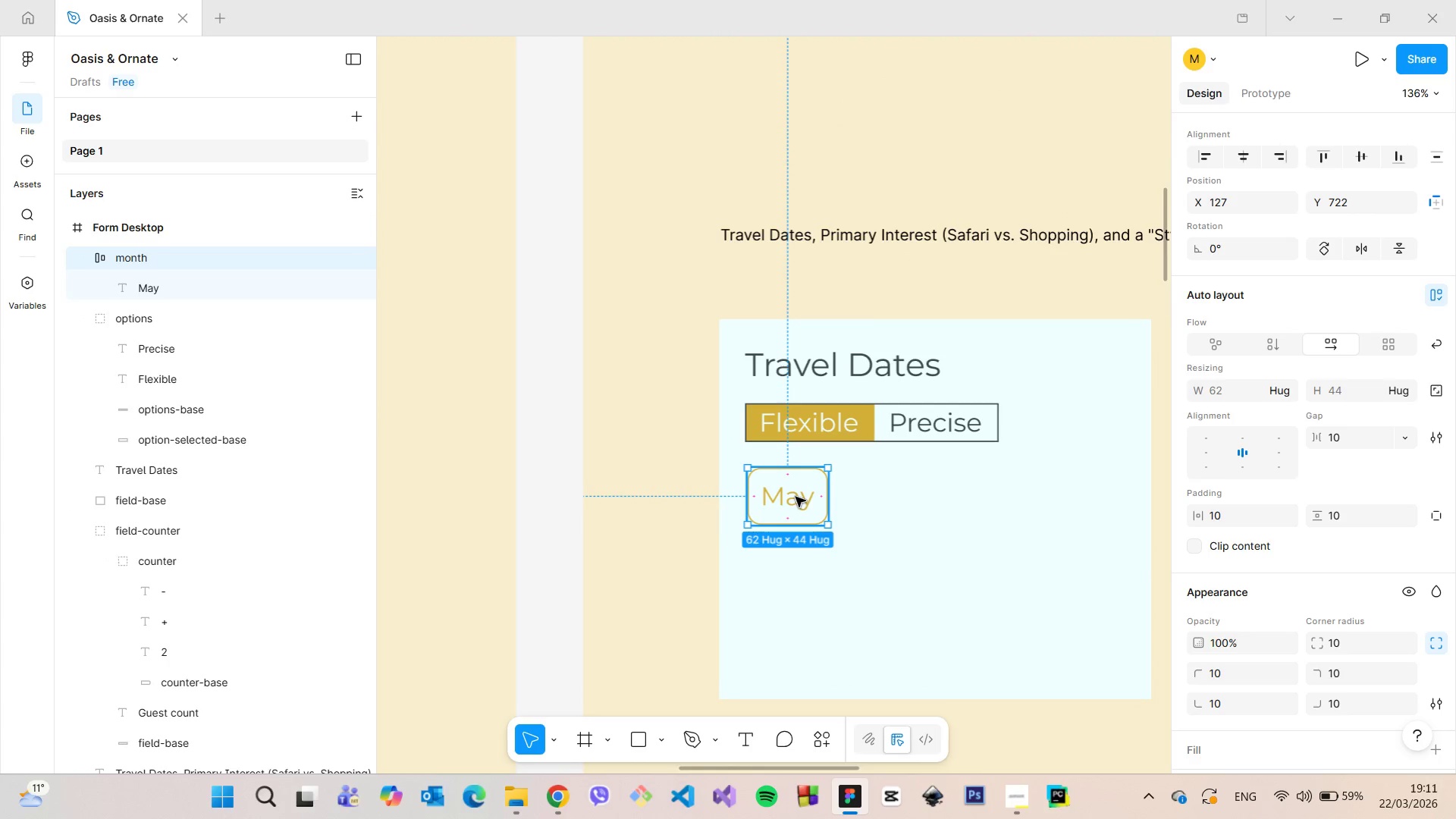 
double_click([795, 497])
 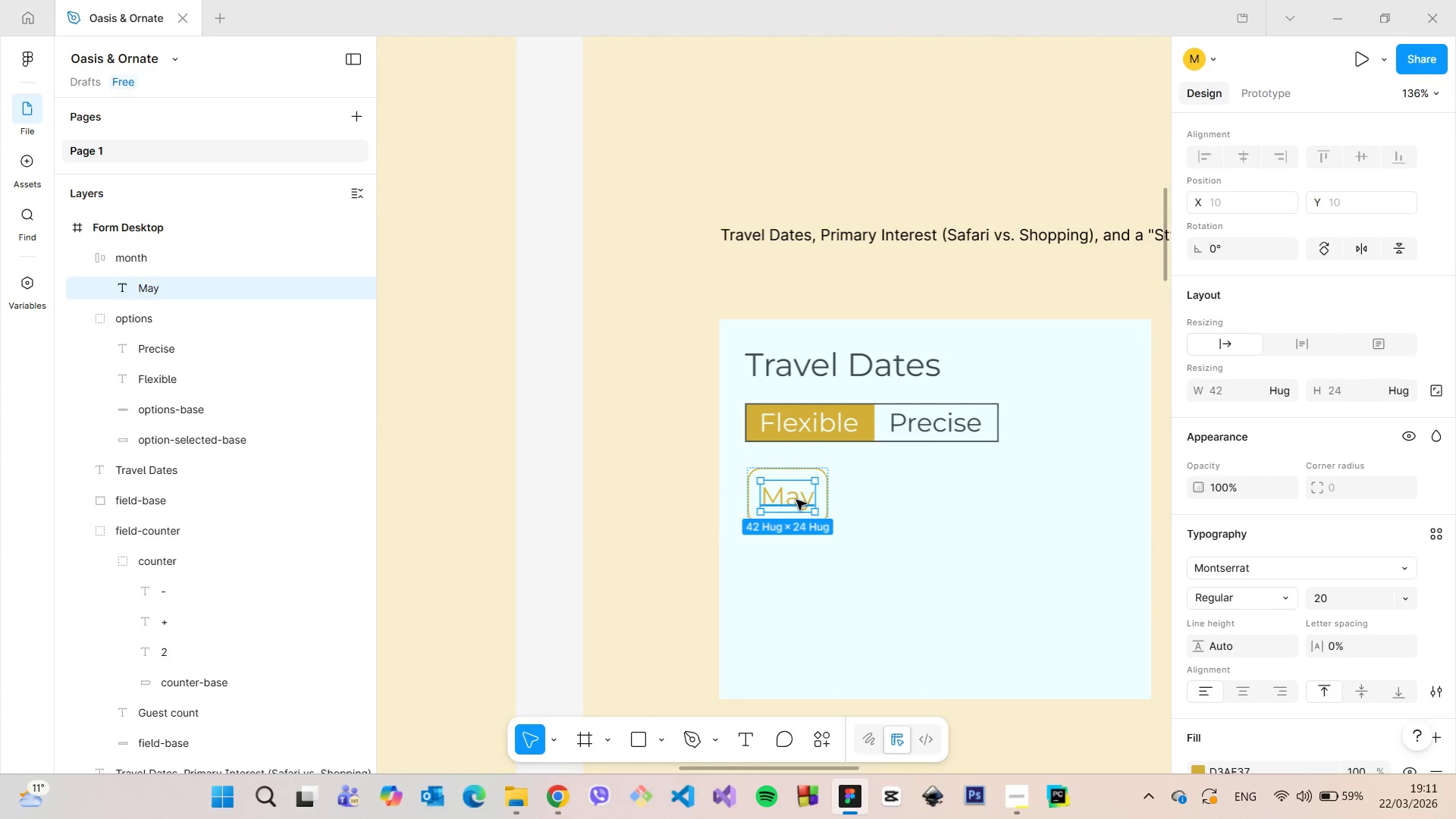 
double_click([796, 500])
 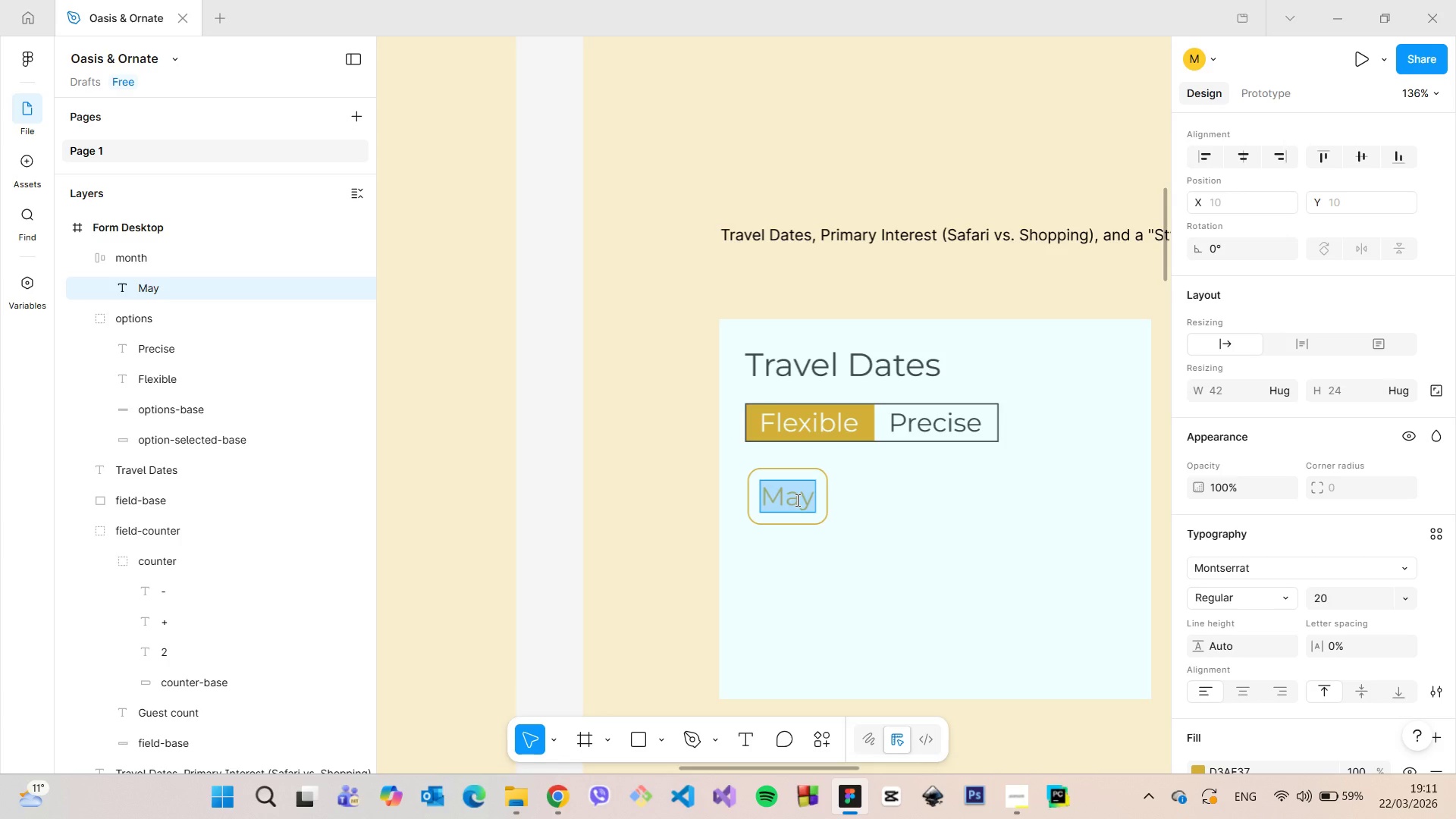 
type(January)
 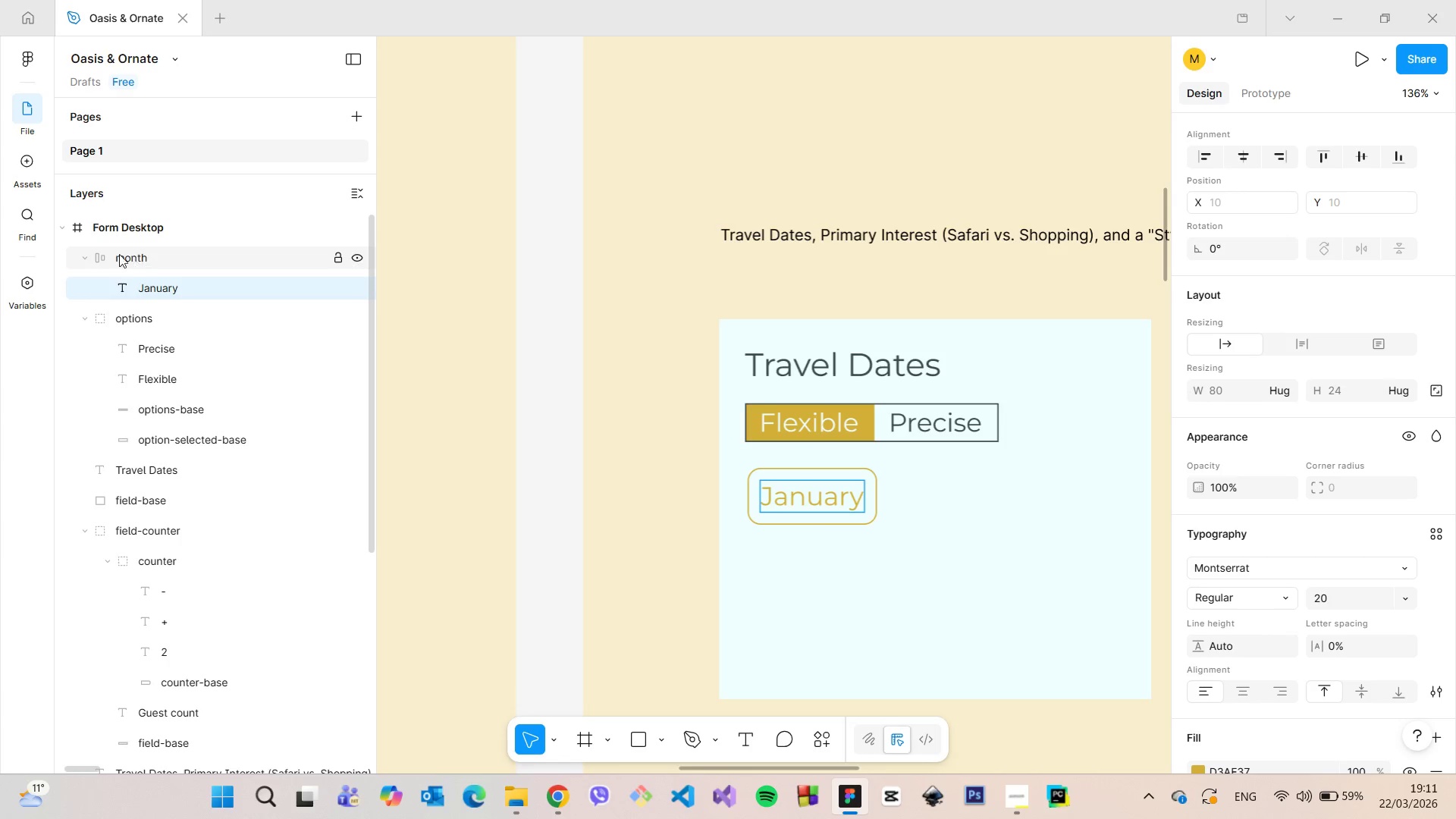 
left_click([87, 253])
 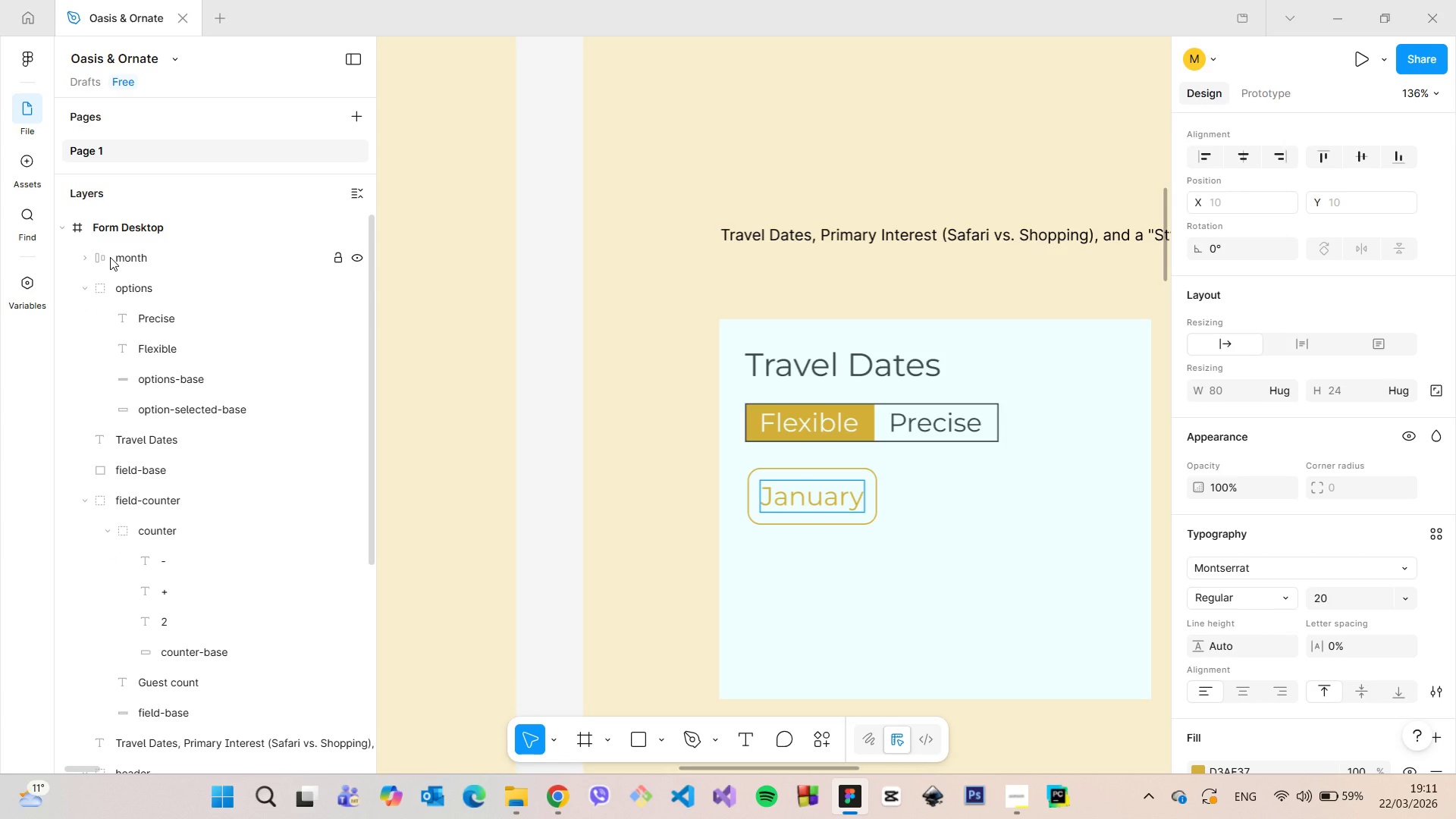 
left_click([110, 257])
 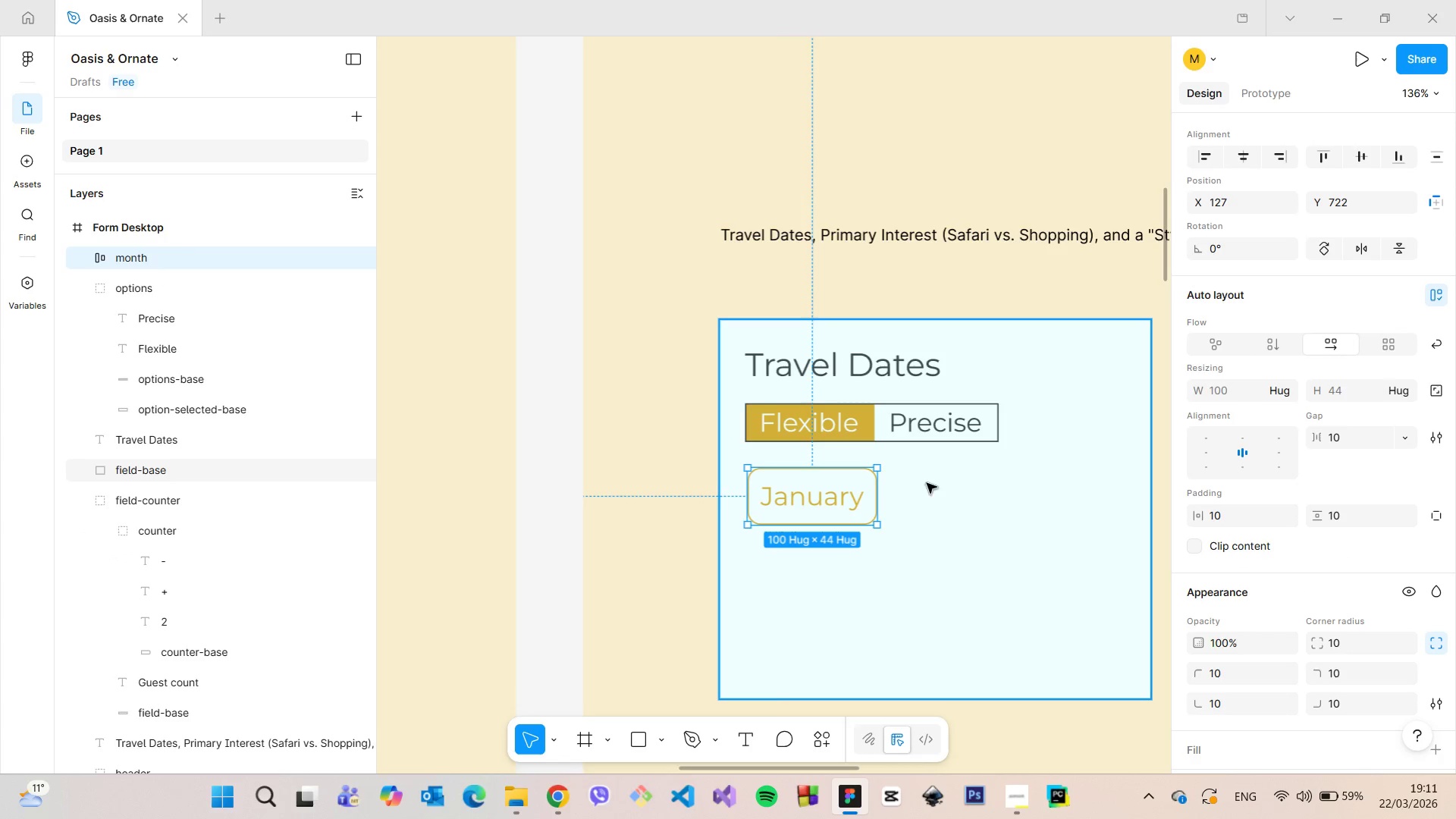 
left_click([546, 805])
 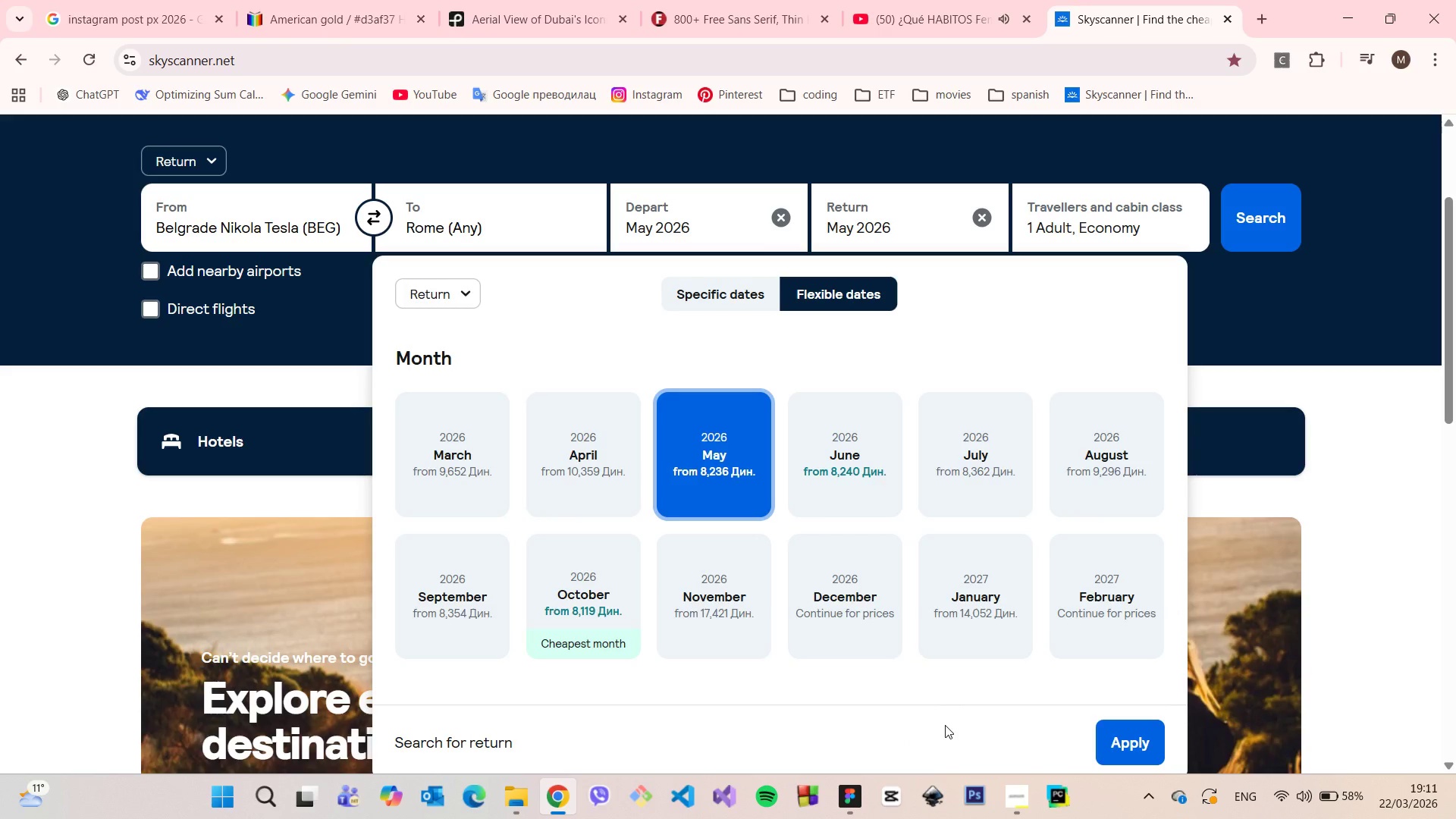 
wait(7.56)
 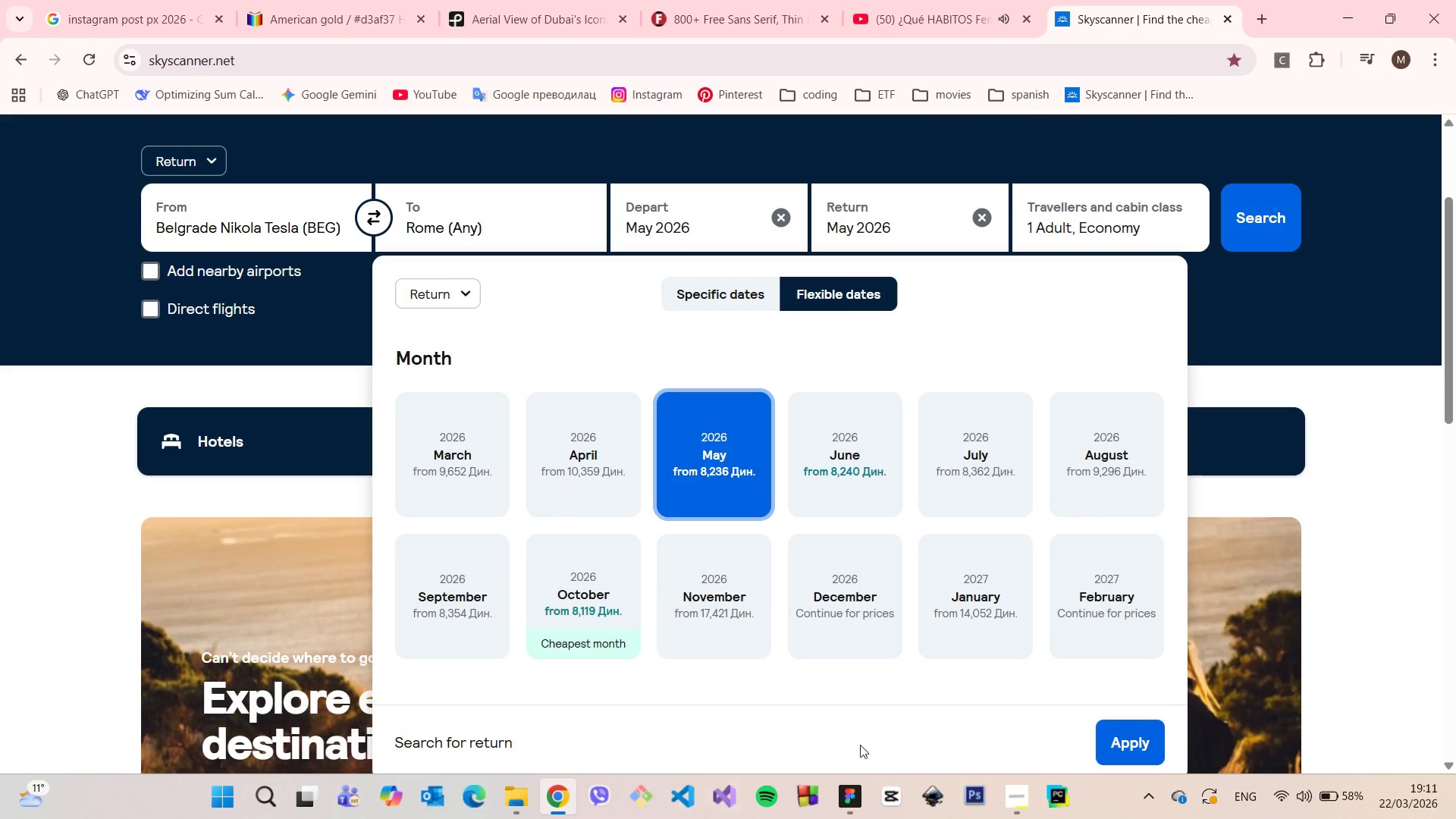 
left_click([847, 790])
 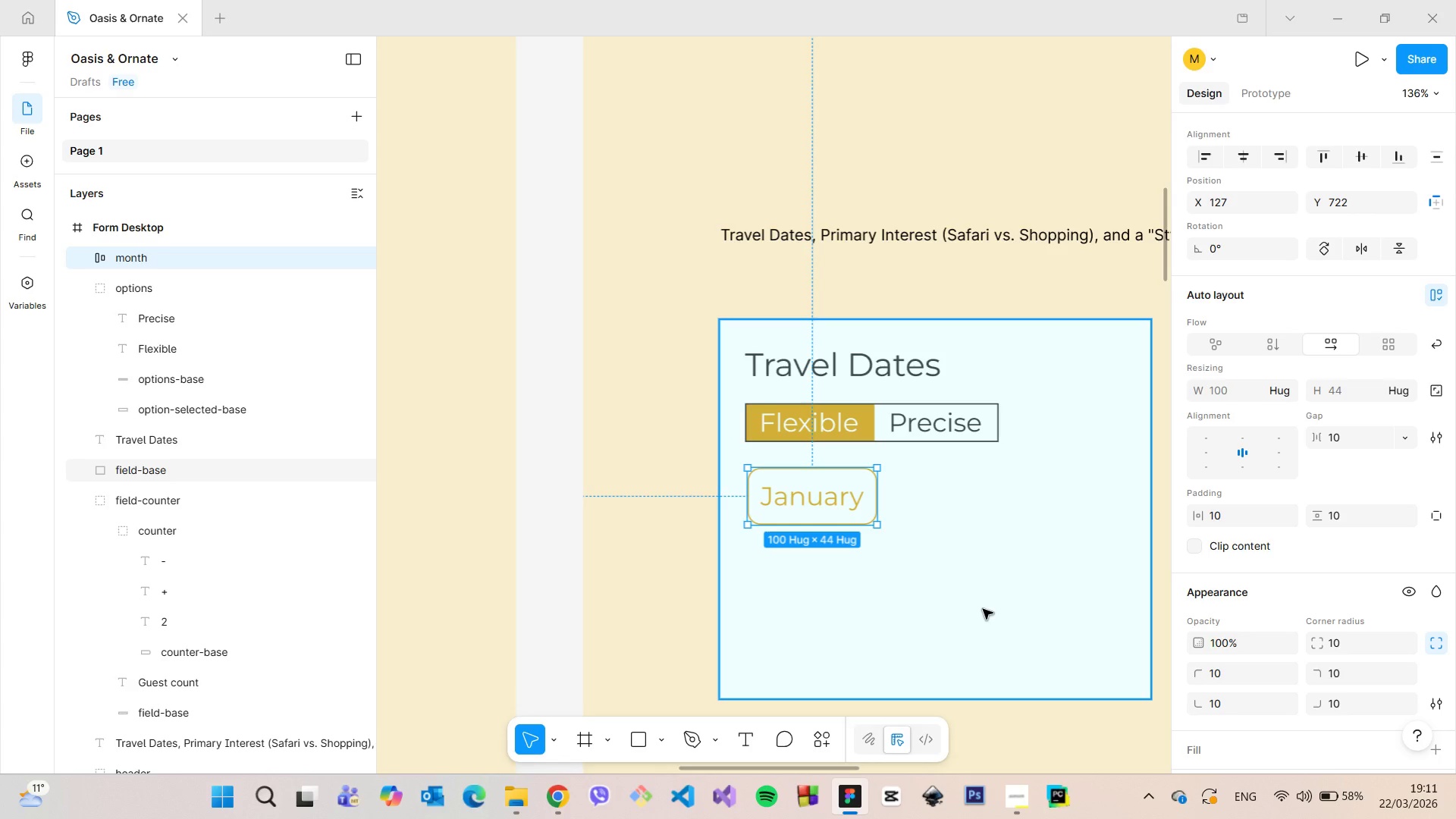 
scroll: coordinate [984, 610], scroll_direction: down, amount: 4.0
 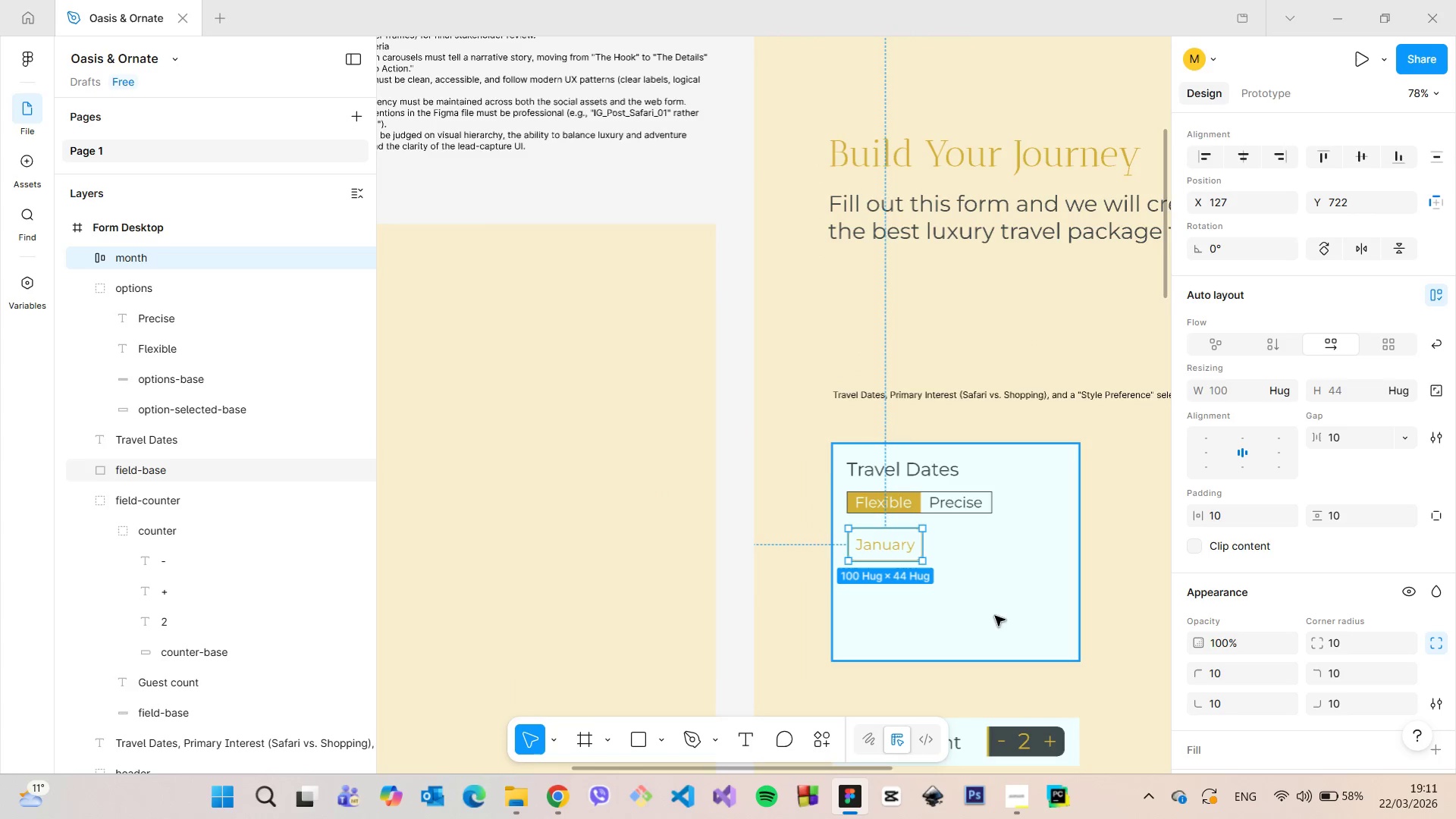 
scroll: coordinate [996, 617], scroll_direction: up, amount: 4.0
 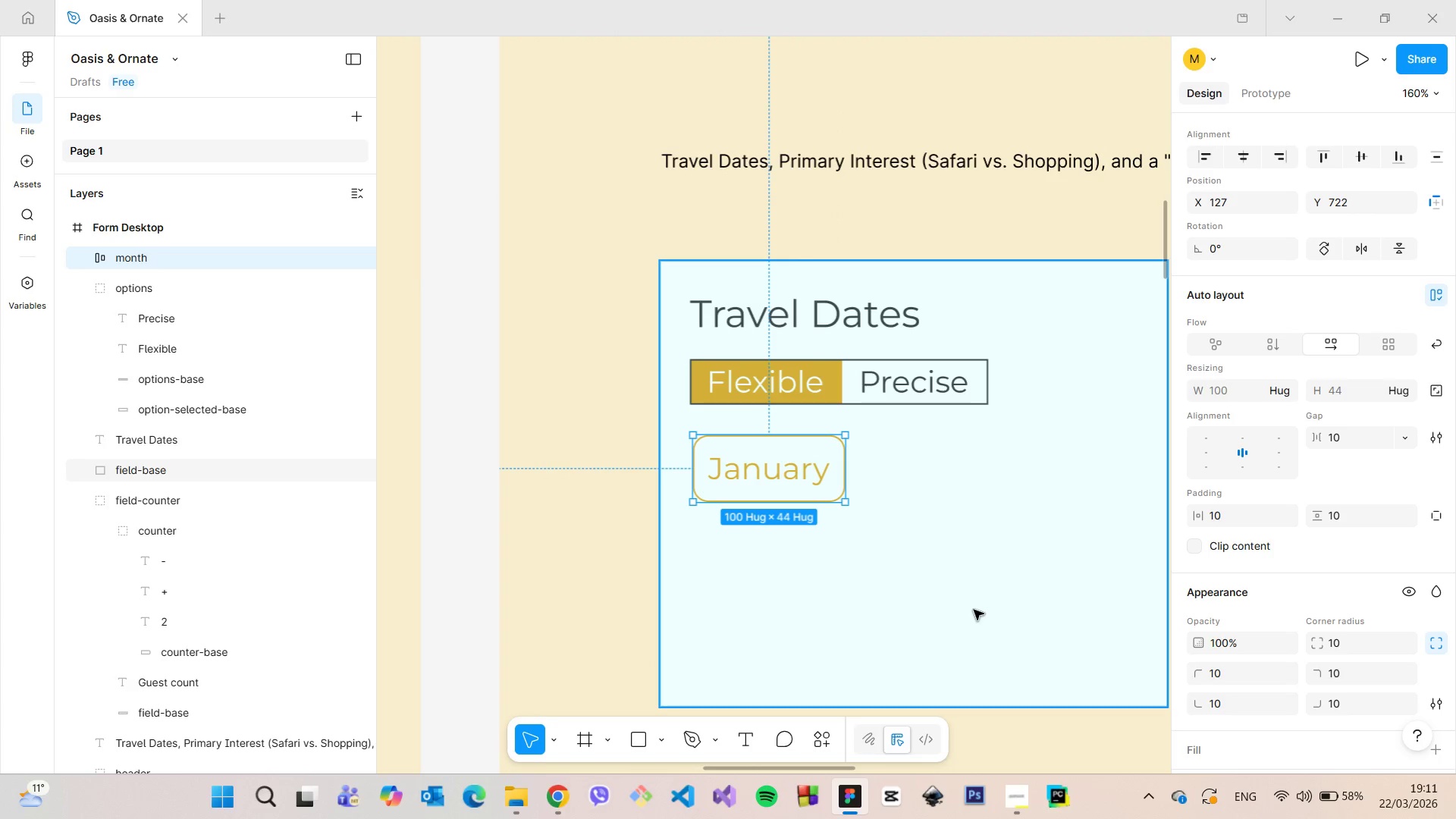 
wait(6.72)
 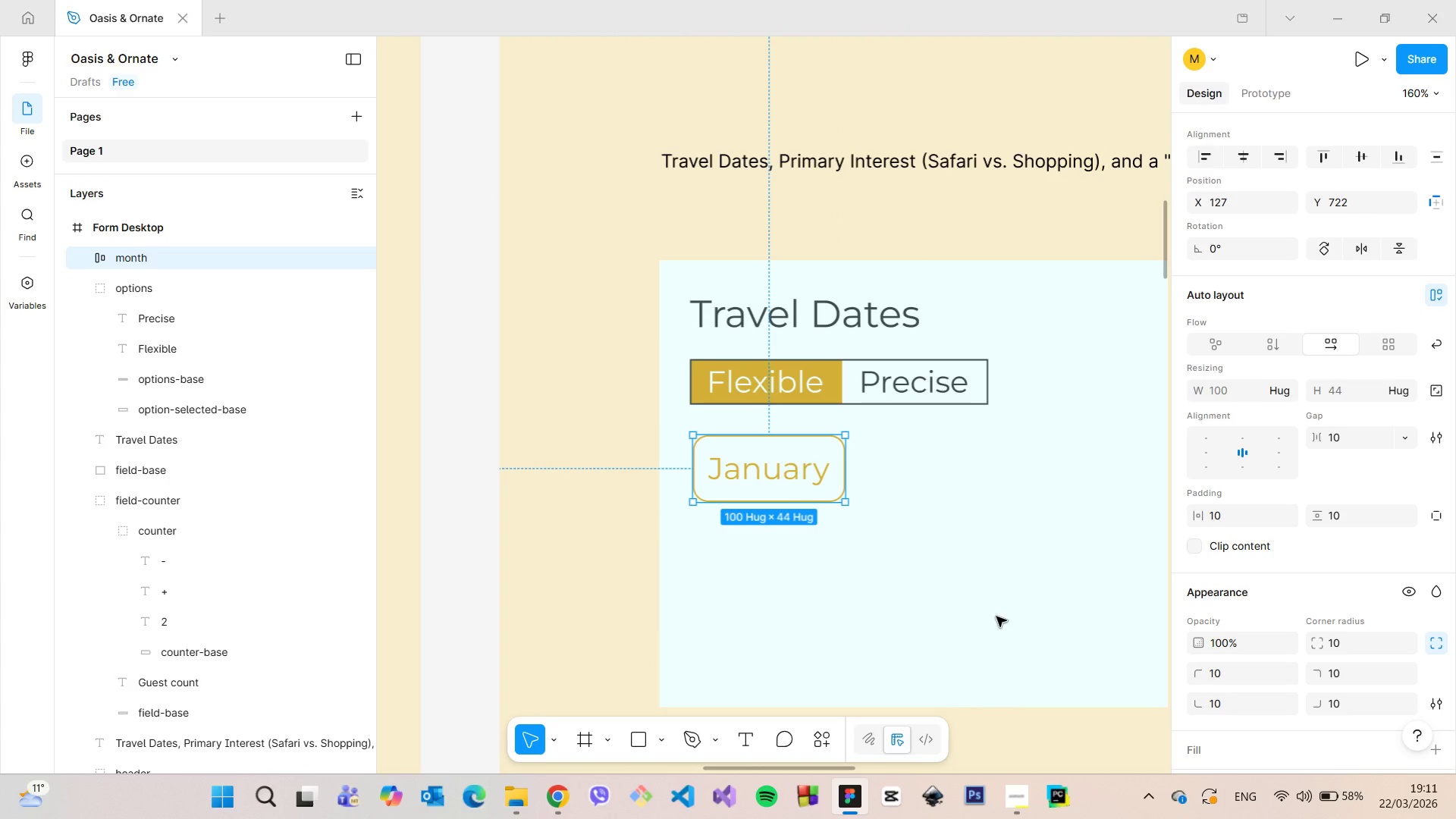 
key(Control+Z)
 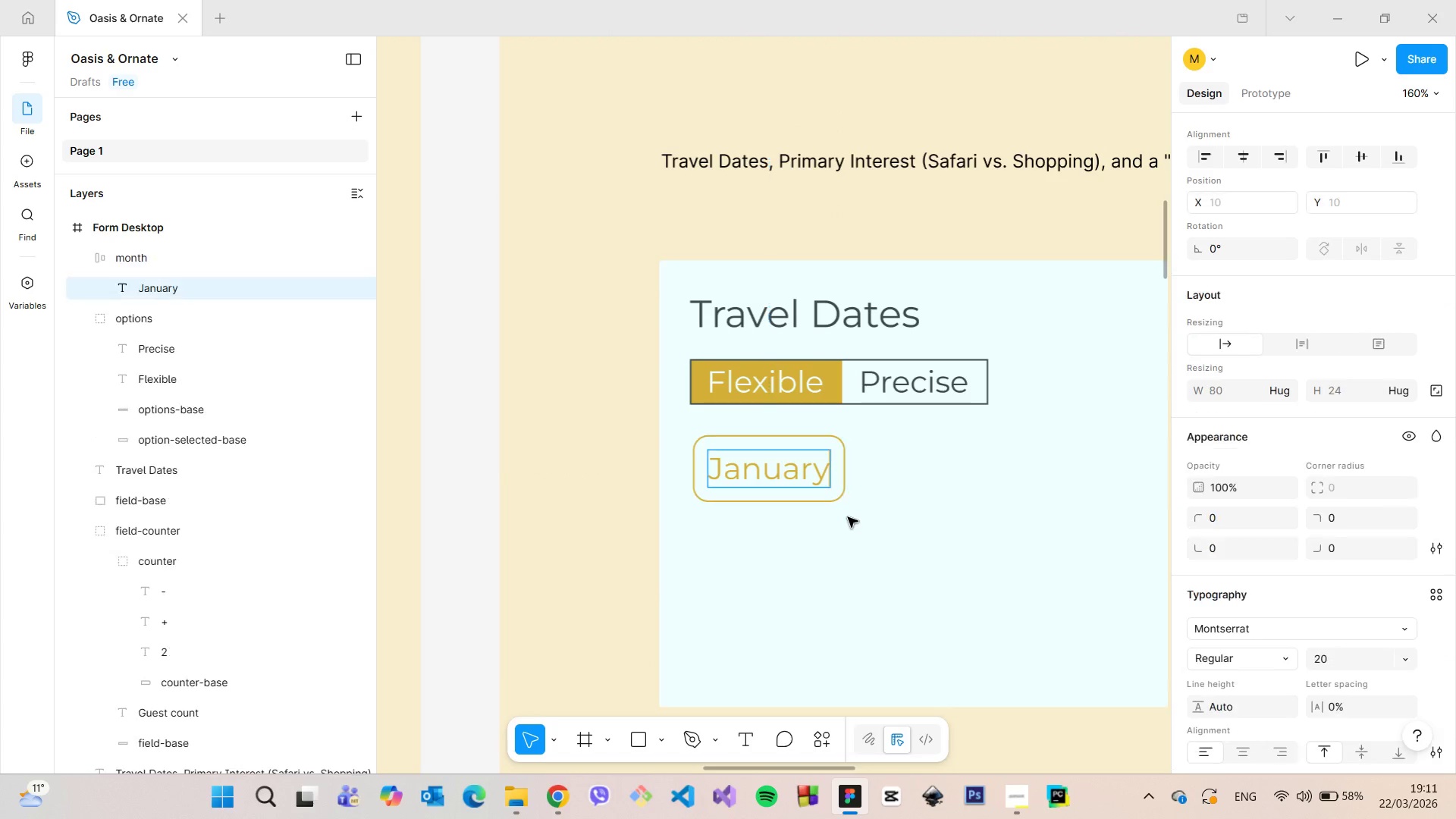 
key(Control+Z)
 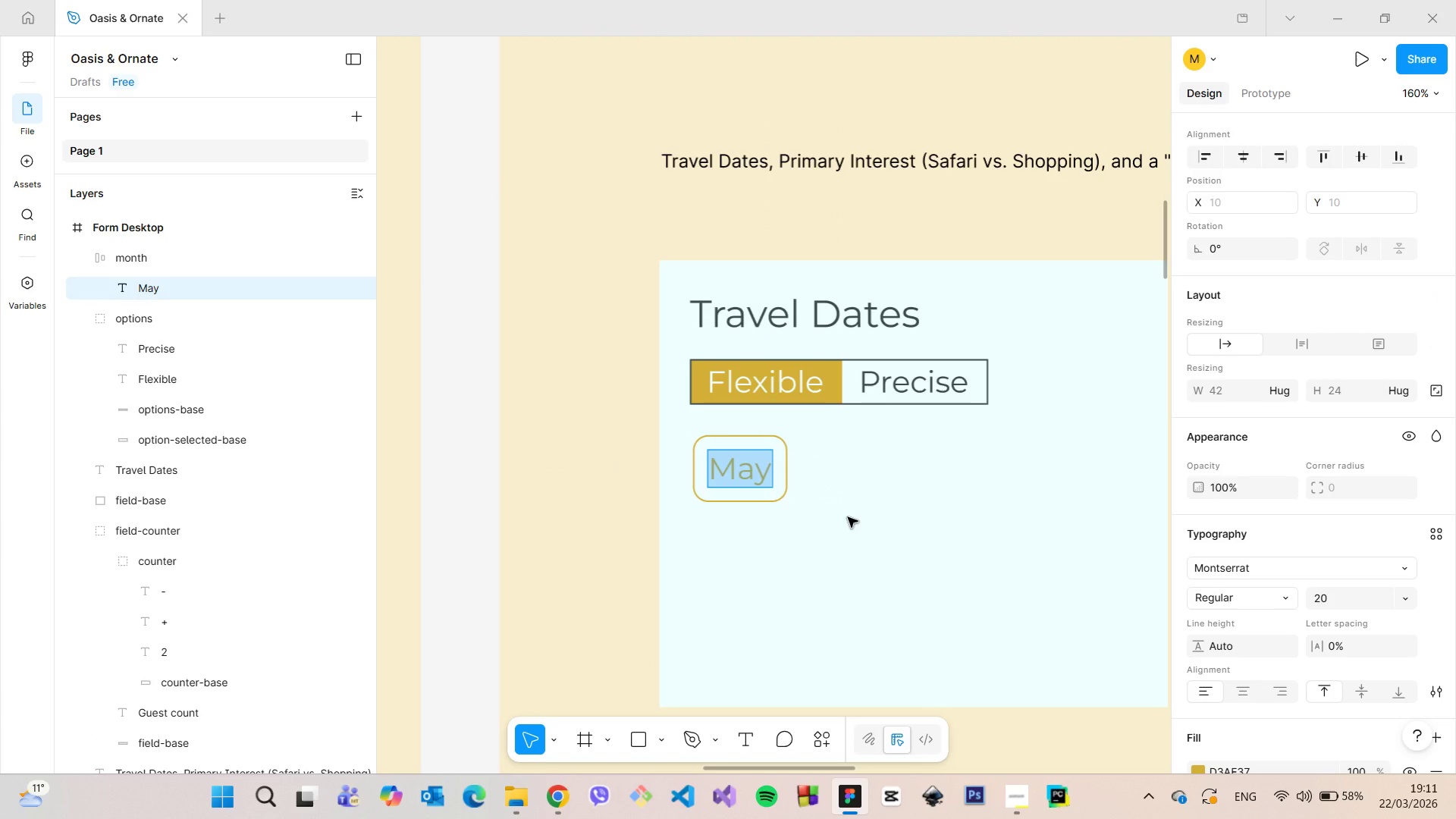 
key(Control+Z)
 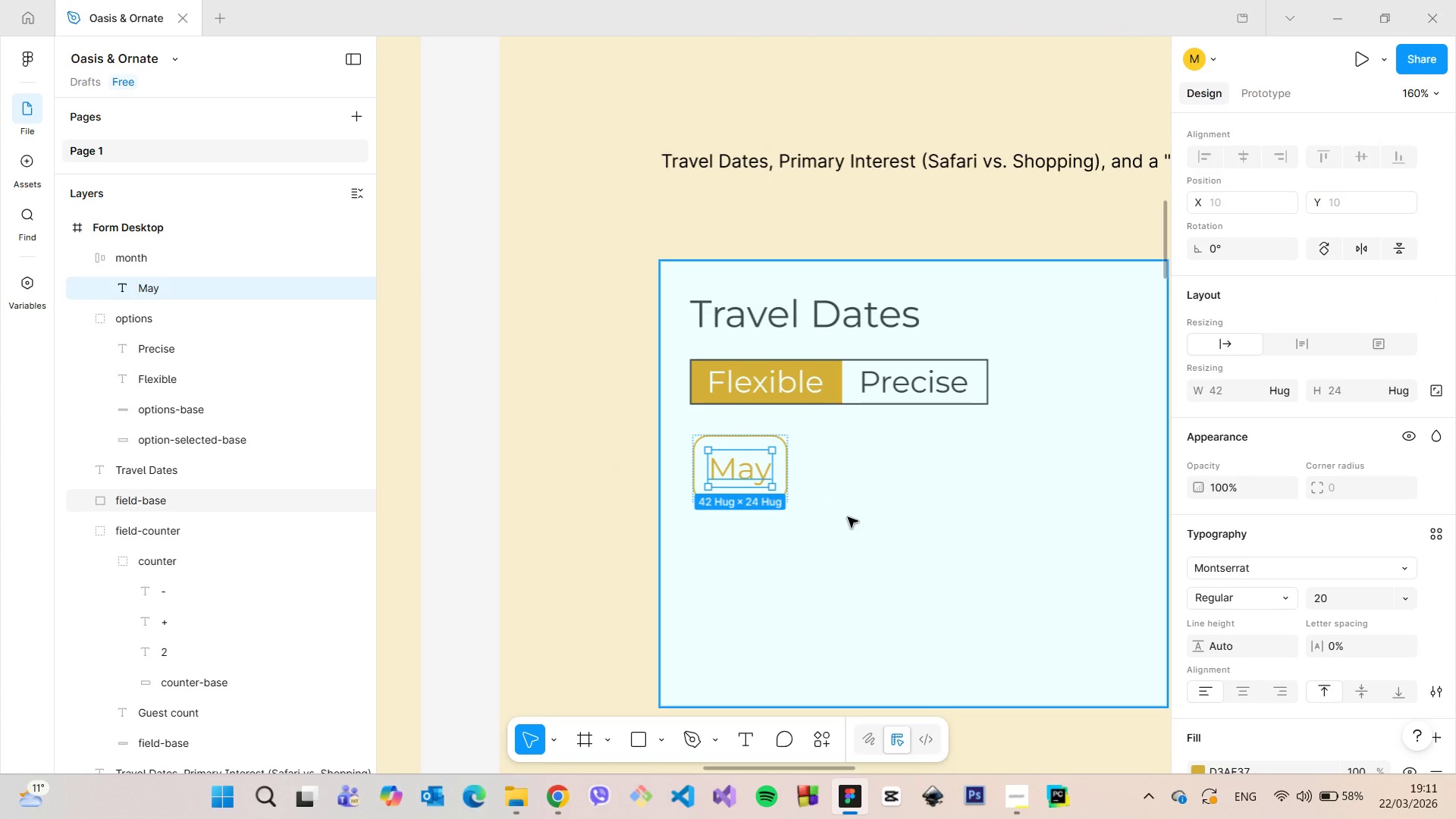 
key(Control+Z)
 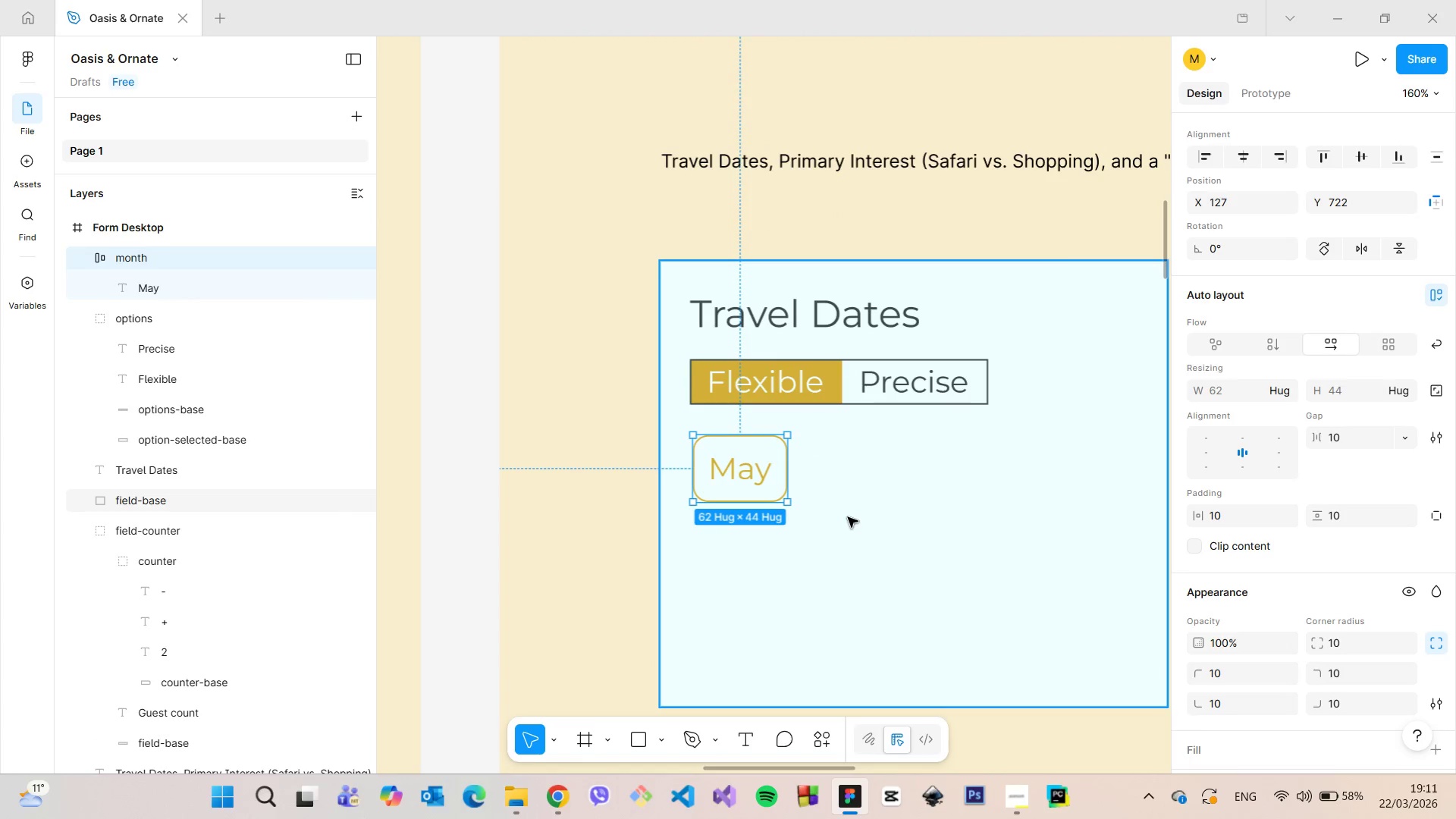 
key(Control+Z)
 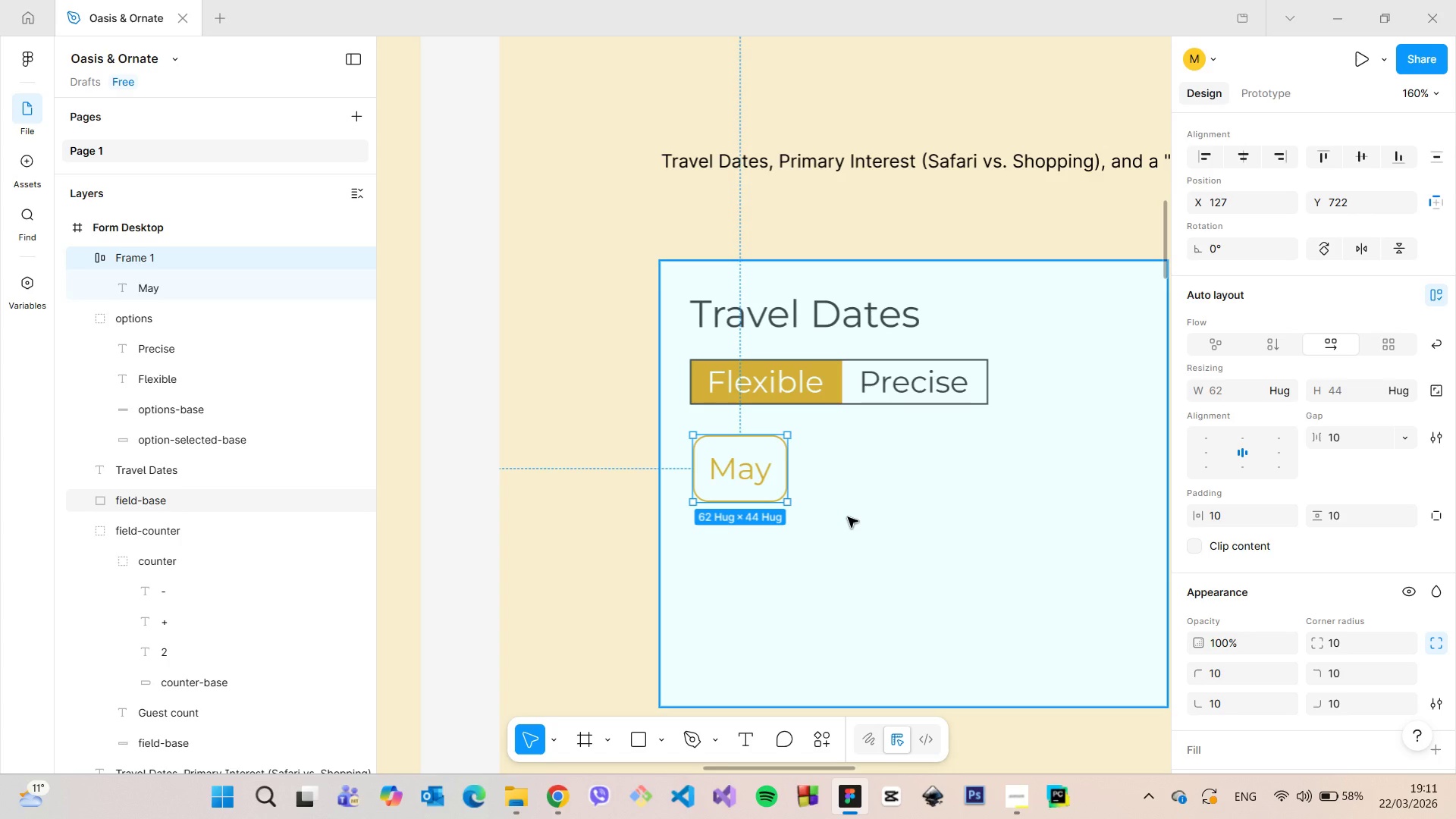 
key(Control+Z)
 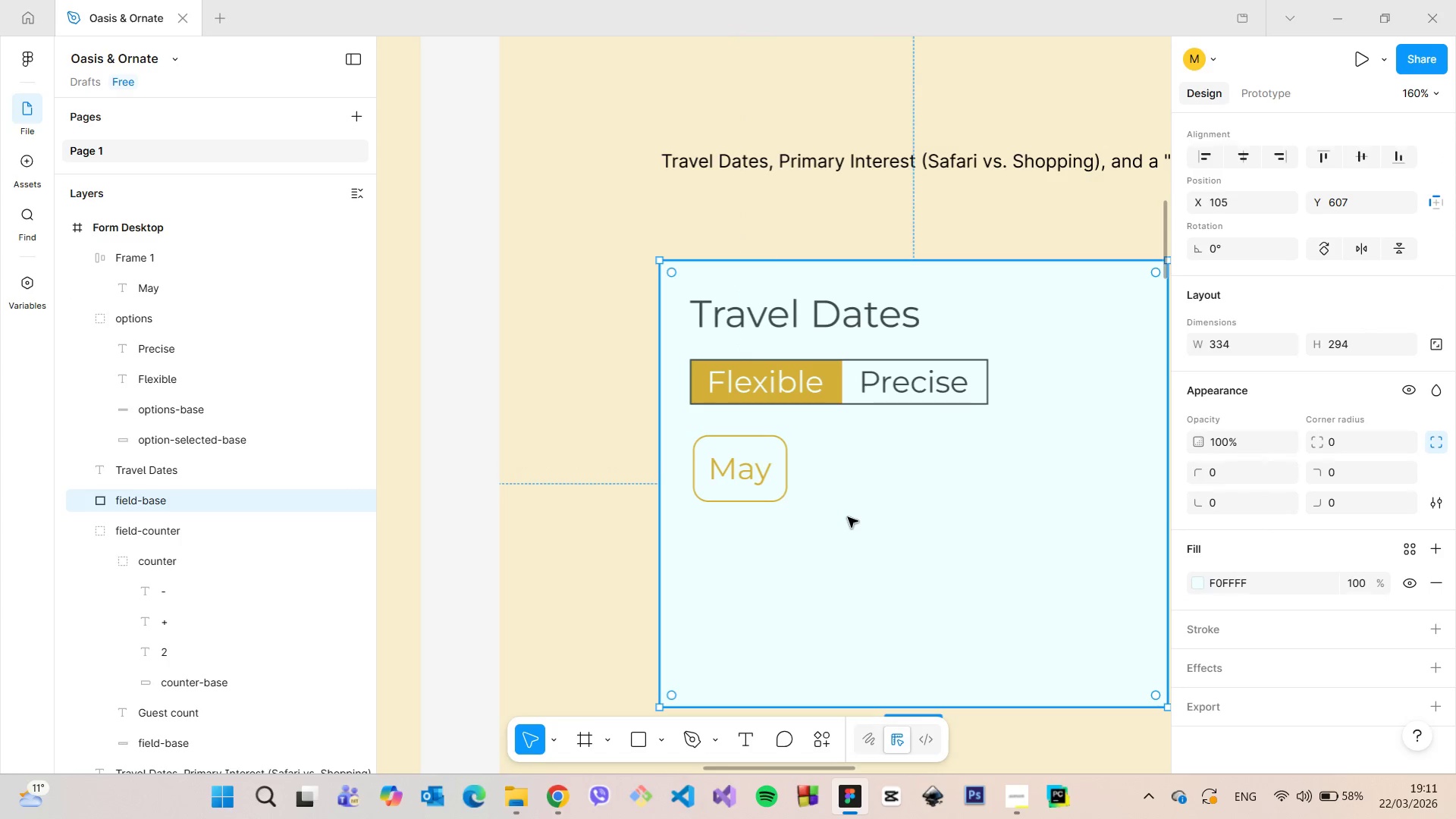 
key(Control+Z)
 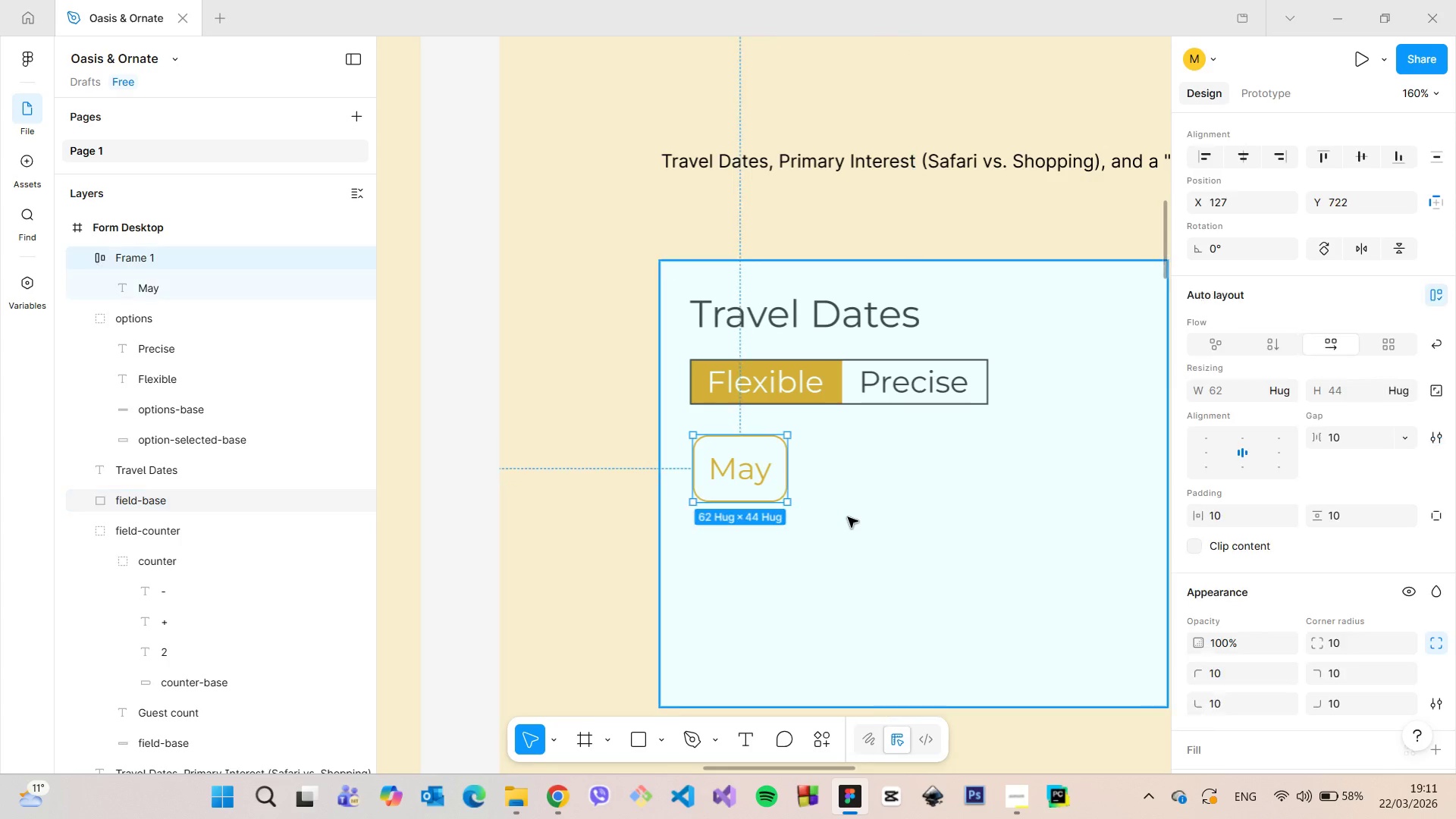 
key(Control+Z)
 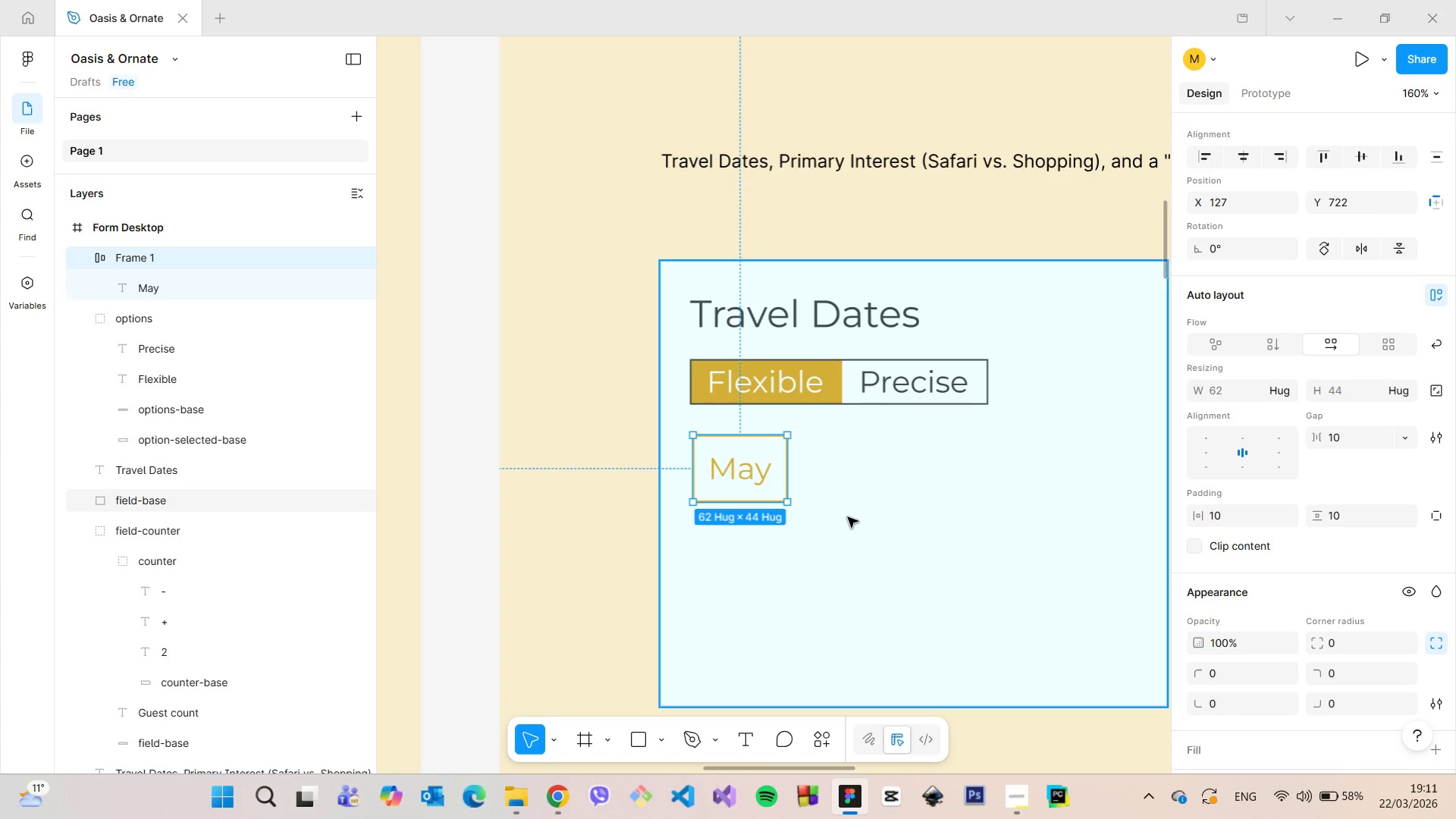 
key(Control+Z)
 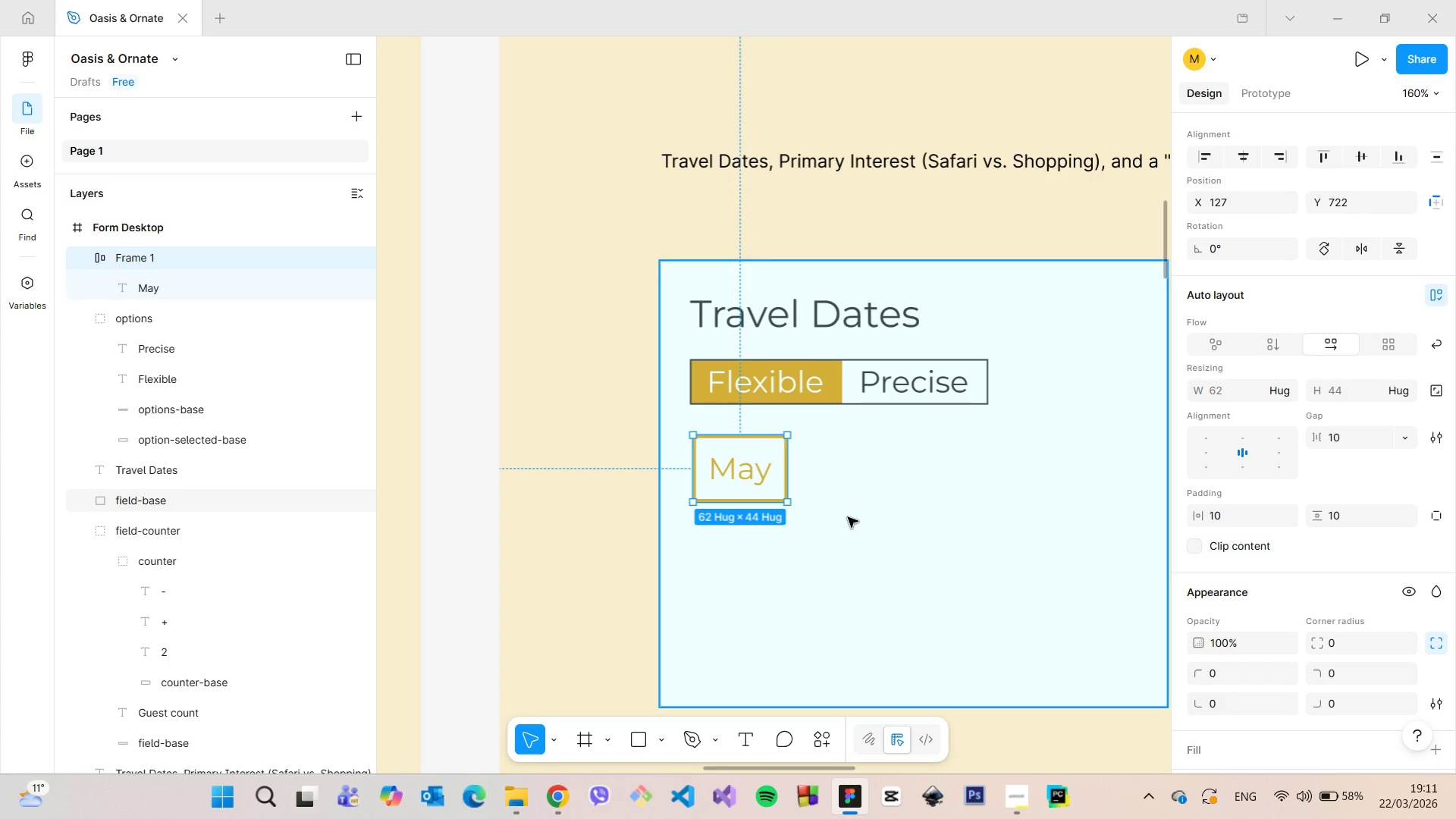 
key(Control+Z)
 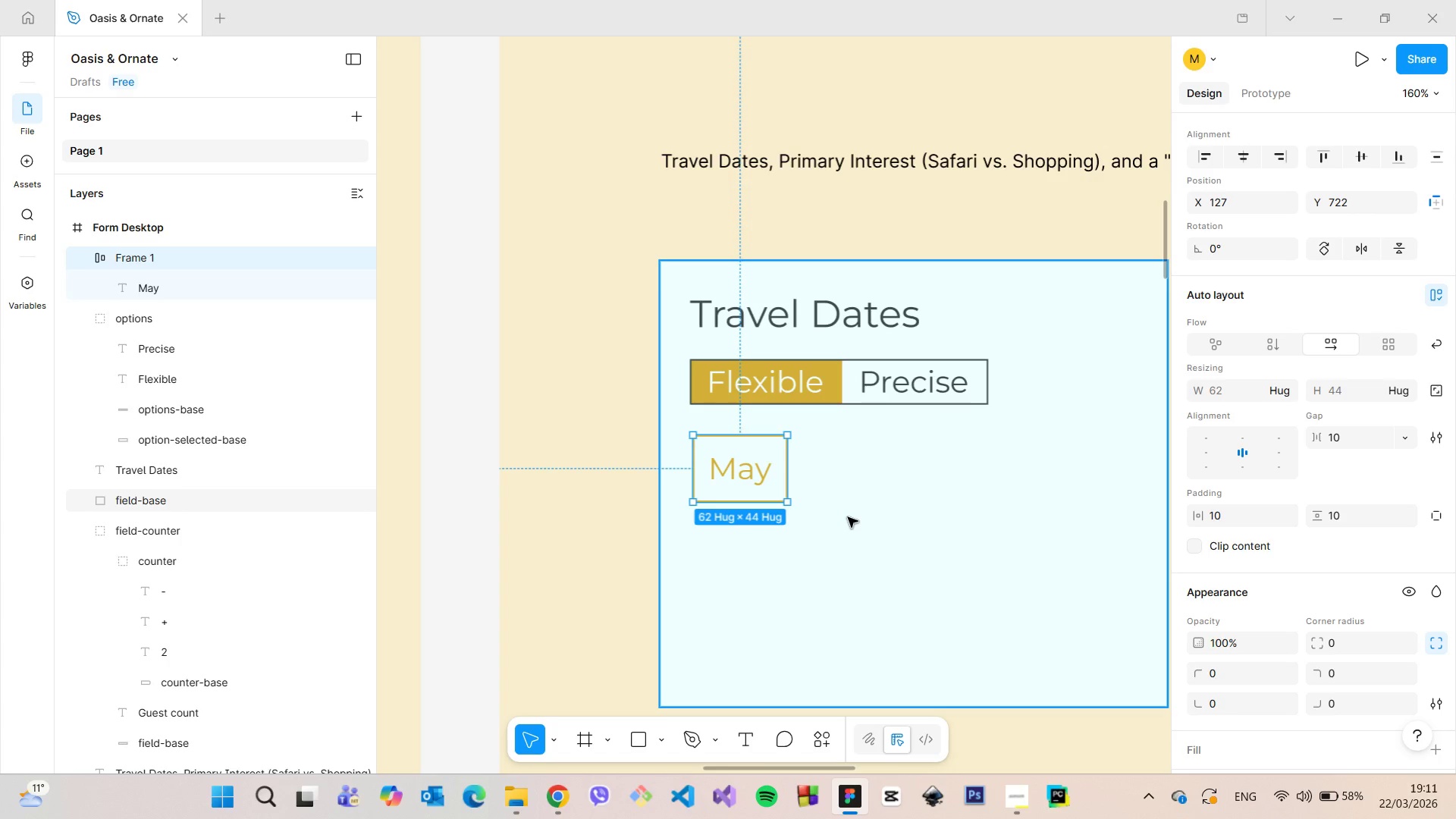 
key(Control+Z)
 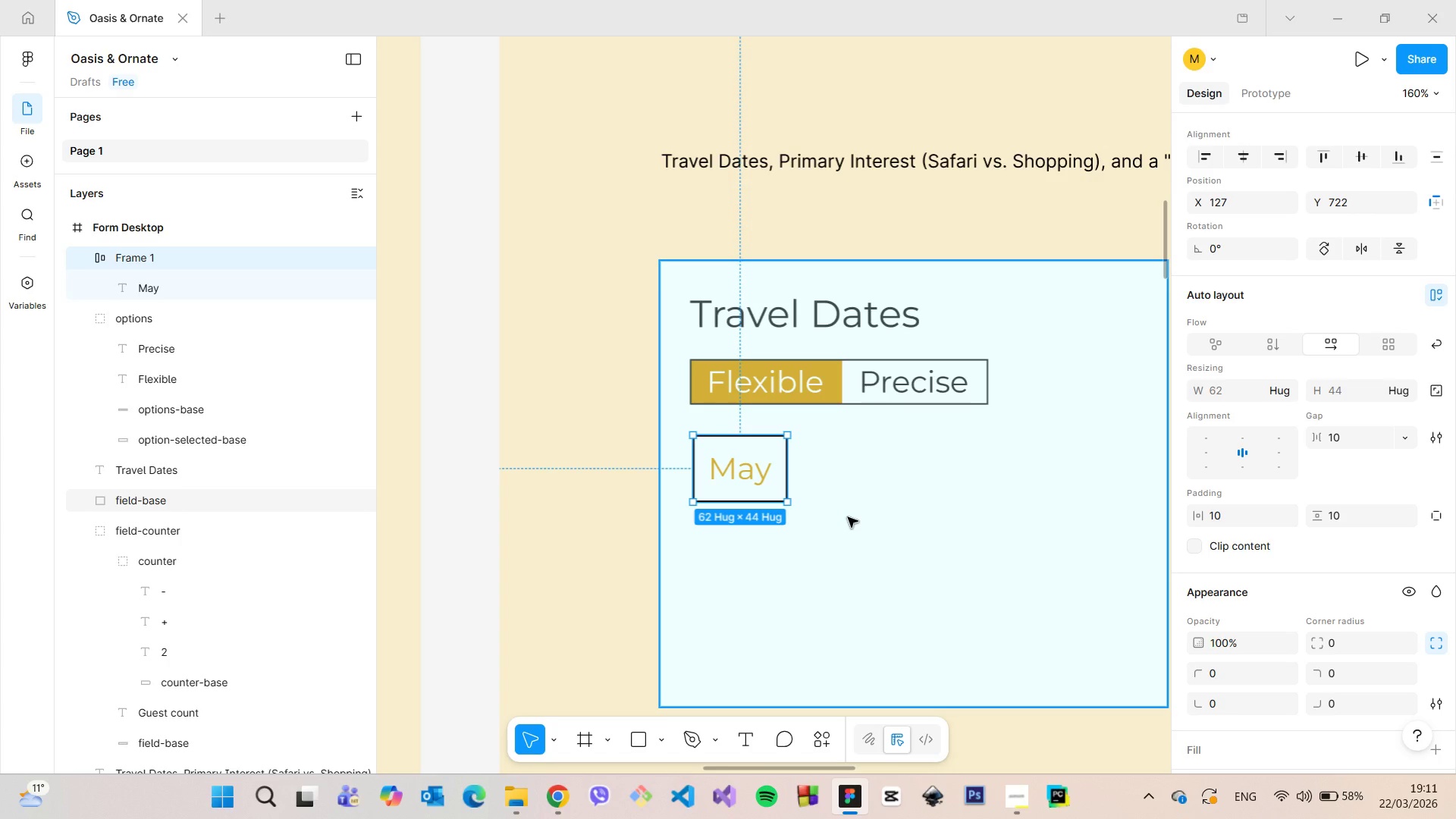 
key(Control+Z)
 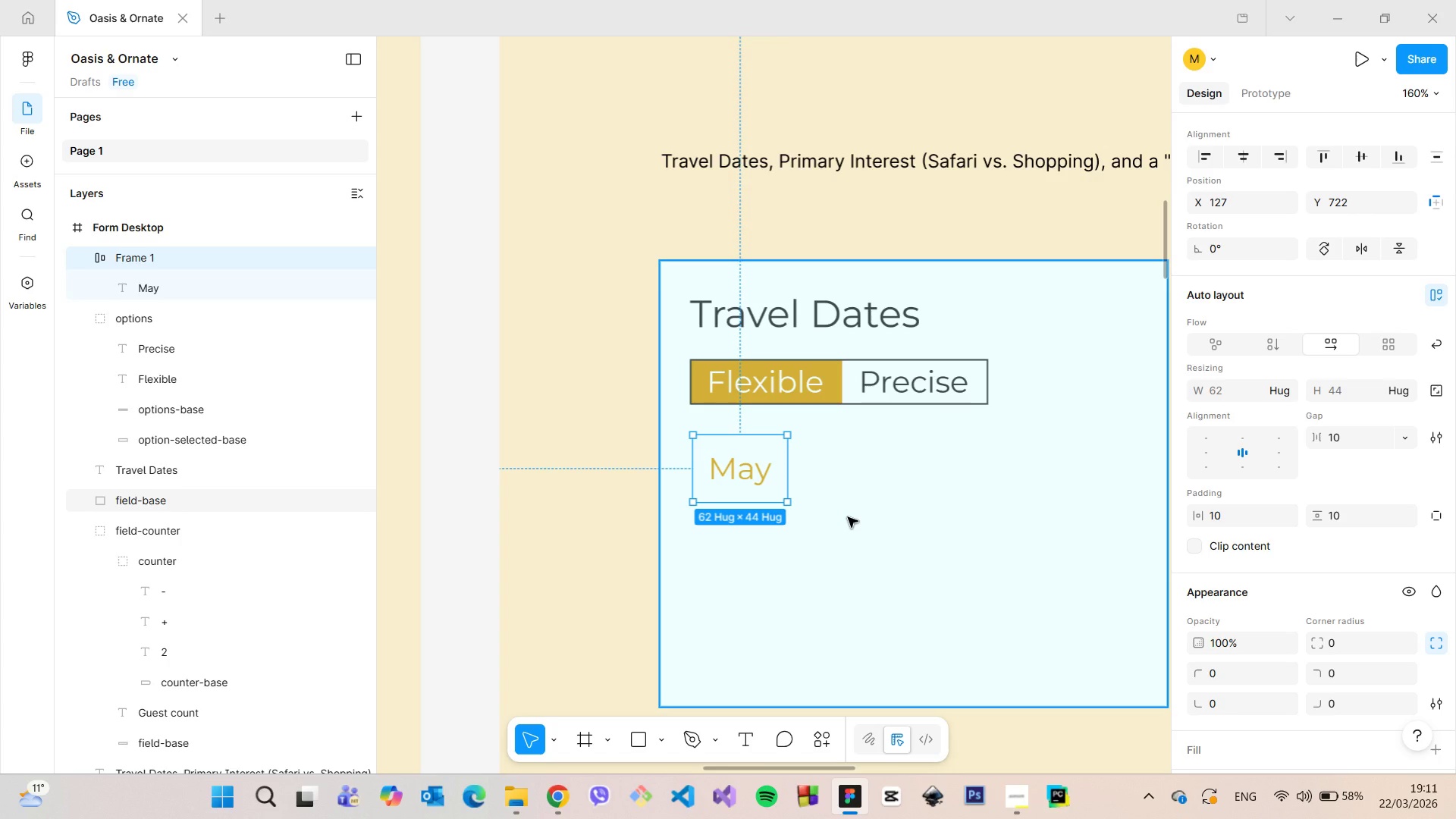 
key(Control+Z)
 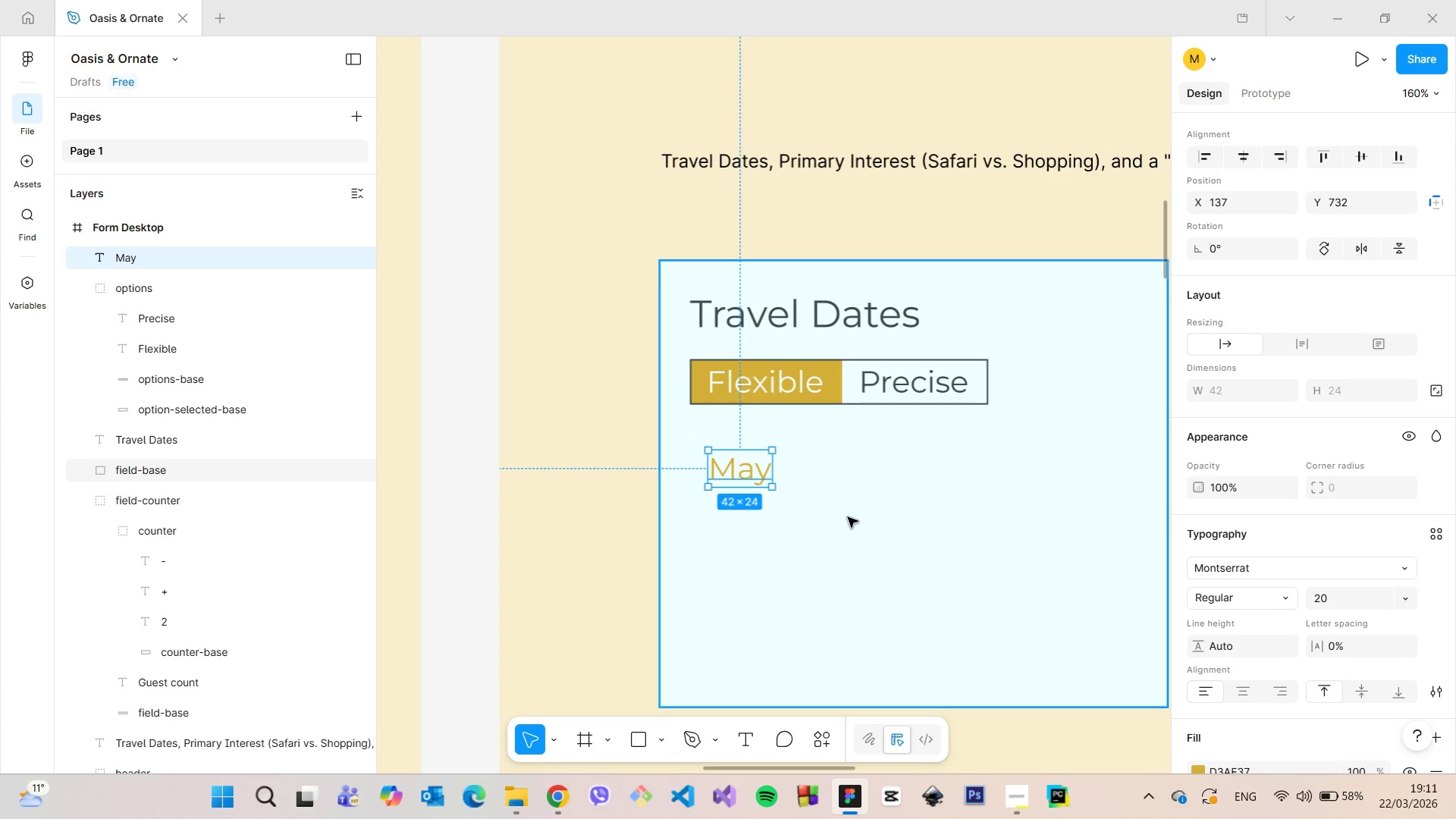 
key(Control+Z)
 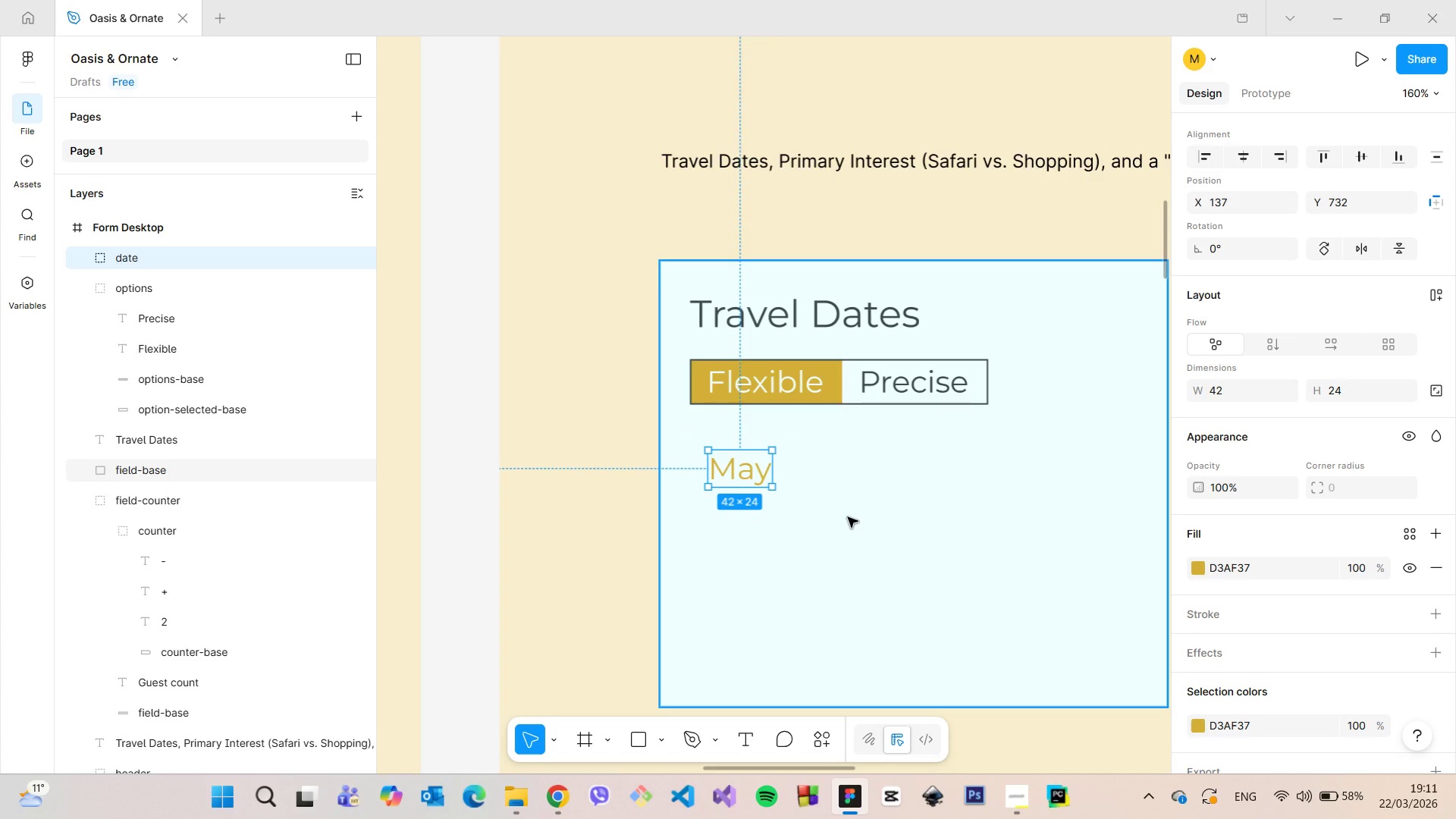 
key(Control+Z)
 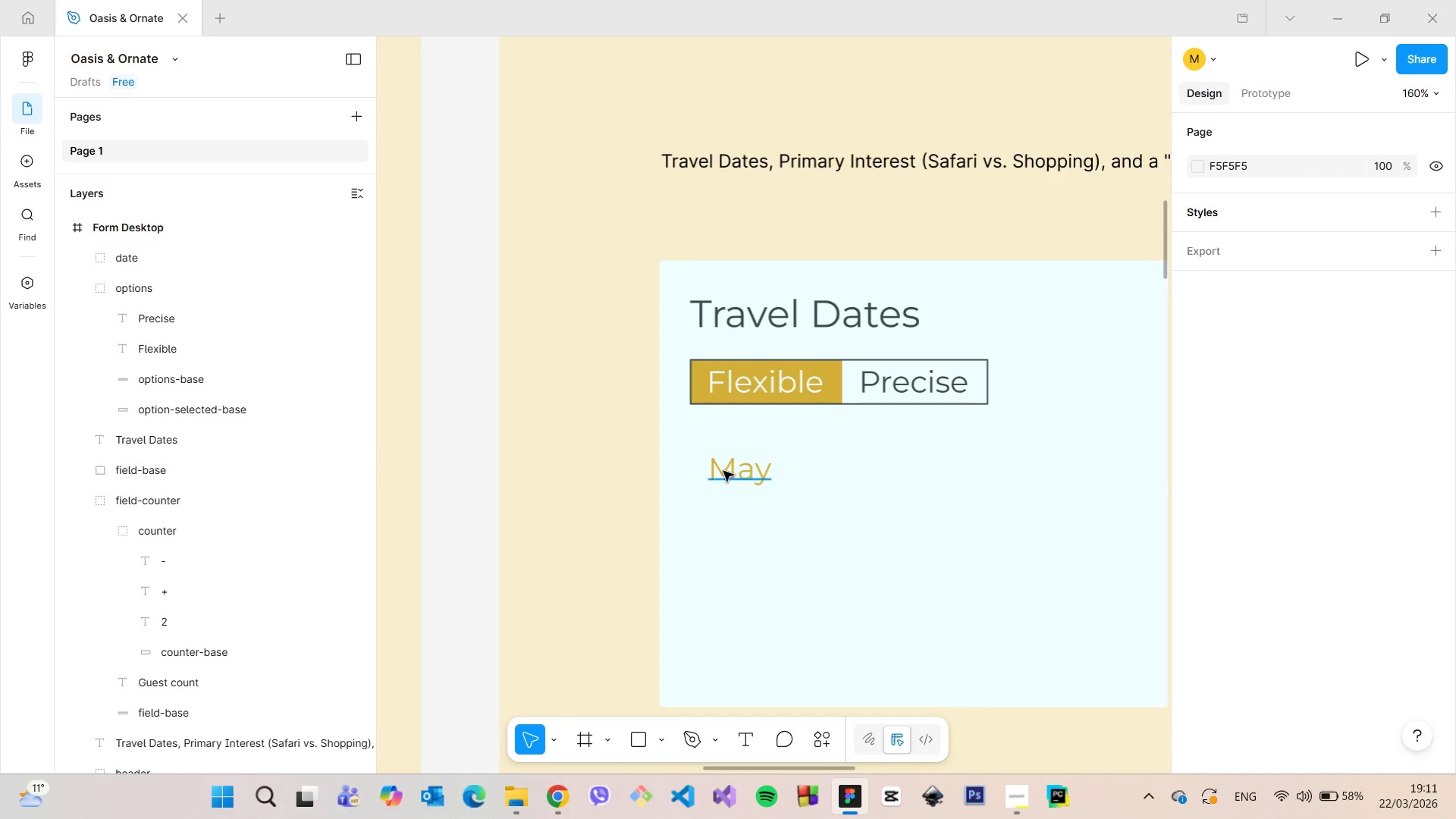 
key(Control+Z)
 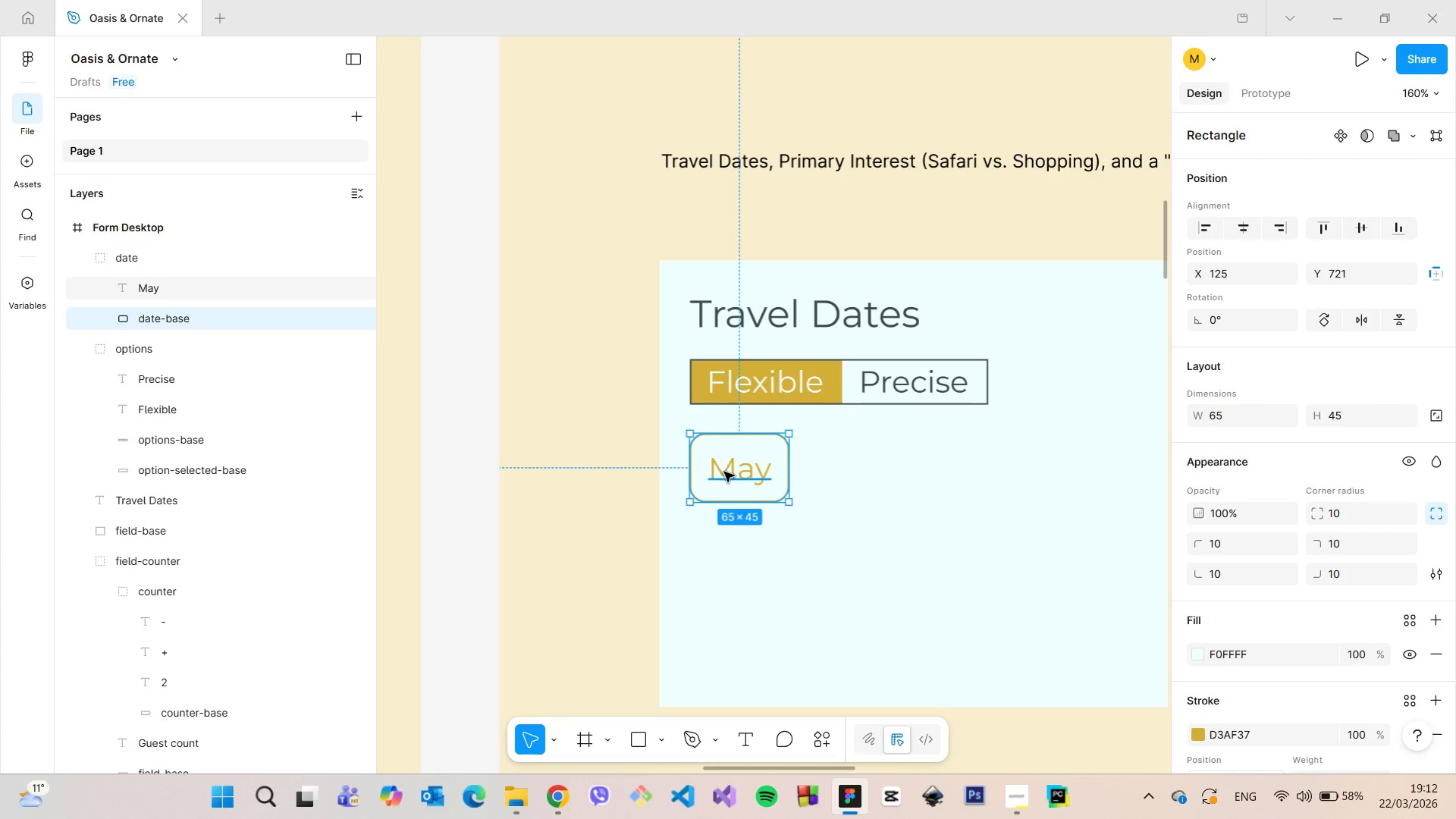 
left_click([811, 532])
 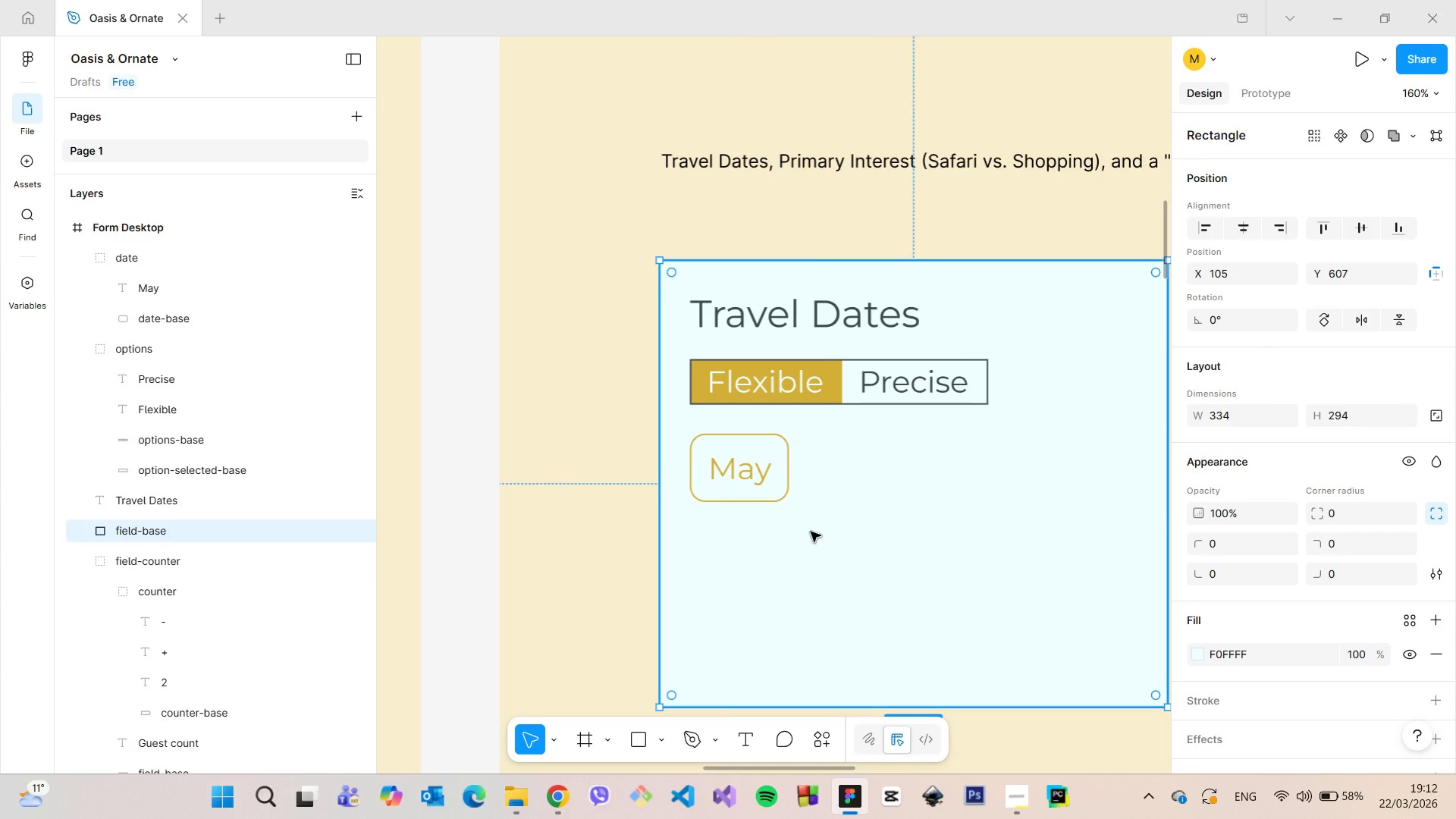 
scroll: coordinate [811, 532], scroll_direction: up, amount: 3.0
 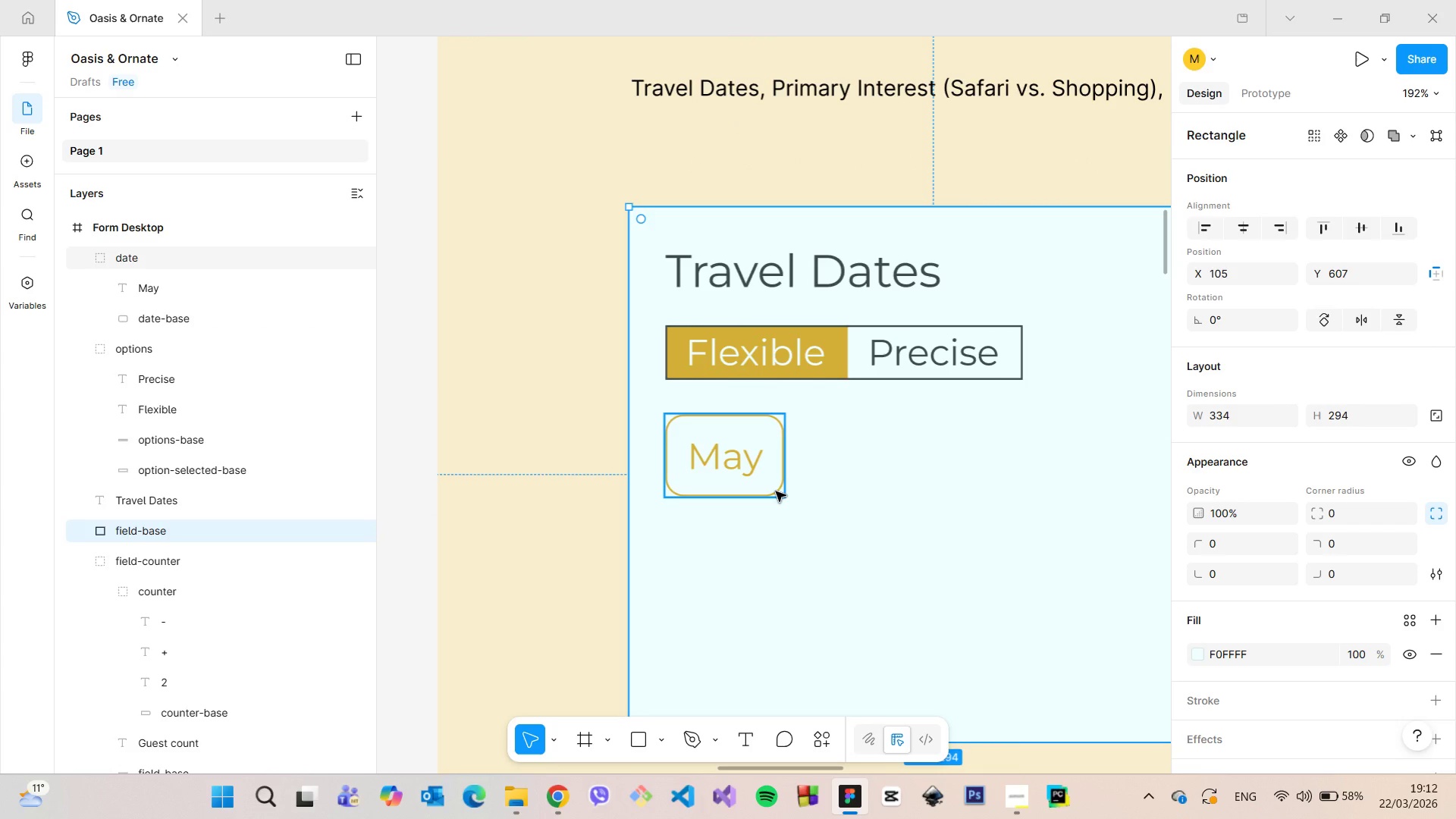 
left_click([776, 491])
 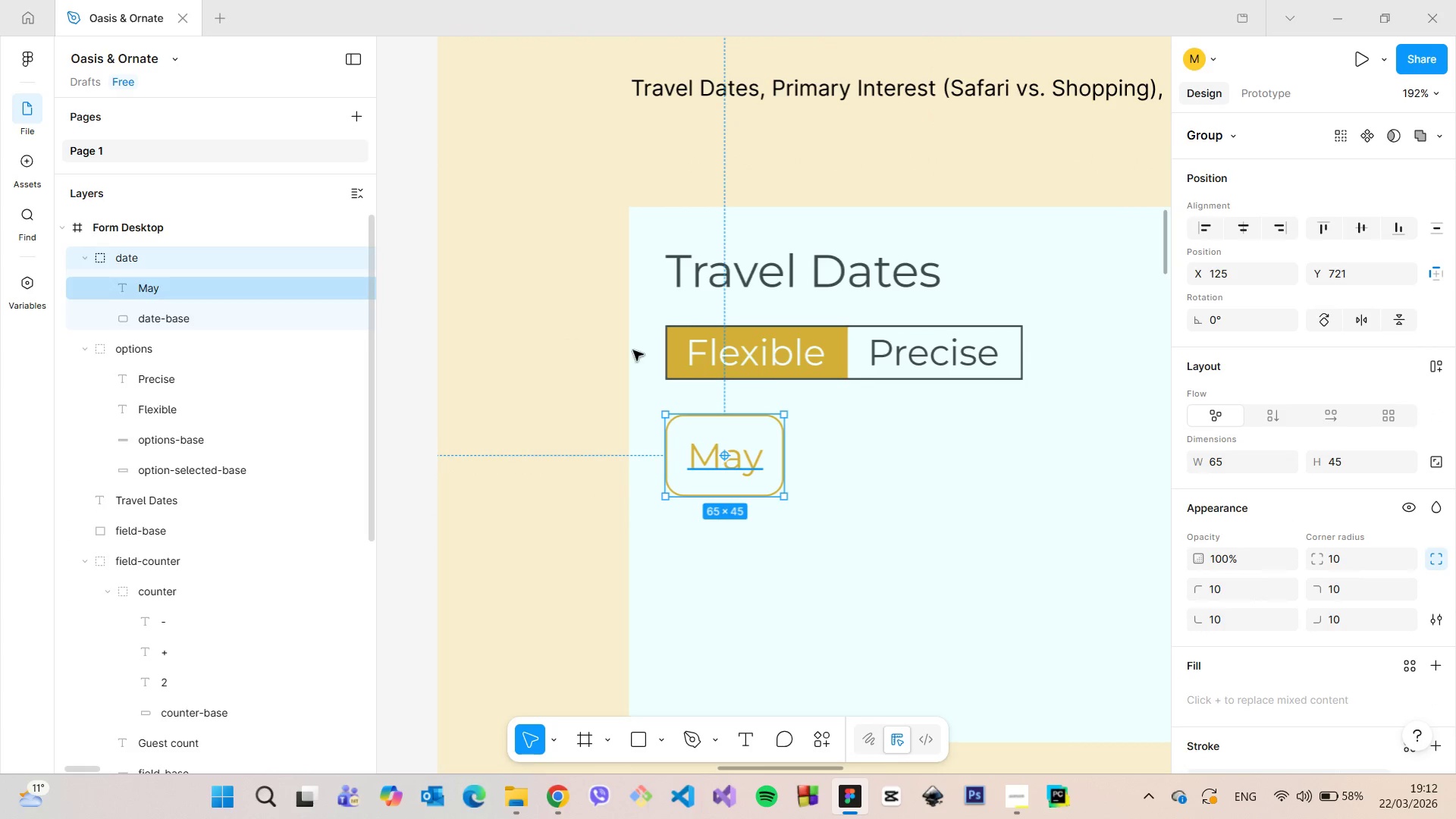 
hold_key(key=AltLeft, duration=1.36)
left_click_drag(start_coordinate=[745, 471], to_coordinate=[897, 469])
 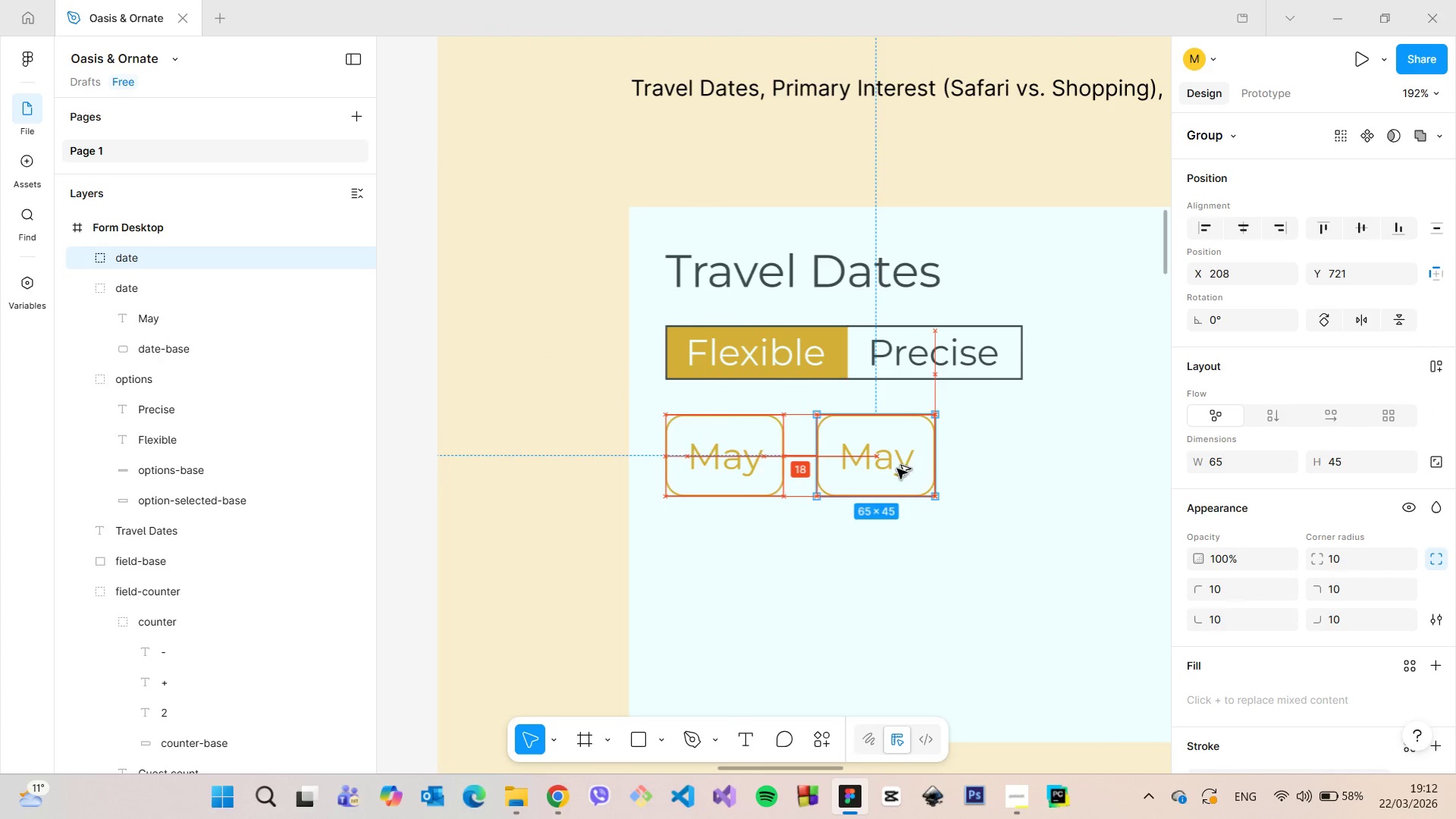 
wait(23.66)
 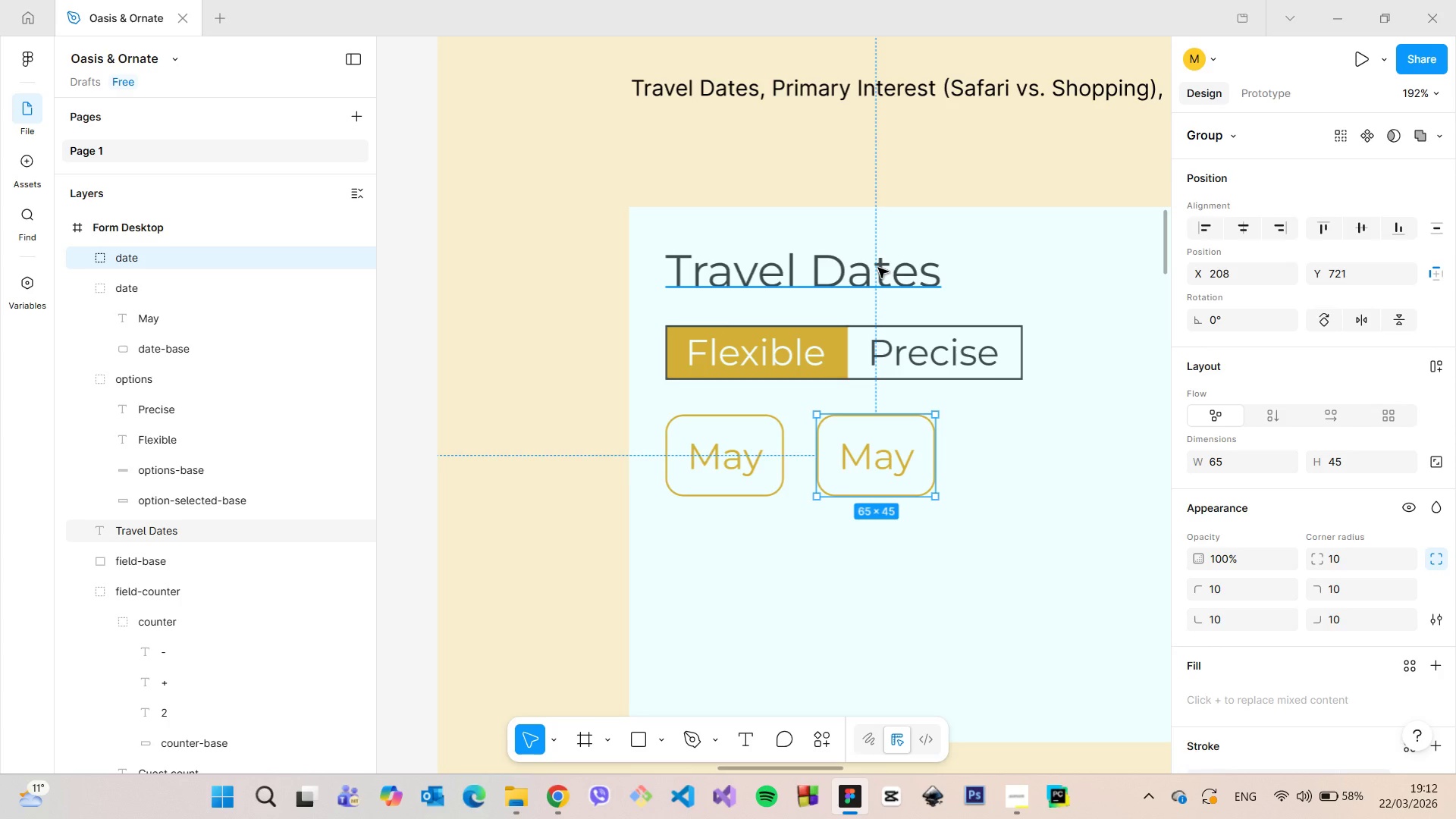 
double_click([714, 456])
 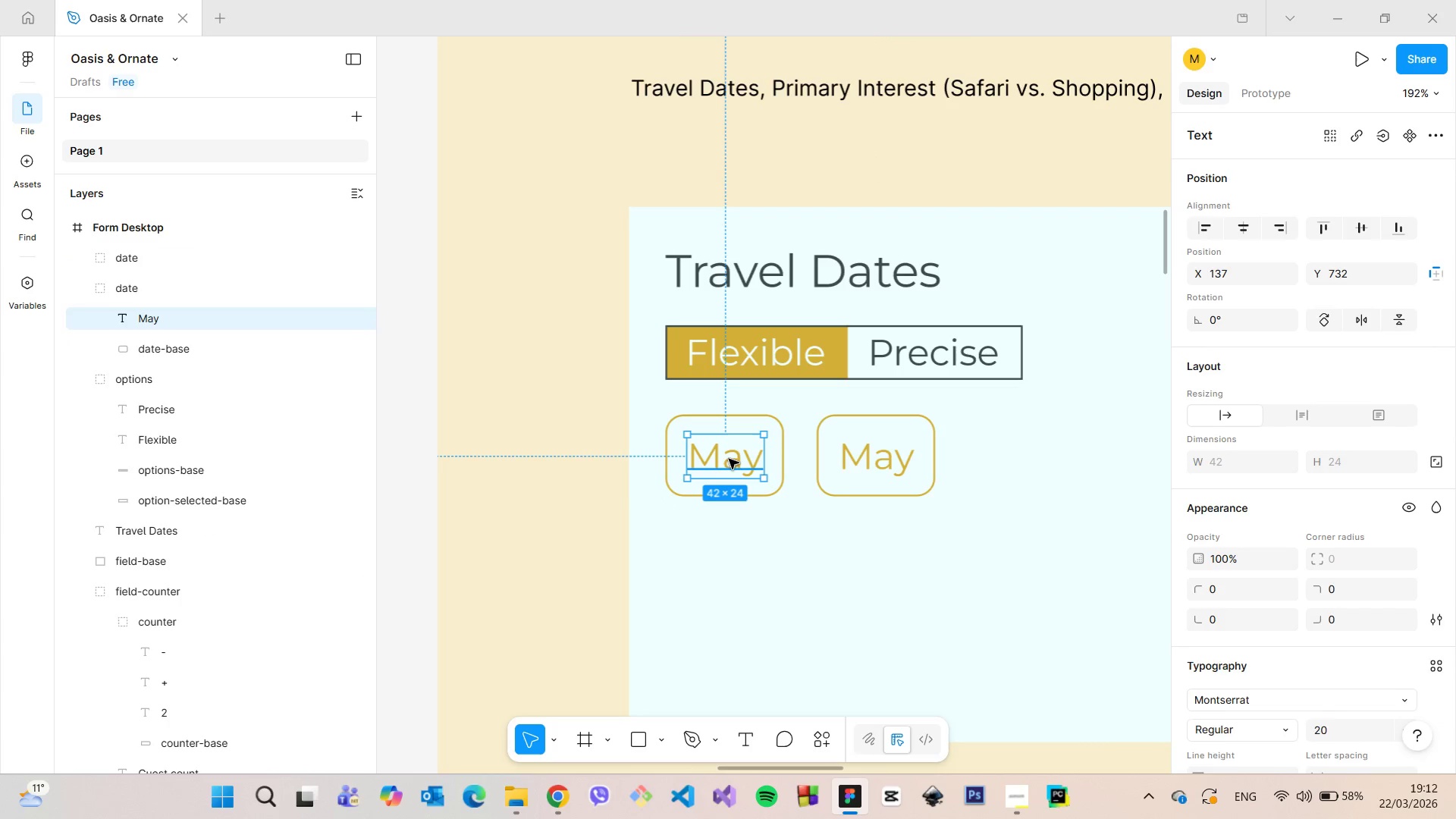 
double_click([729, 459])
 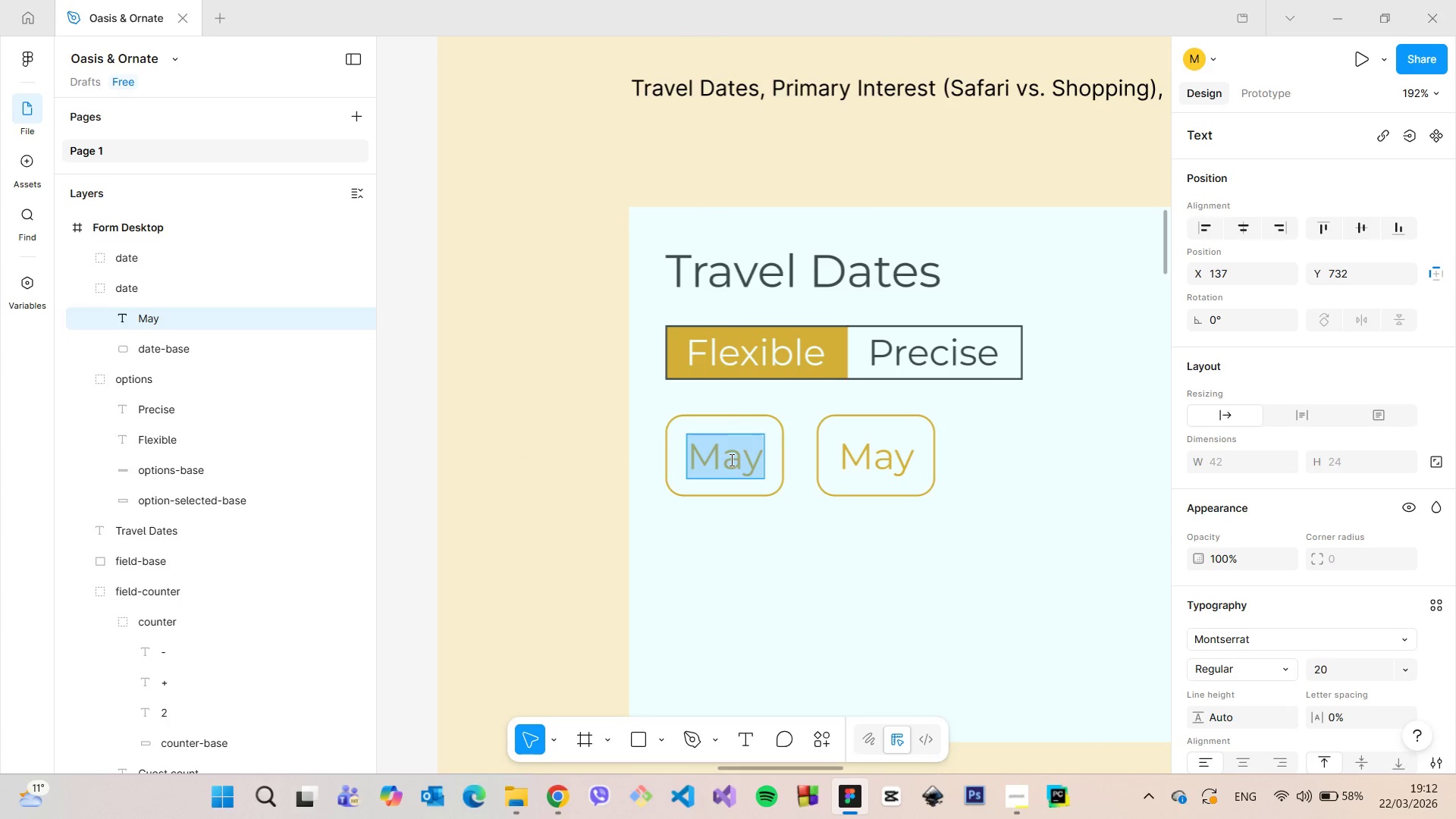 
type(January)
 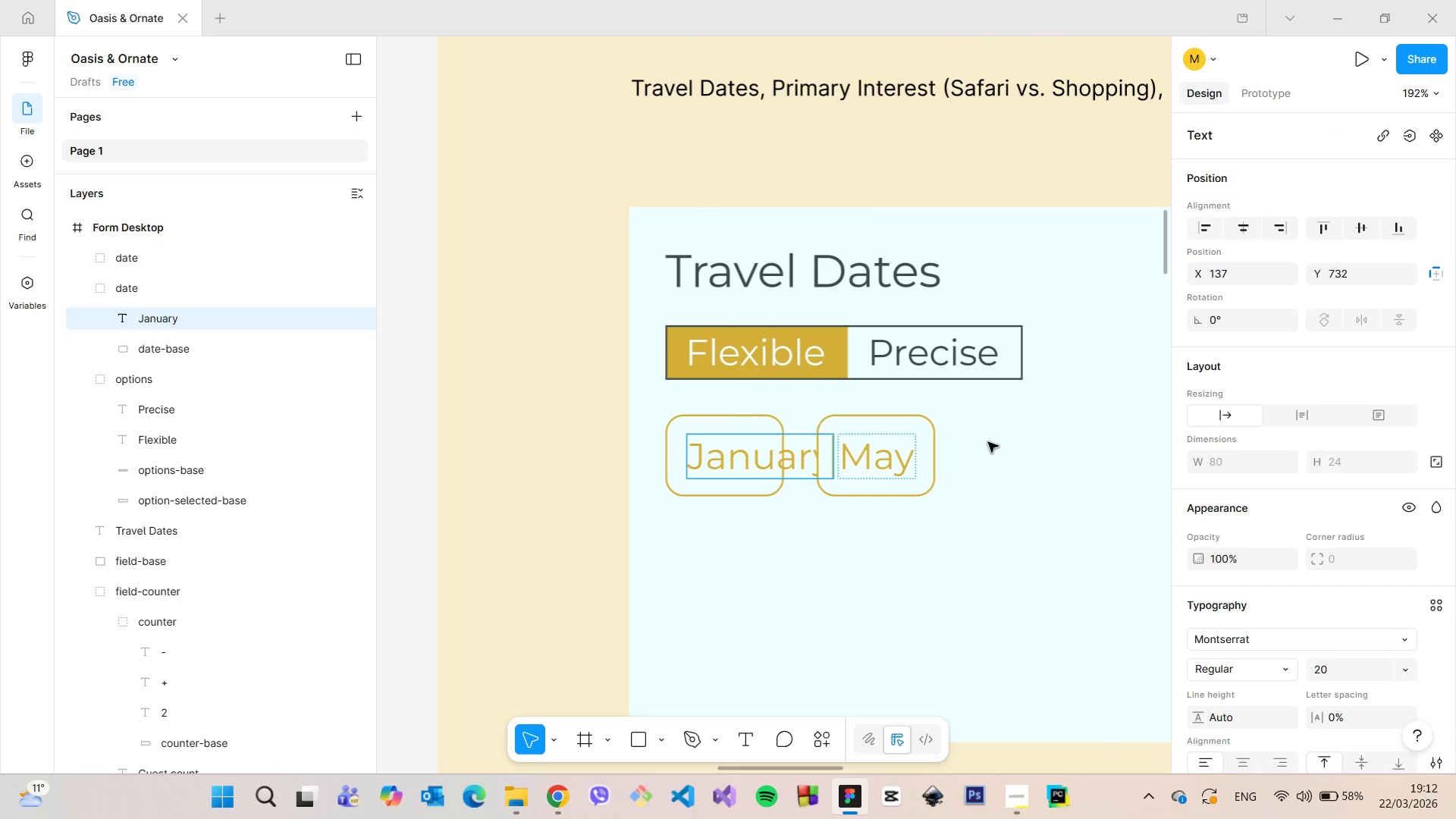 
left_click([885, 561])
 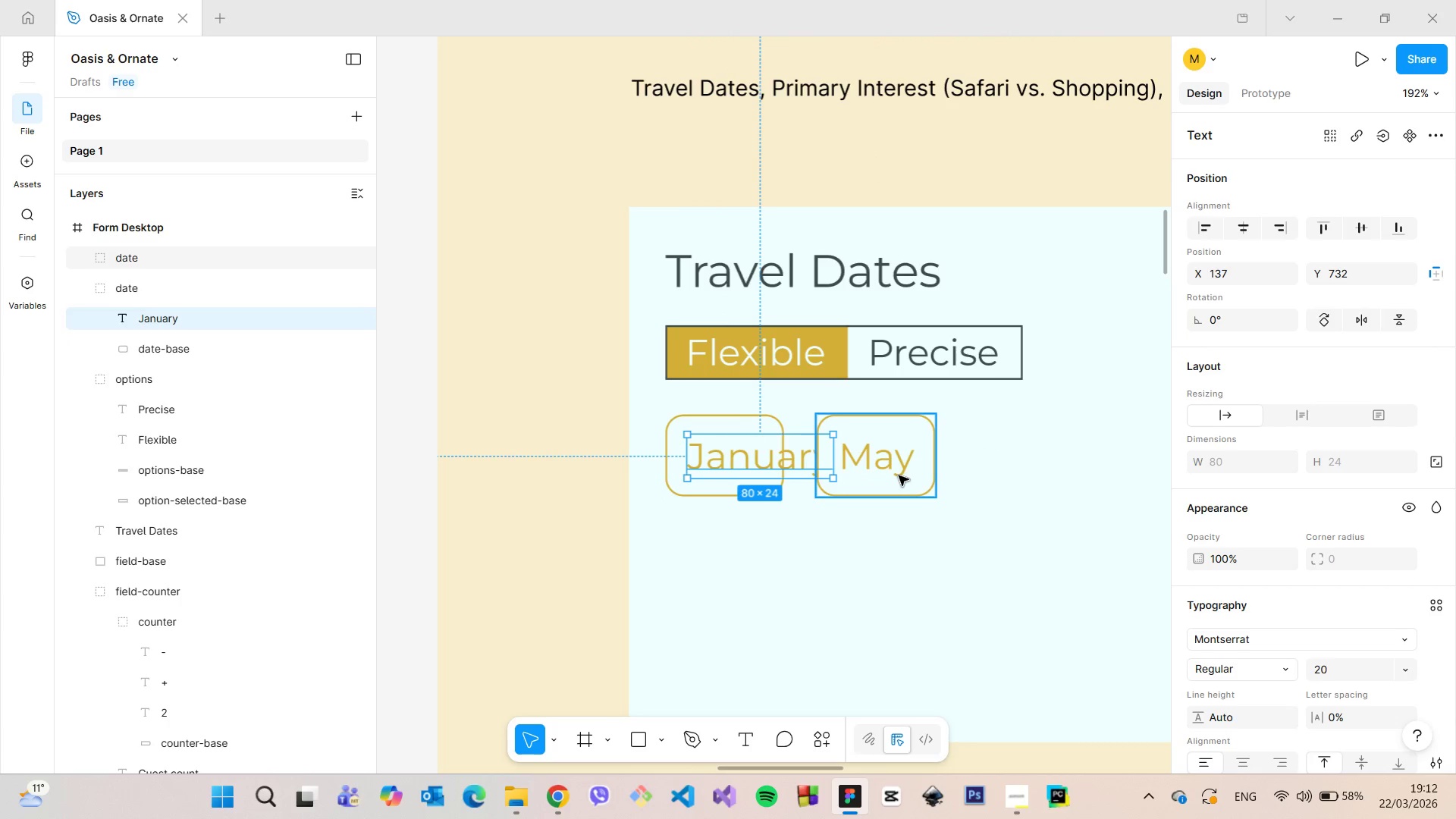 
left_click([899, 475])
 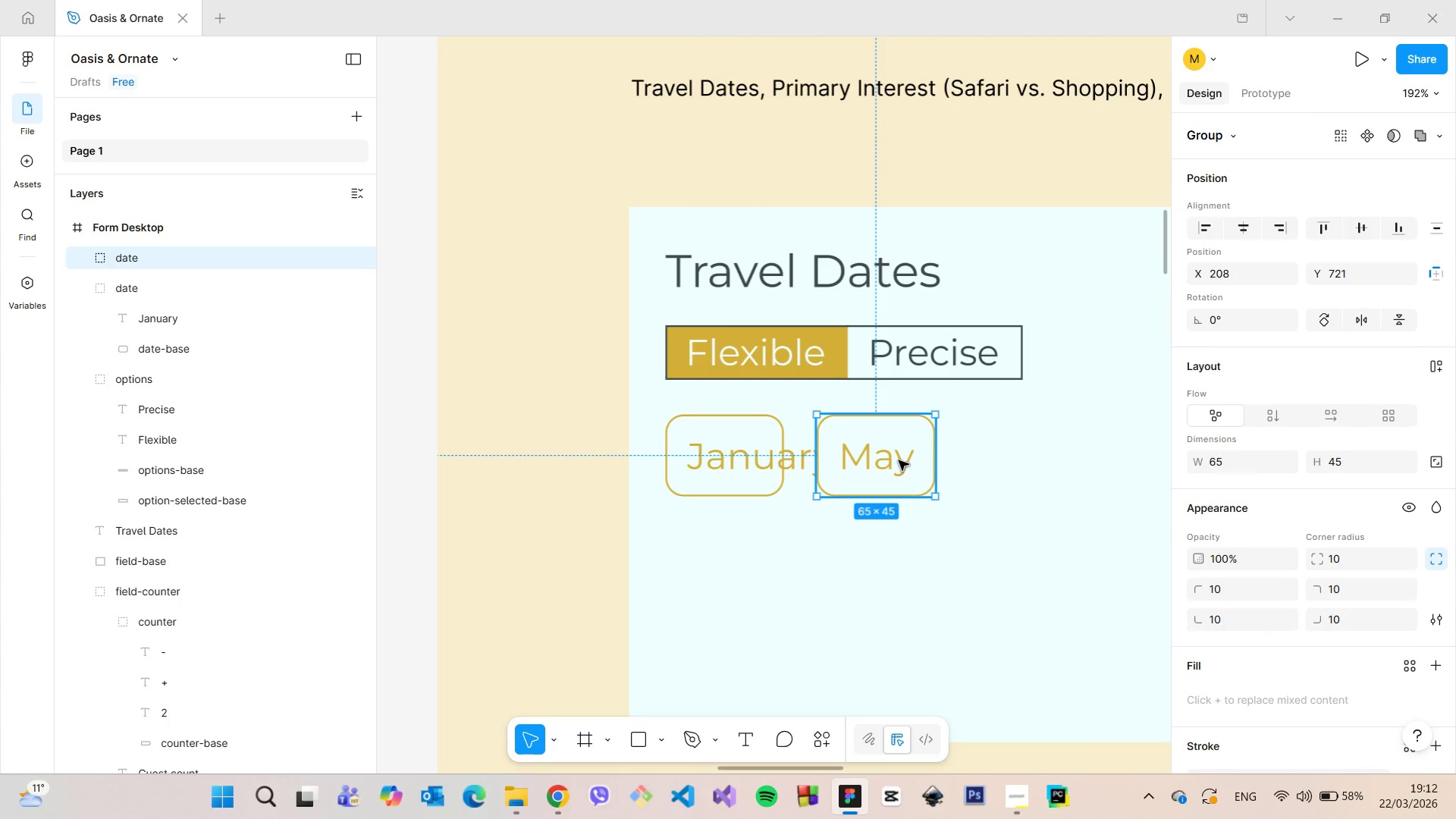 
left_click_drag(start_coordinate=[899, 460], to_coordinate=[784, 609])
 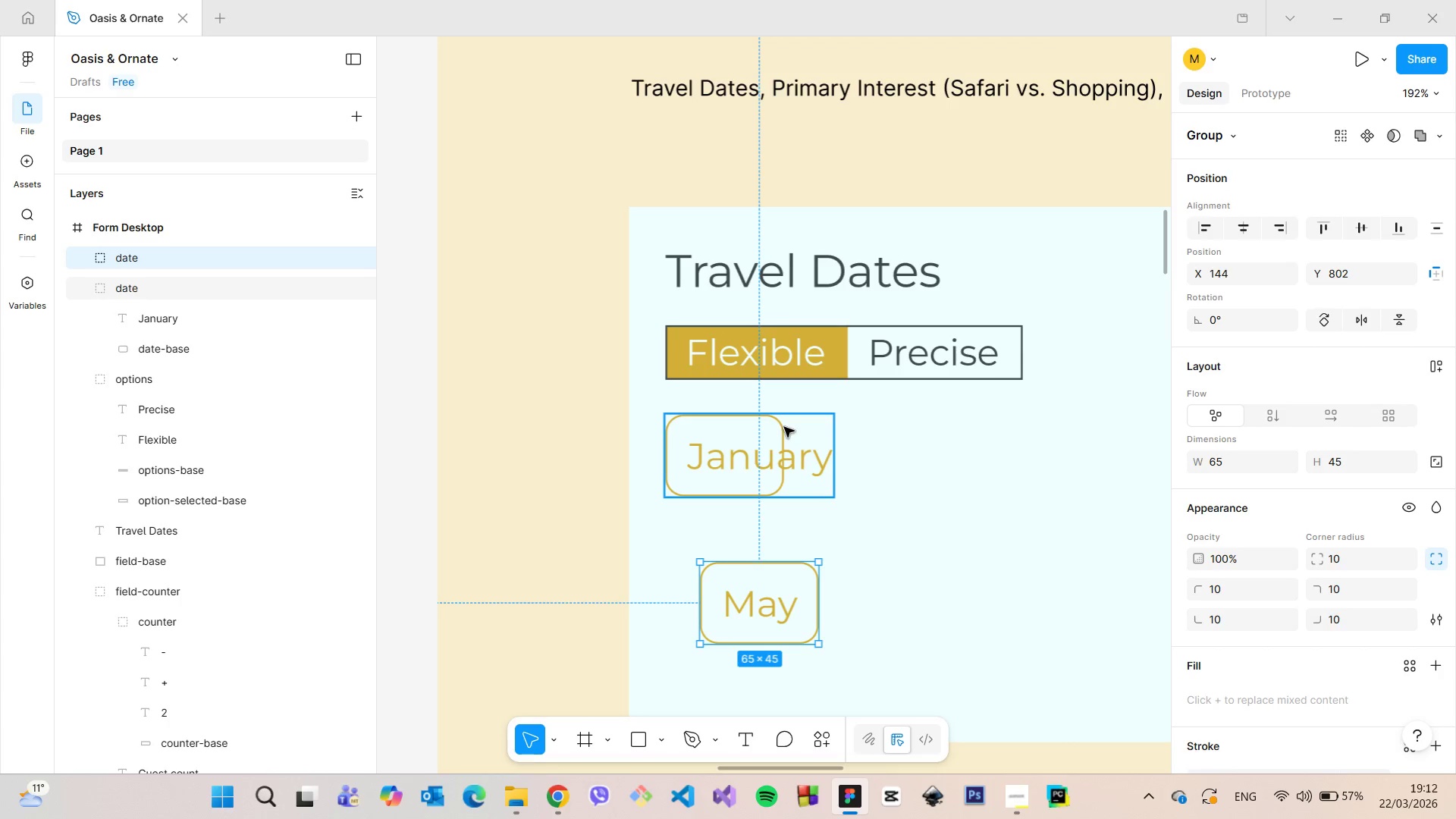 
left_click([784, 427])
 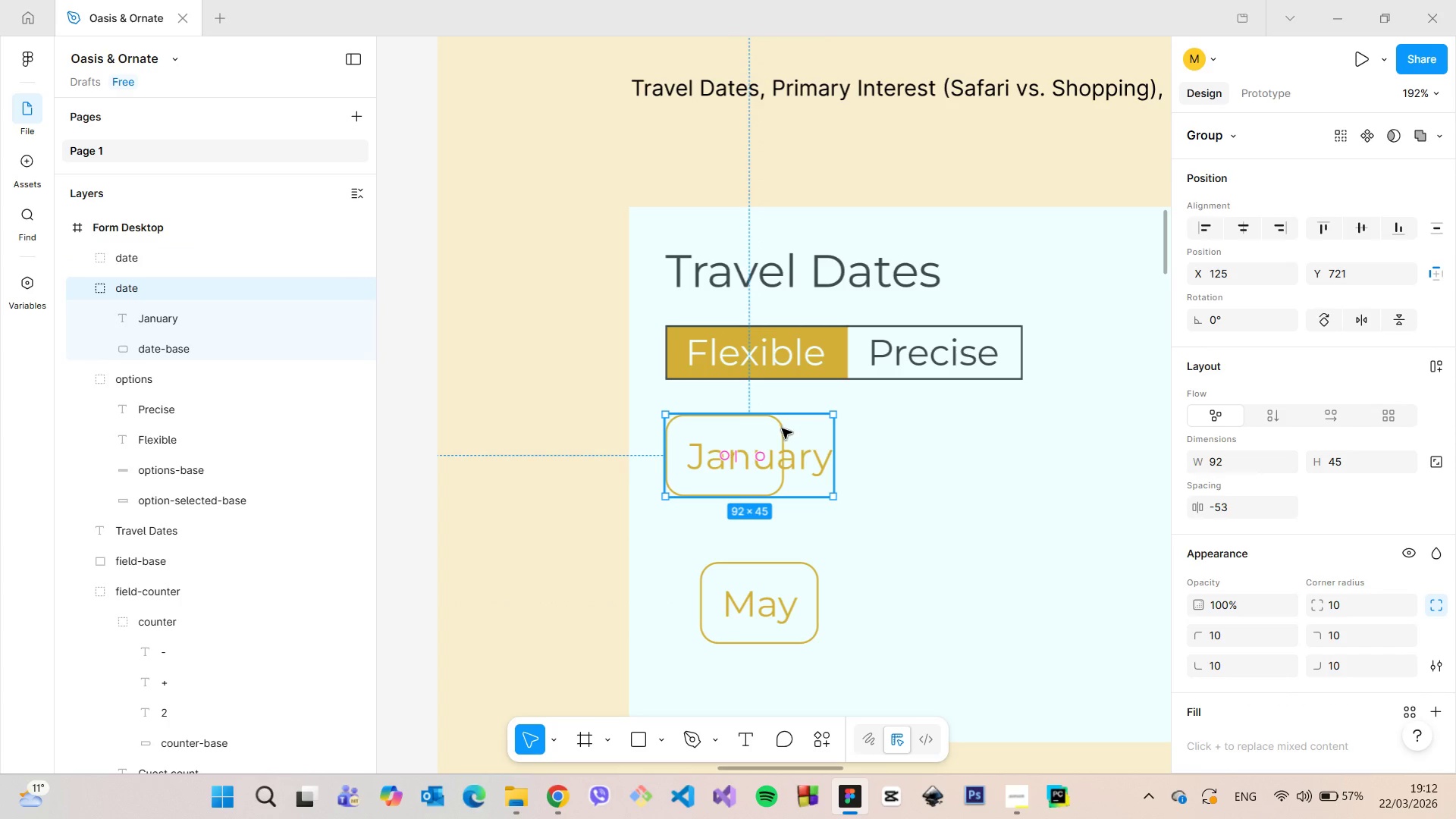 
double_click([782, 428])
 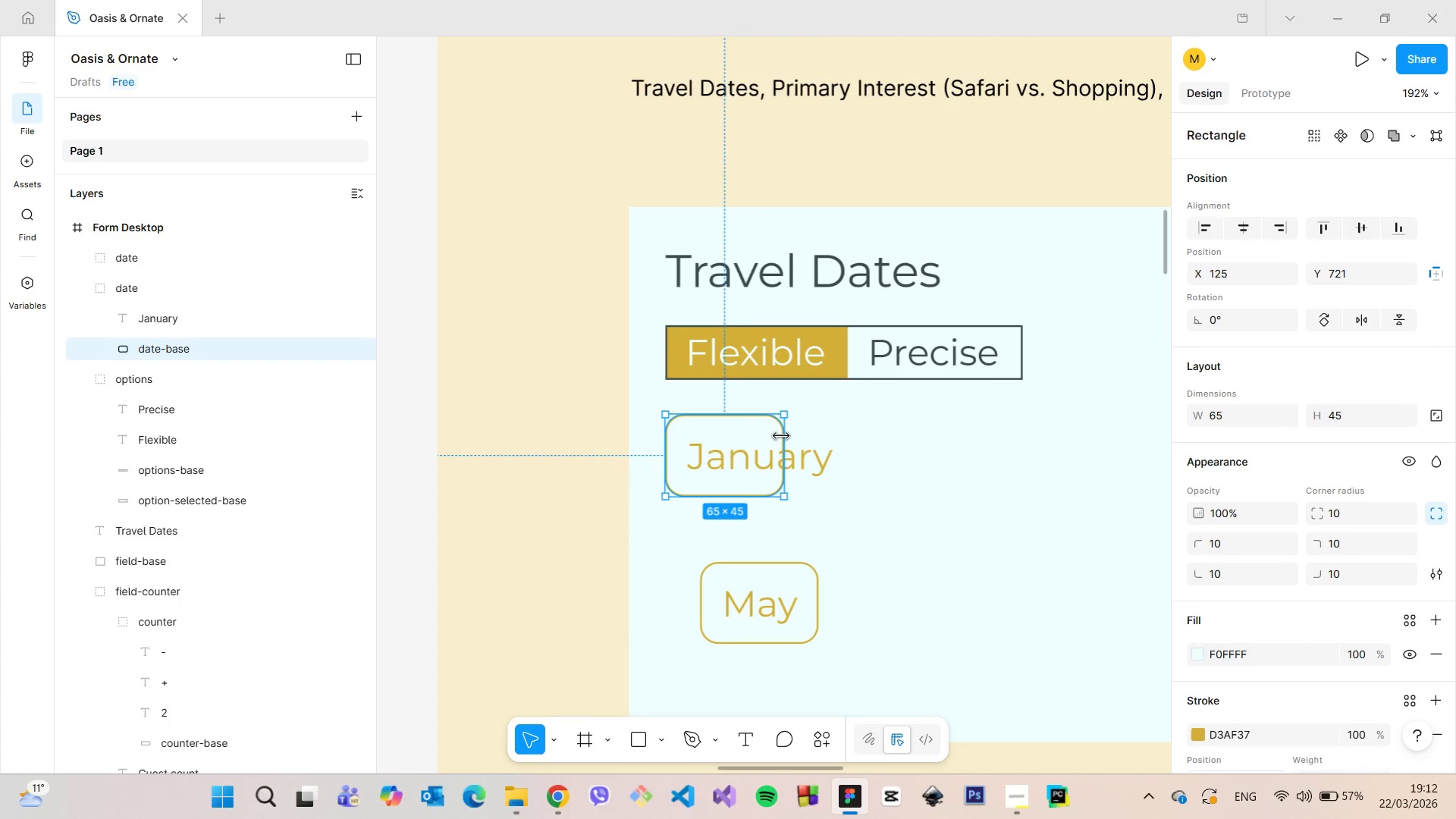 
left_click_drag(start_coordinate=[781, 437], to_coordinate=[856, 450])
 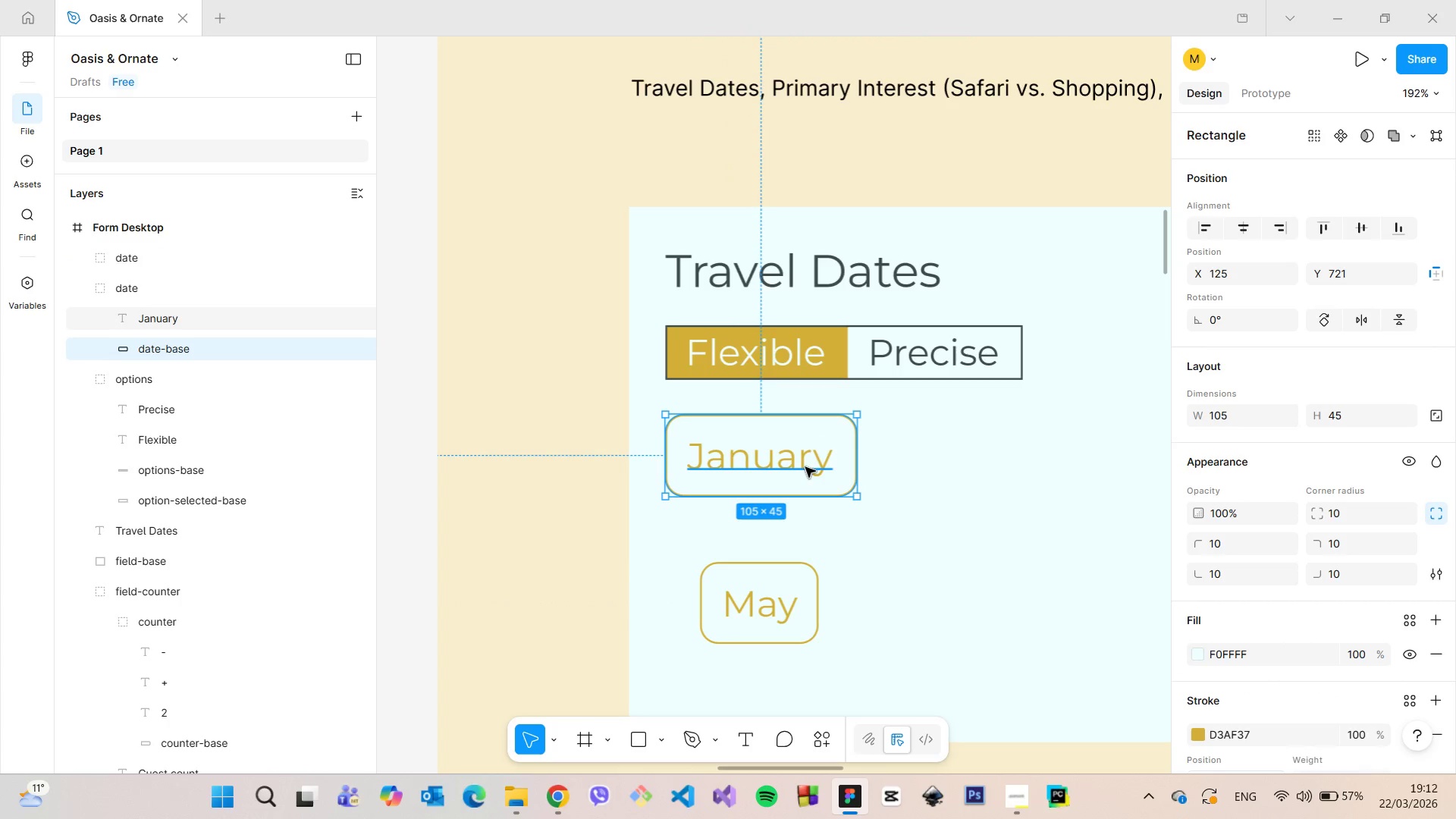 
left_click([805, 467])
 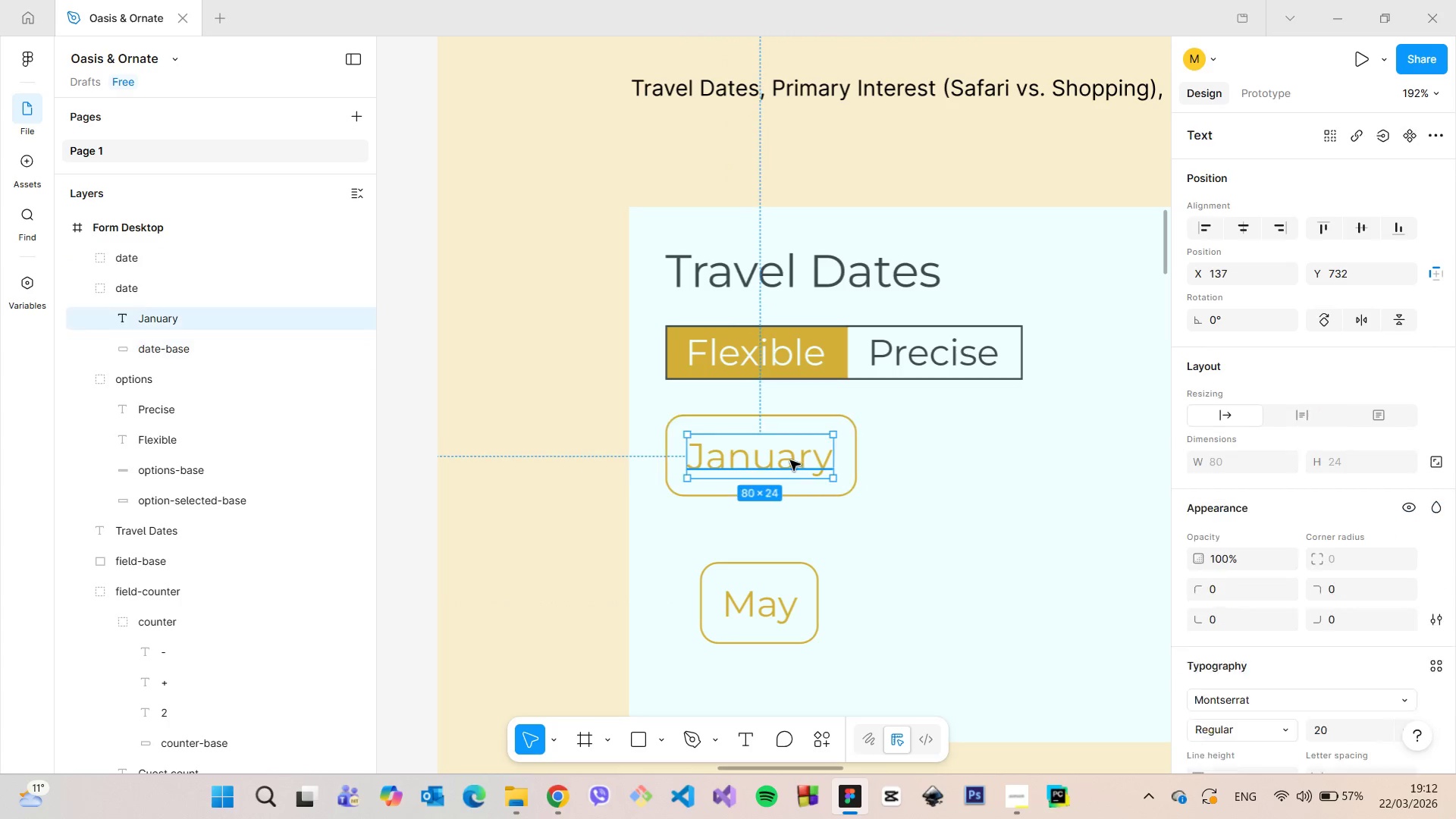 
left_click_drag(start_coordinate=[775, 460], to_coordinate=[782, 460])
 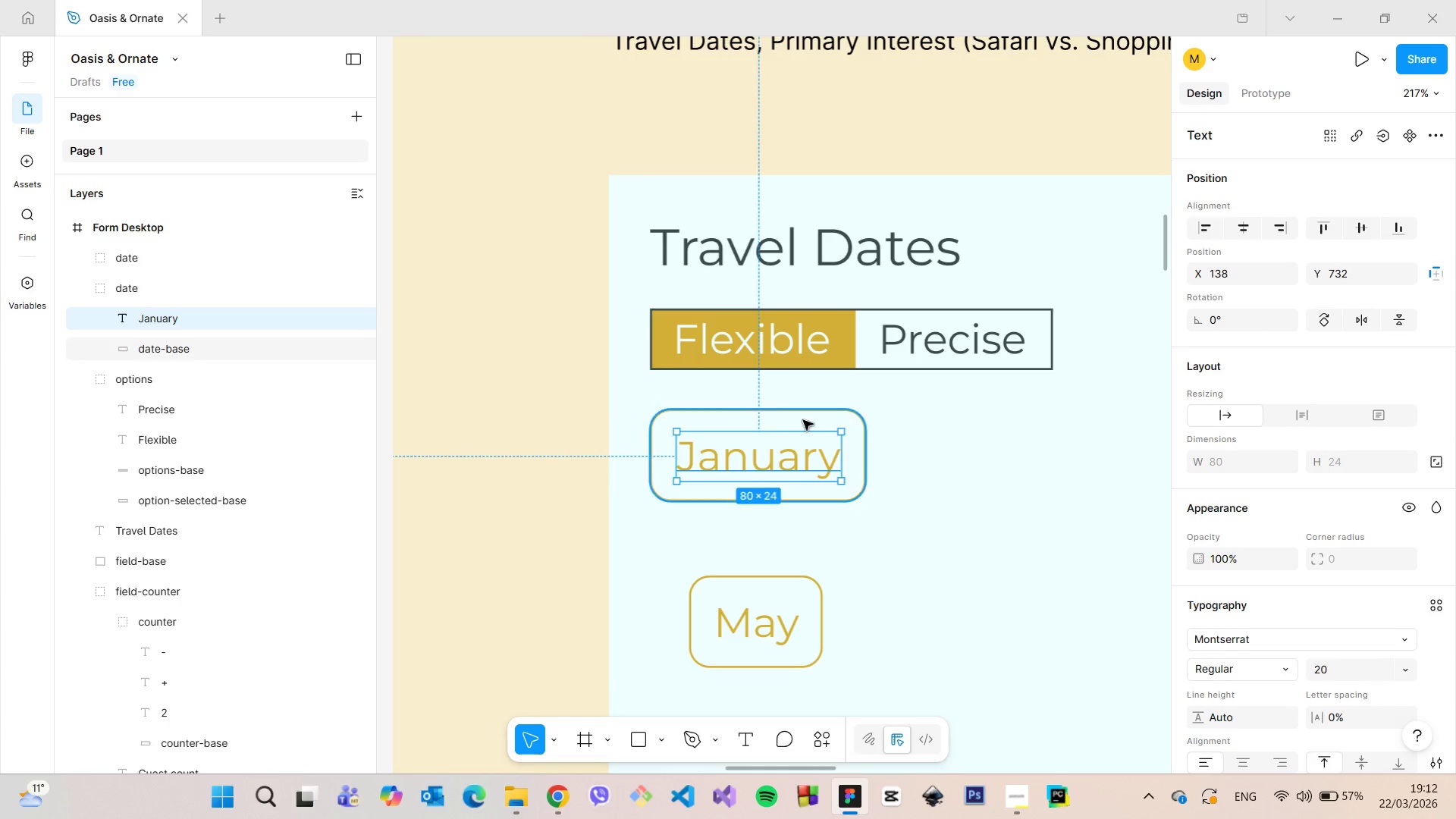 
scroll: coordinate [790, 460], scroll_direction: up, amount: 3.0
 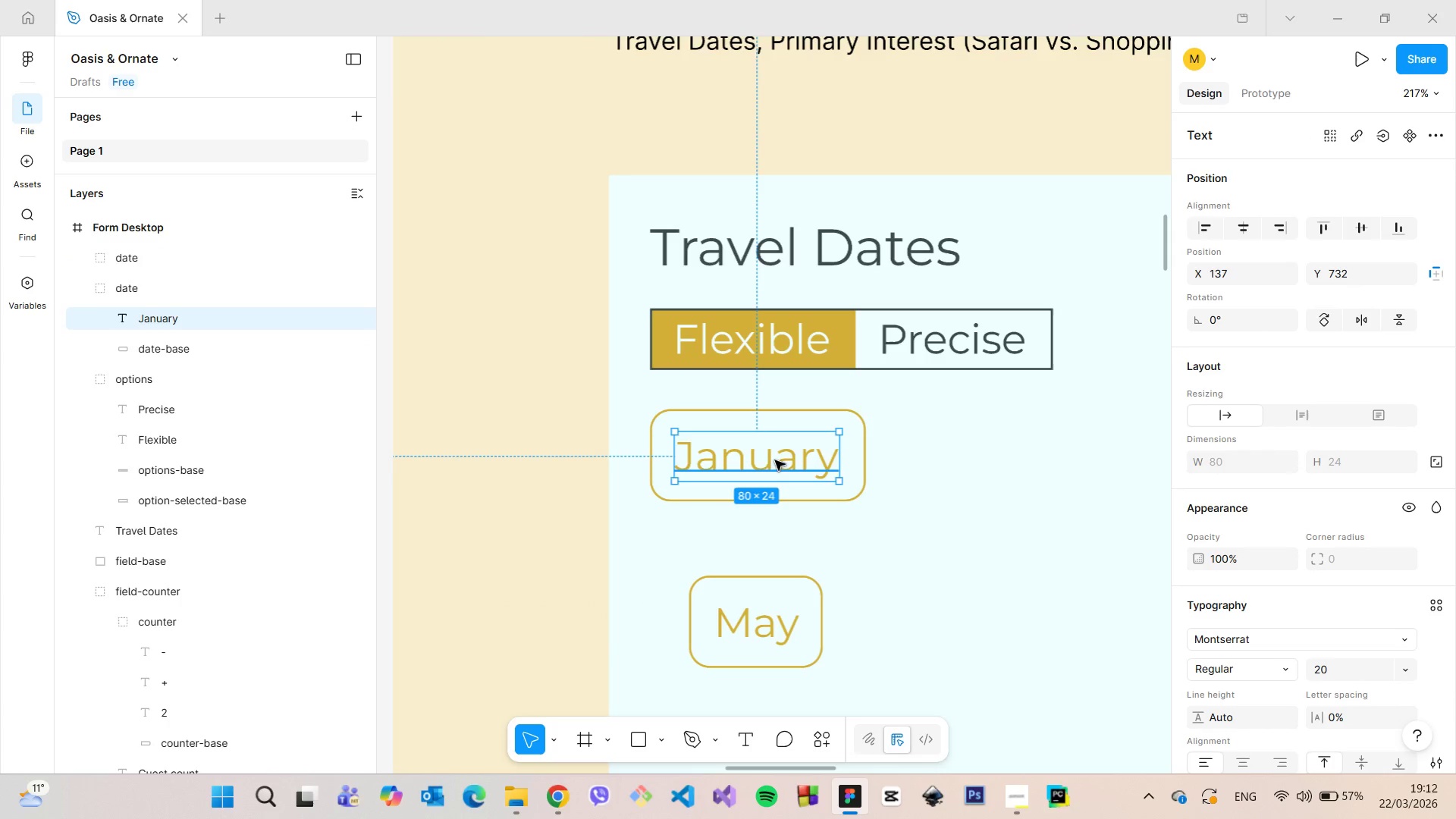 
hold_key(key=AltLeft, duration=1.12)
 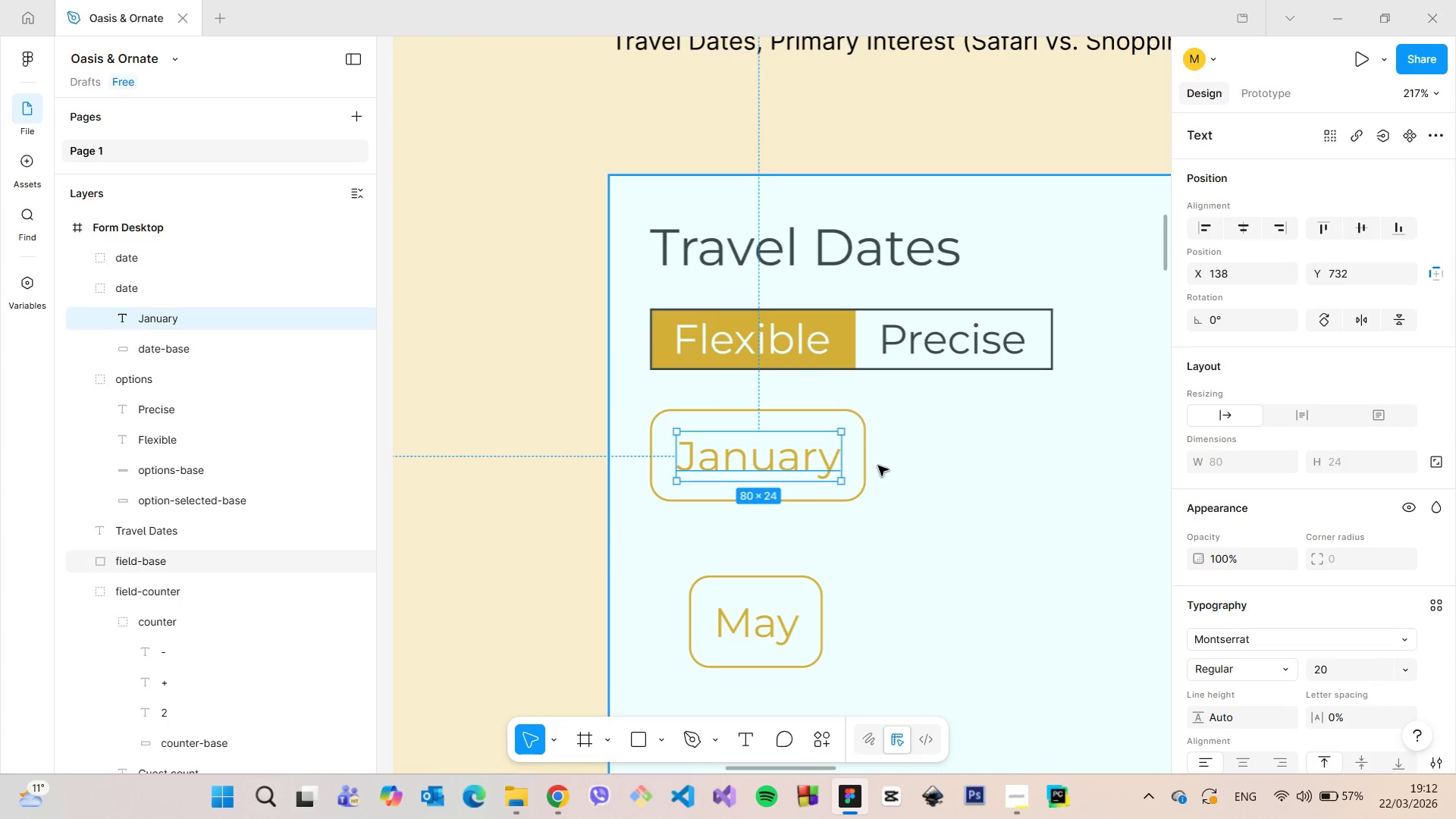 
left_click([878, 466])
 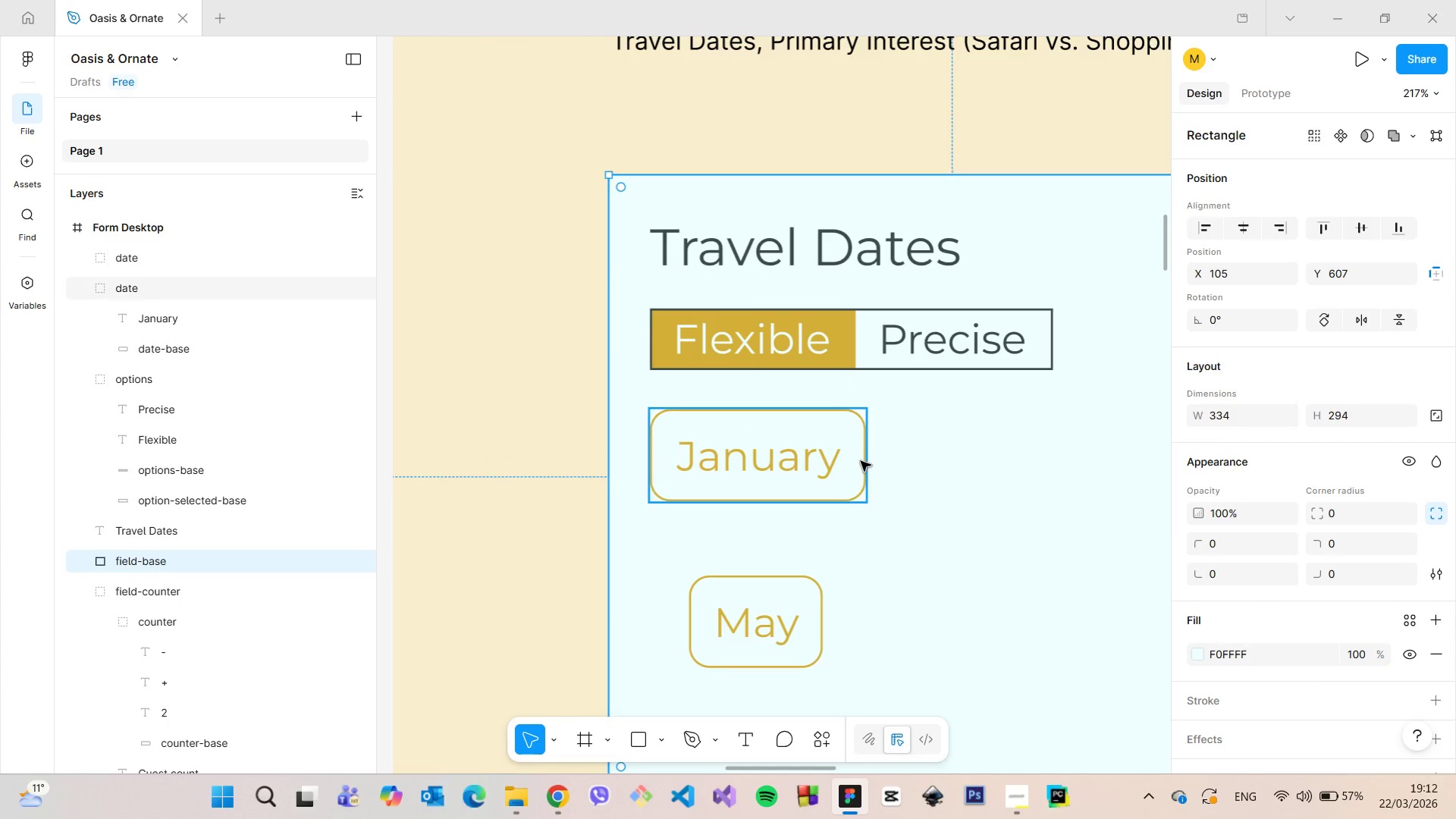 
left_click([859, 460])
 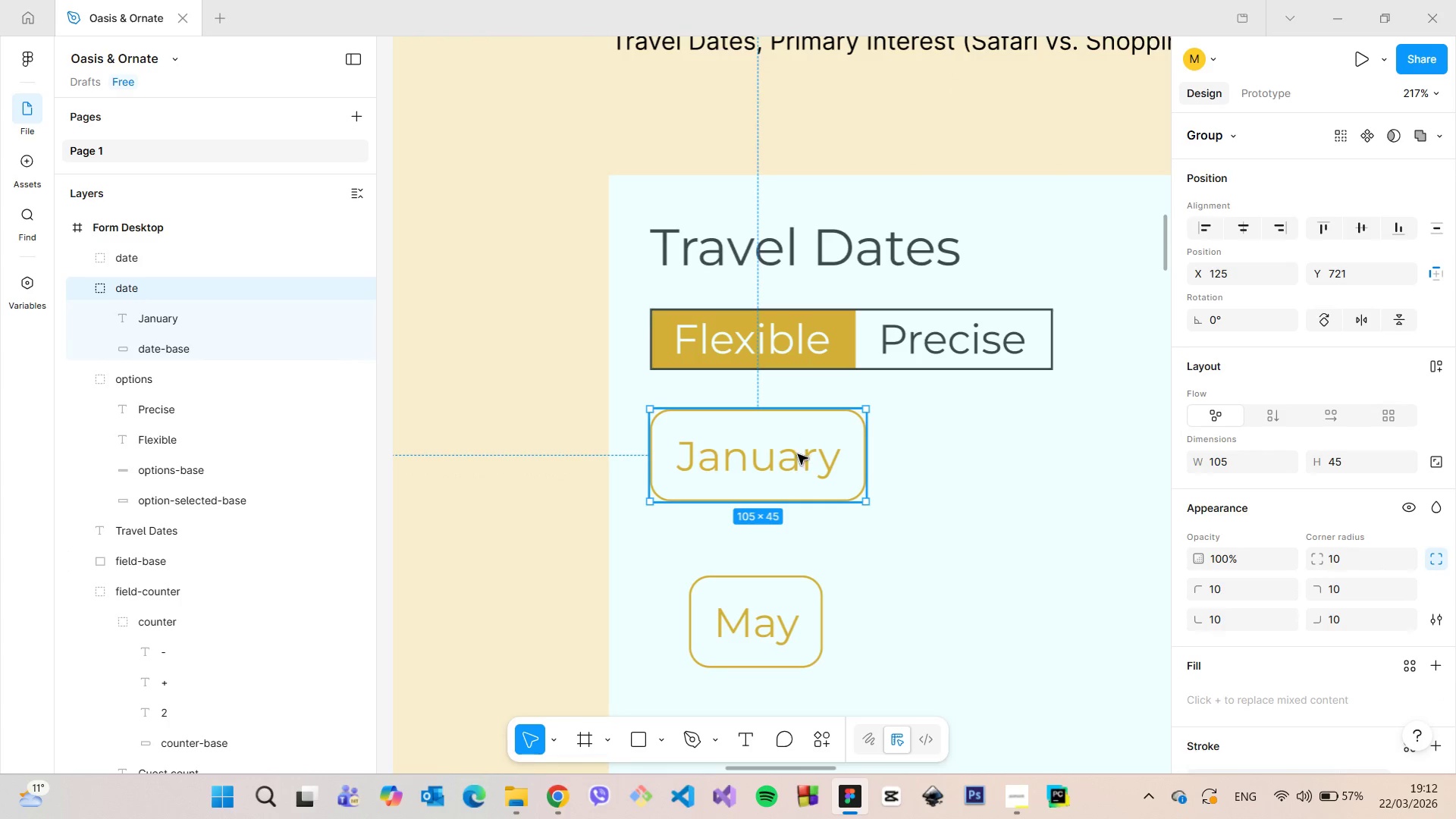 
hold_key(key=AltLeft, duration=1.3)
left_click_drag(start_coordinate=[792, 451], to_coordinate=[1007, 545])
 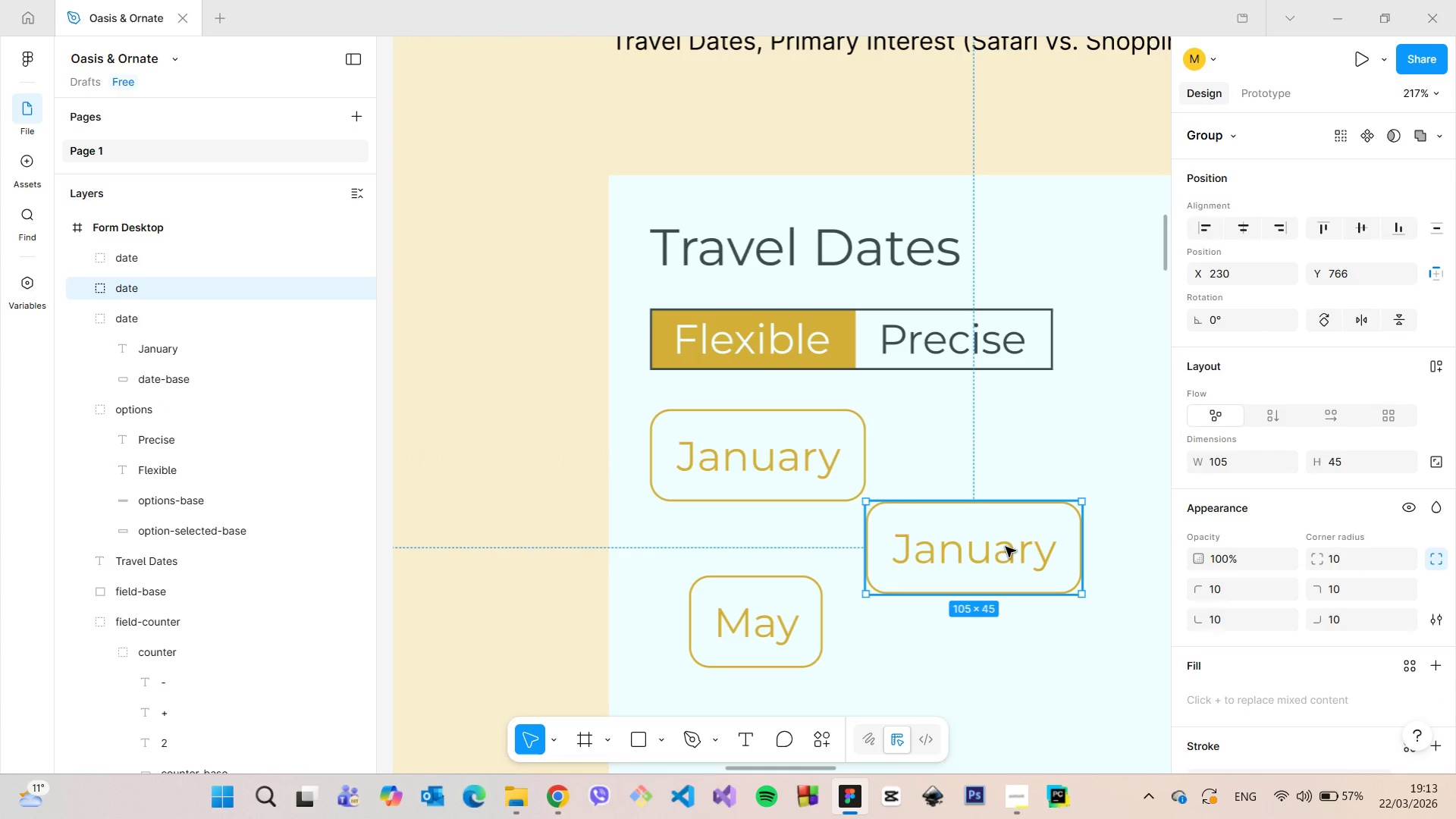 
double_click([1006, 547])
 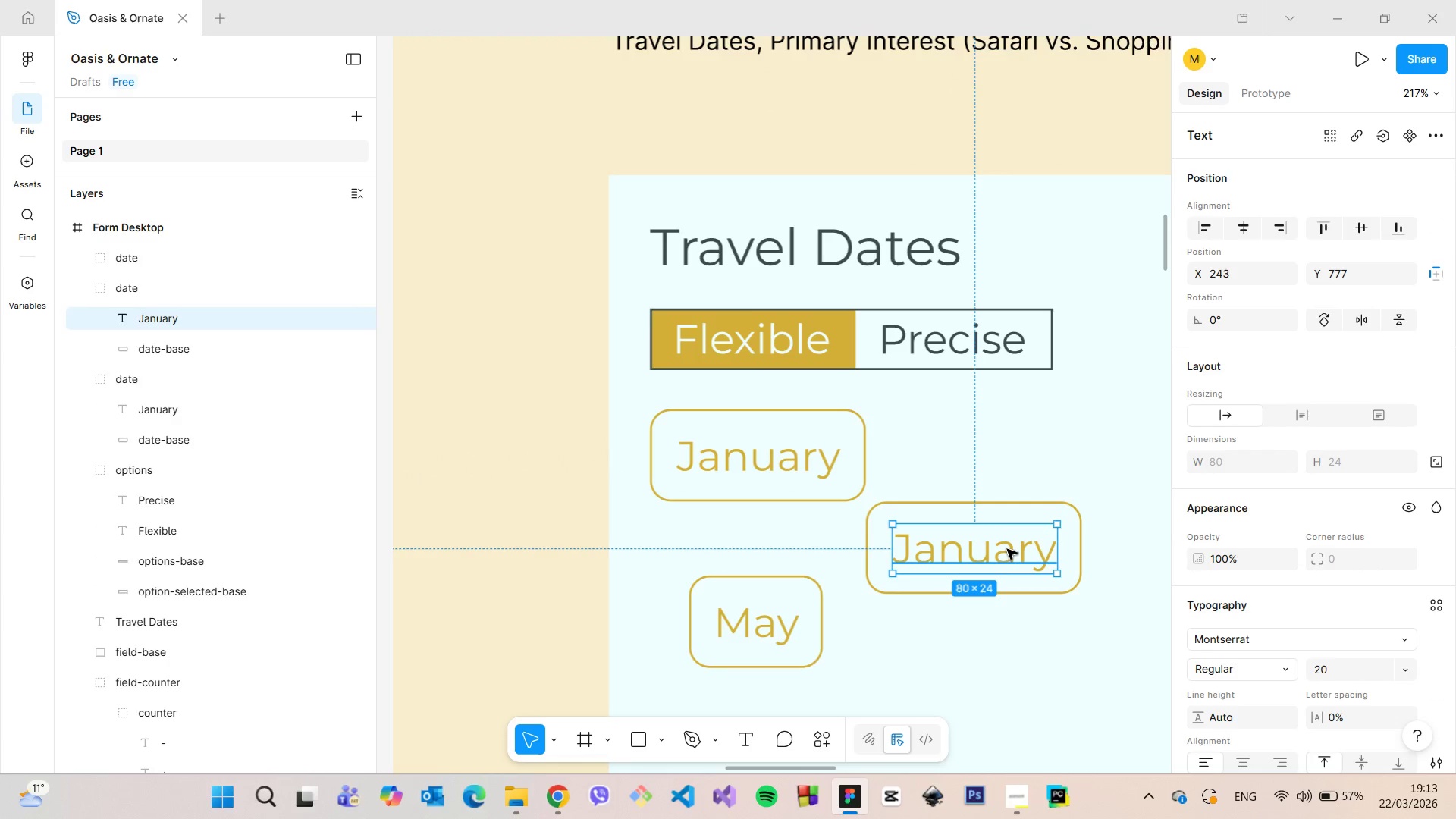 
double_click([1007, 549])
 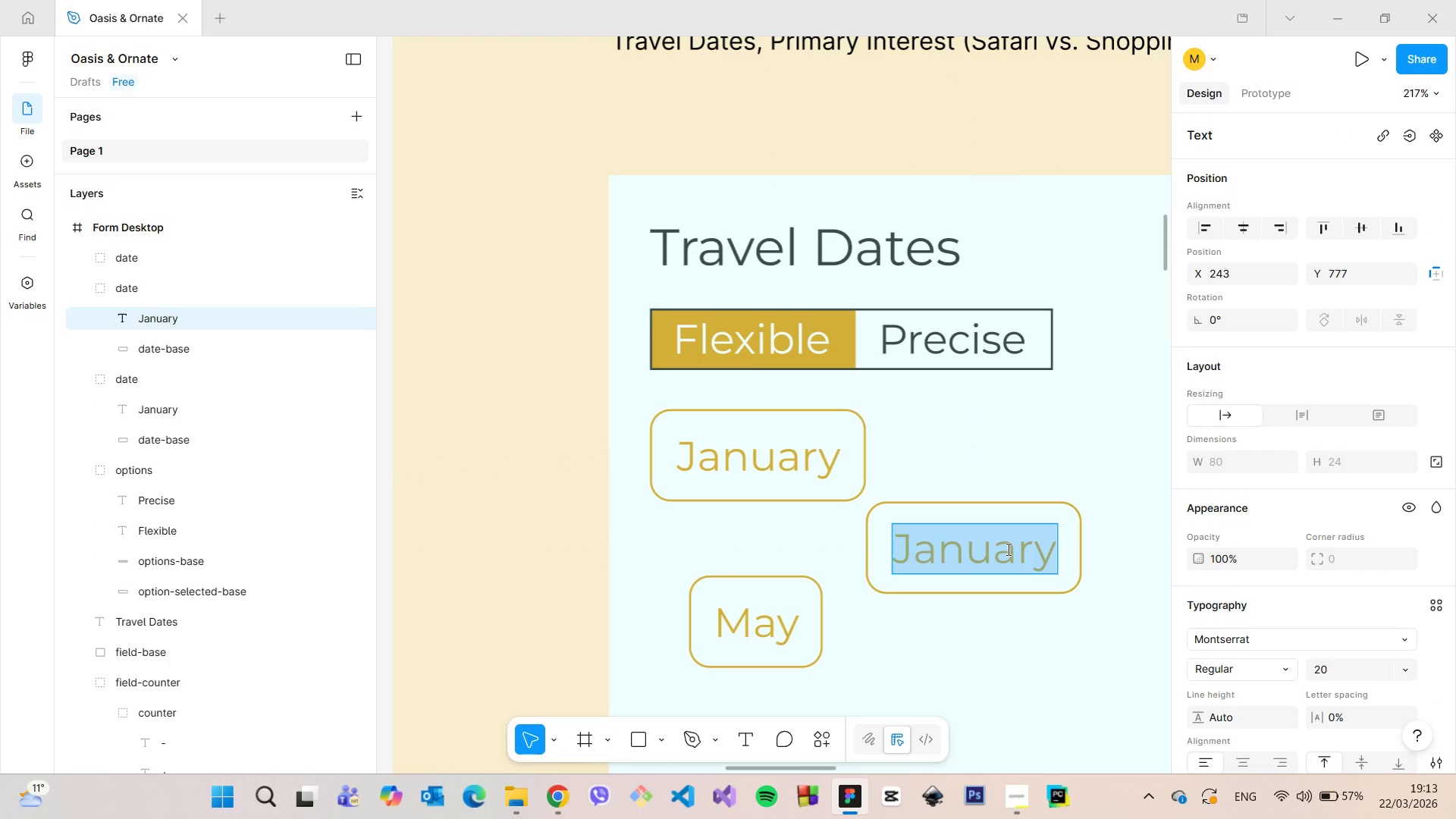 
type(February)
 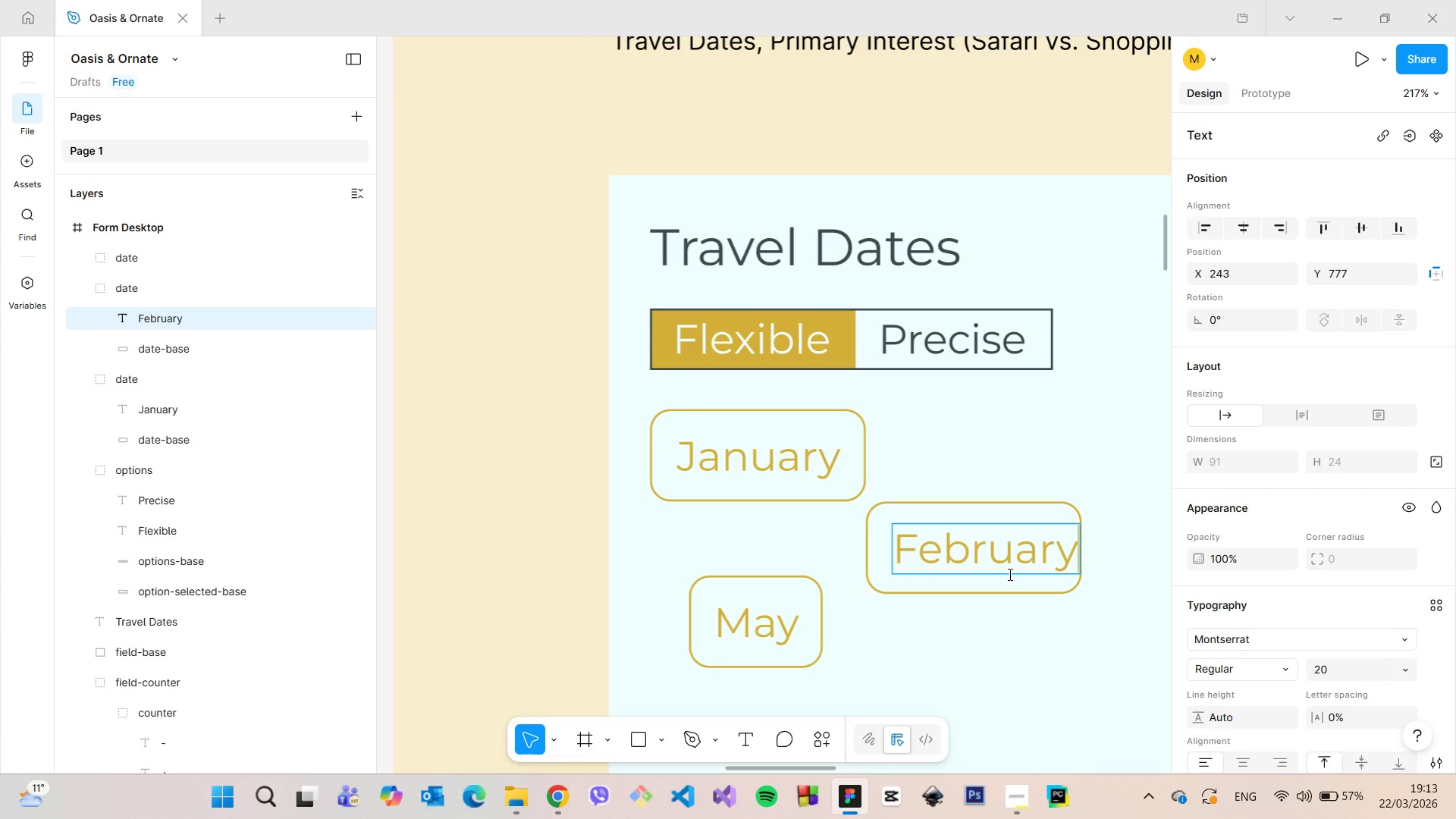 
left_click([1027, 601])
 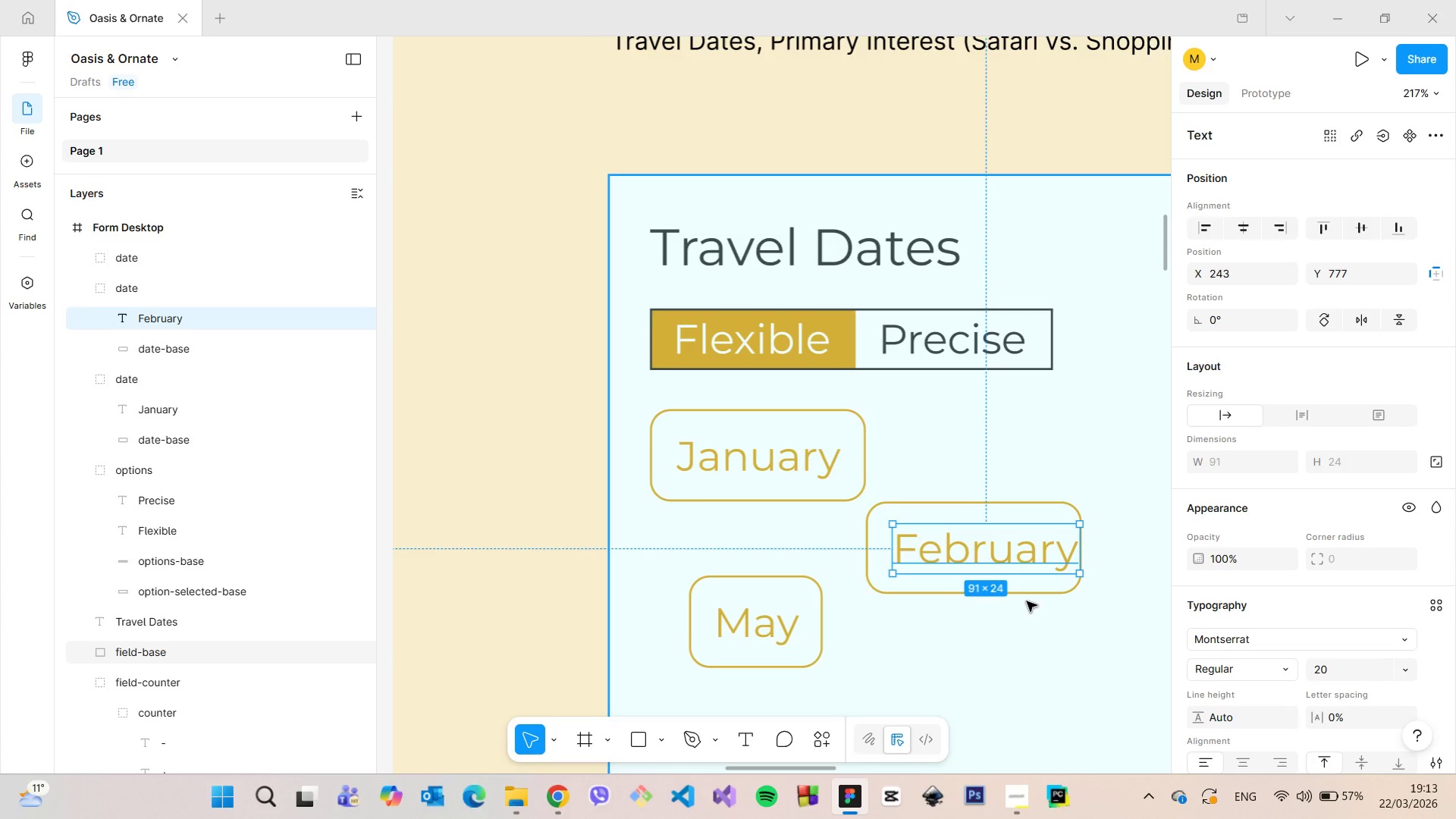 
scroll: coordinate [1078, 622], scroll_direction: up, amount: 1.0
 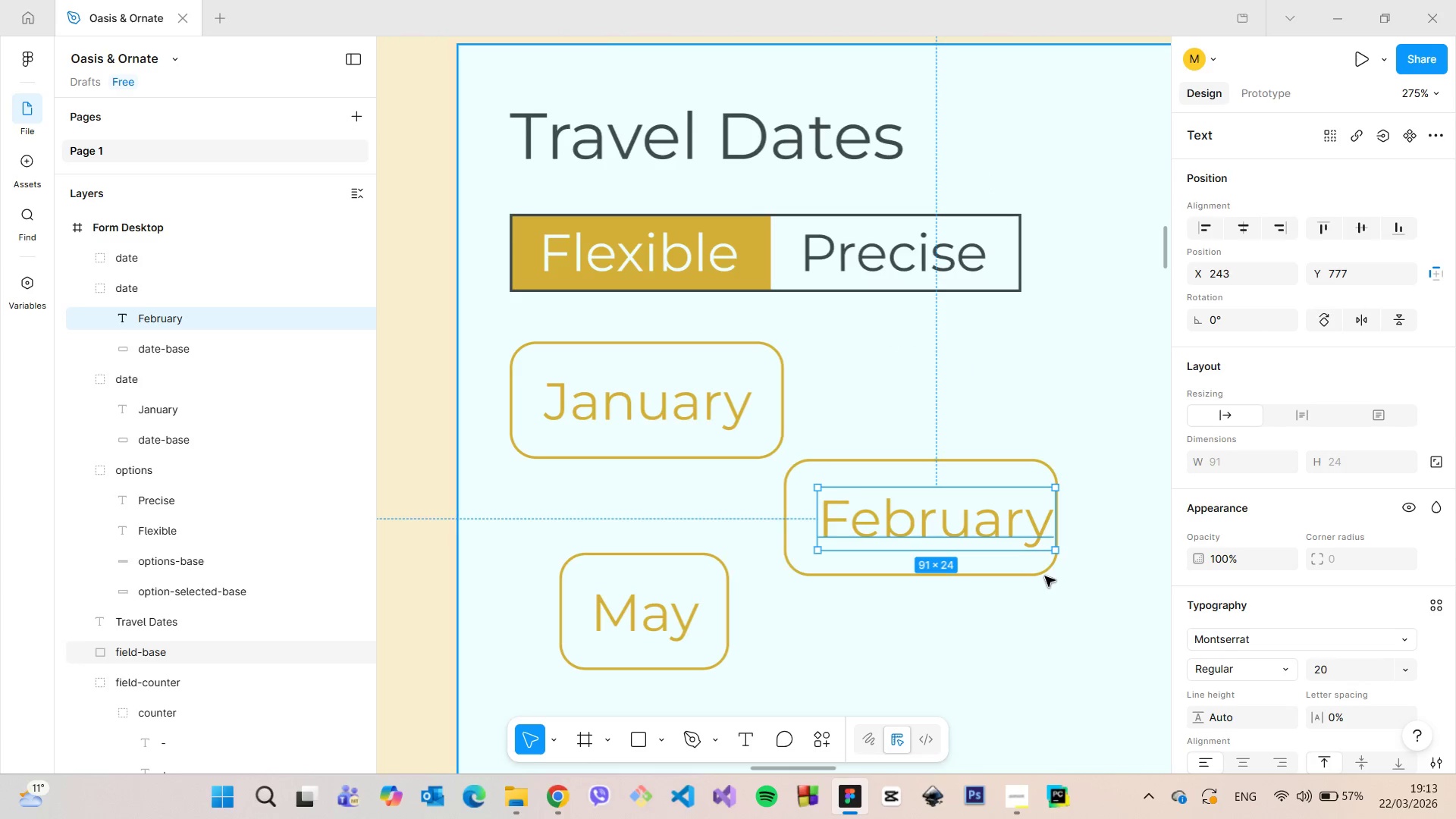 
left_click([1043, 576])
 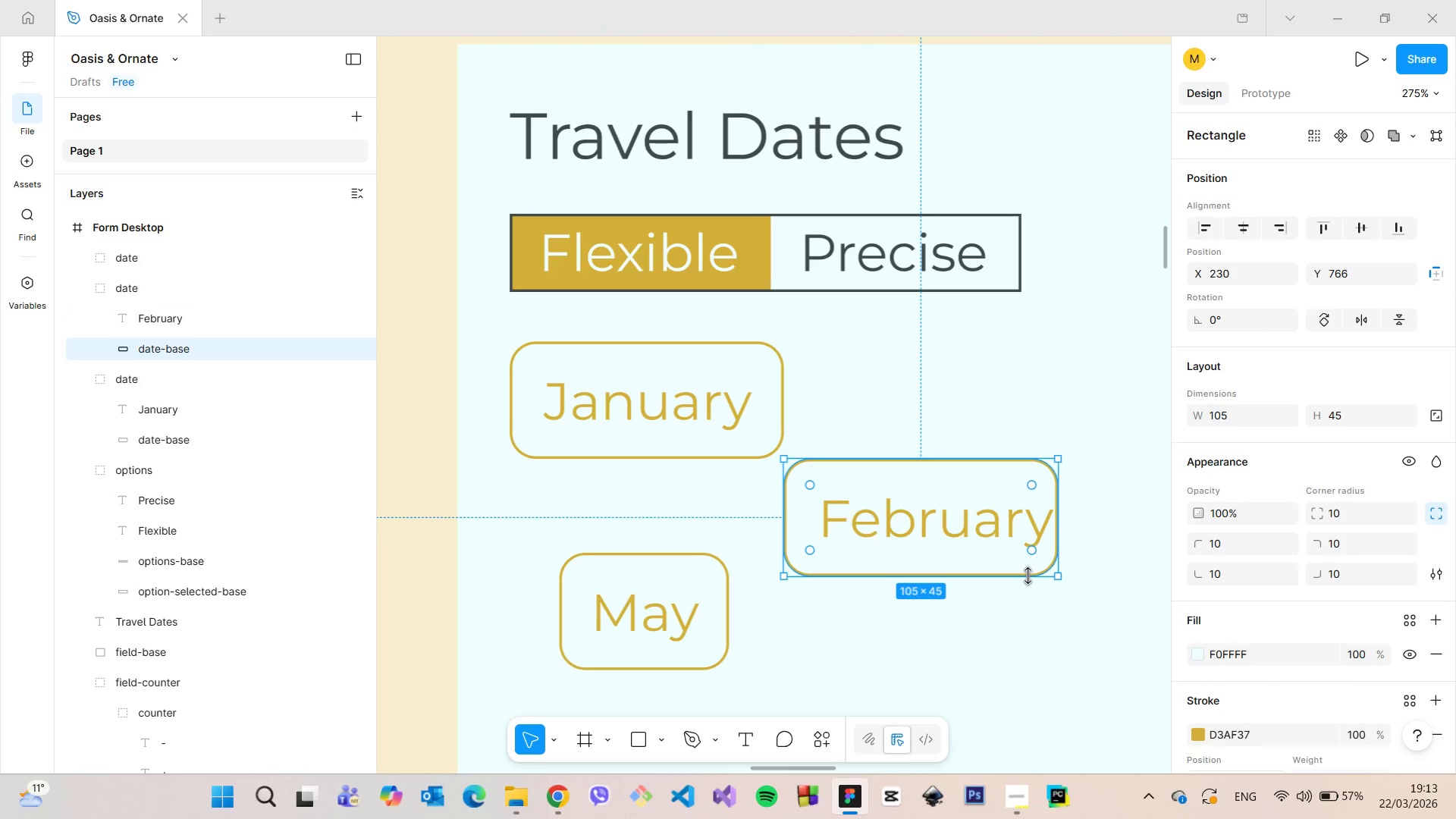 
left_click_drag(start_coordinate=[1028, 576], to_coordinate=[1034, 590])
 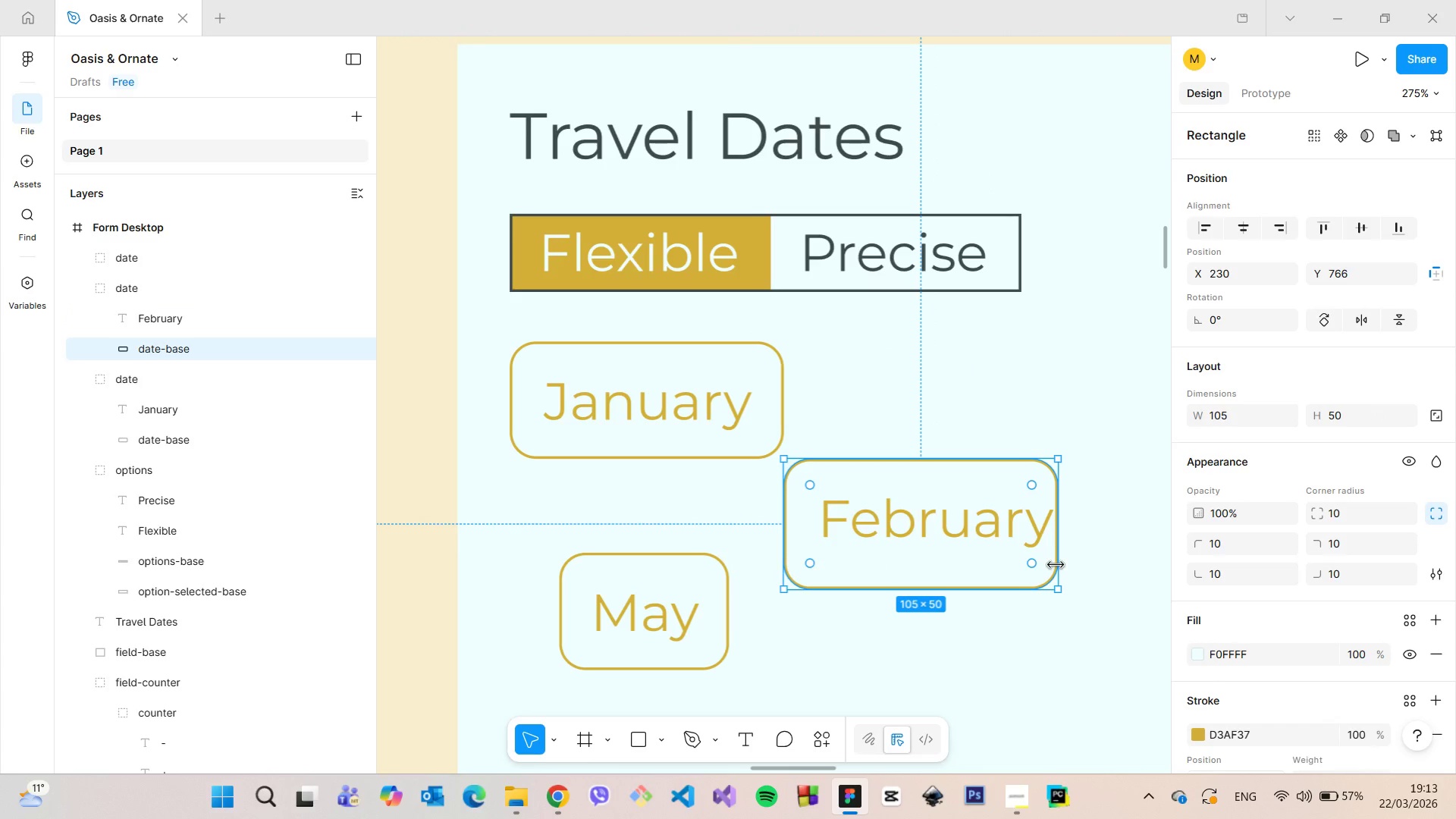 
left_click([996, 532])
 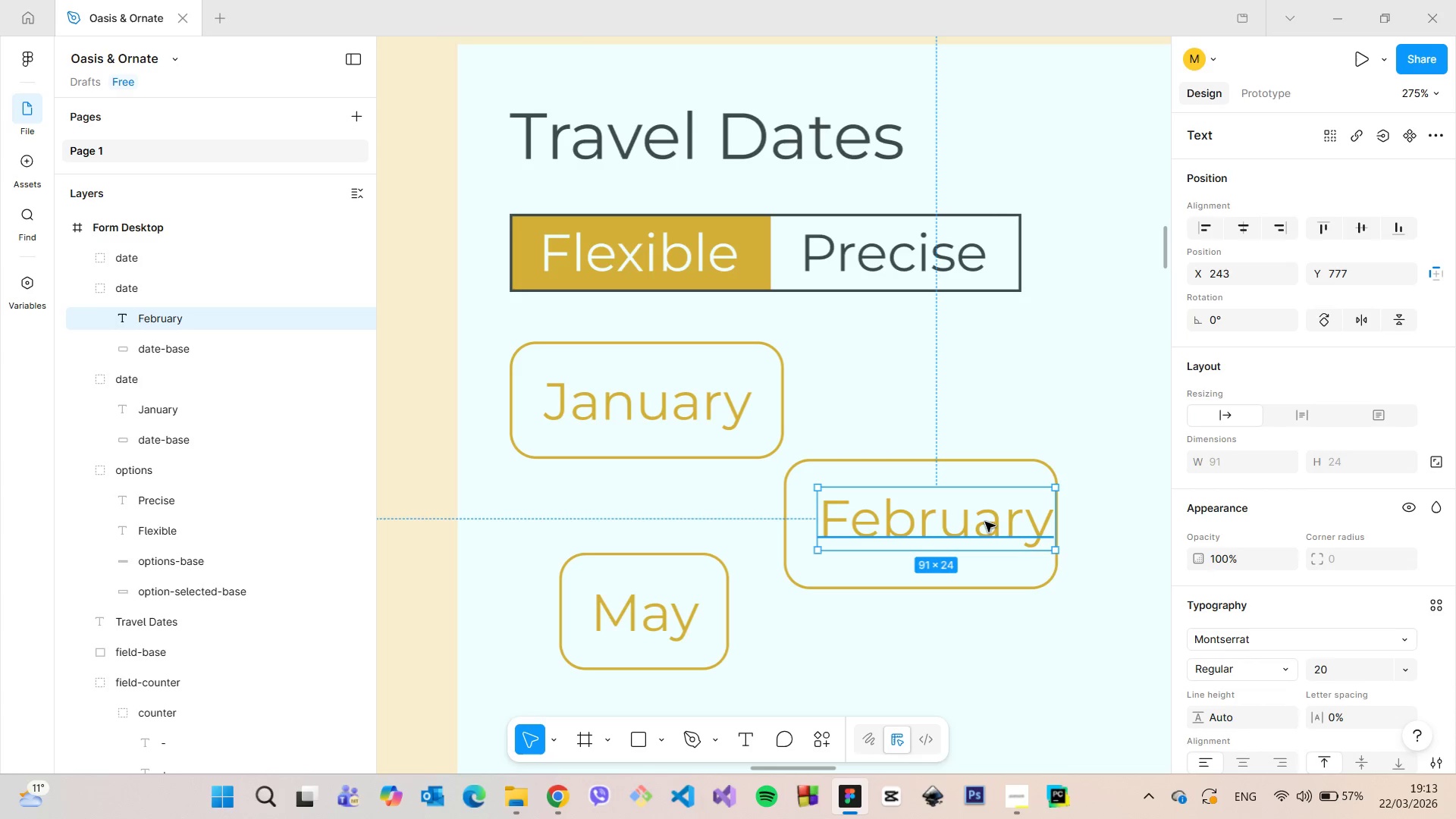 
left_click_drag(start_coordinate=[985, 522], to_coordinate=[971, 528])
 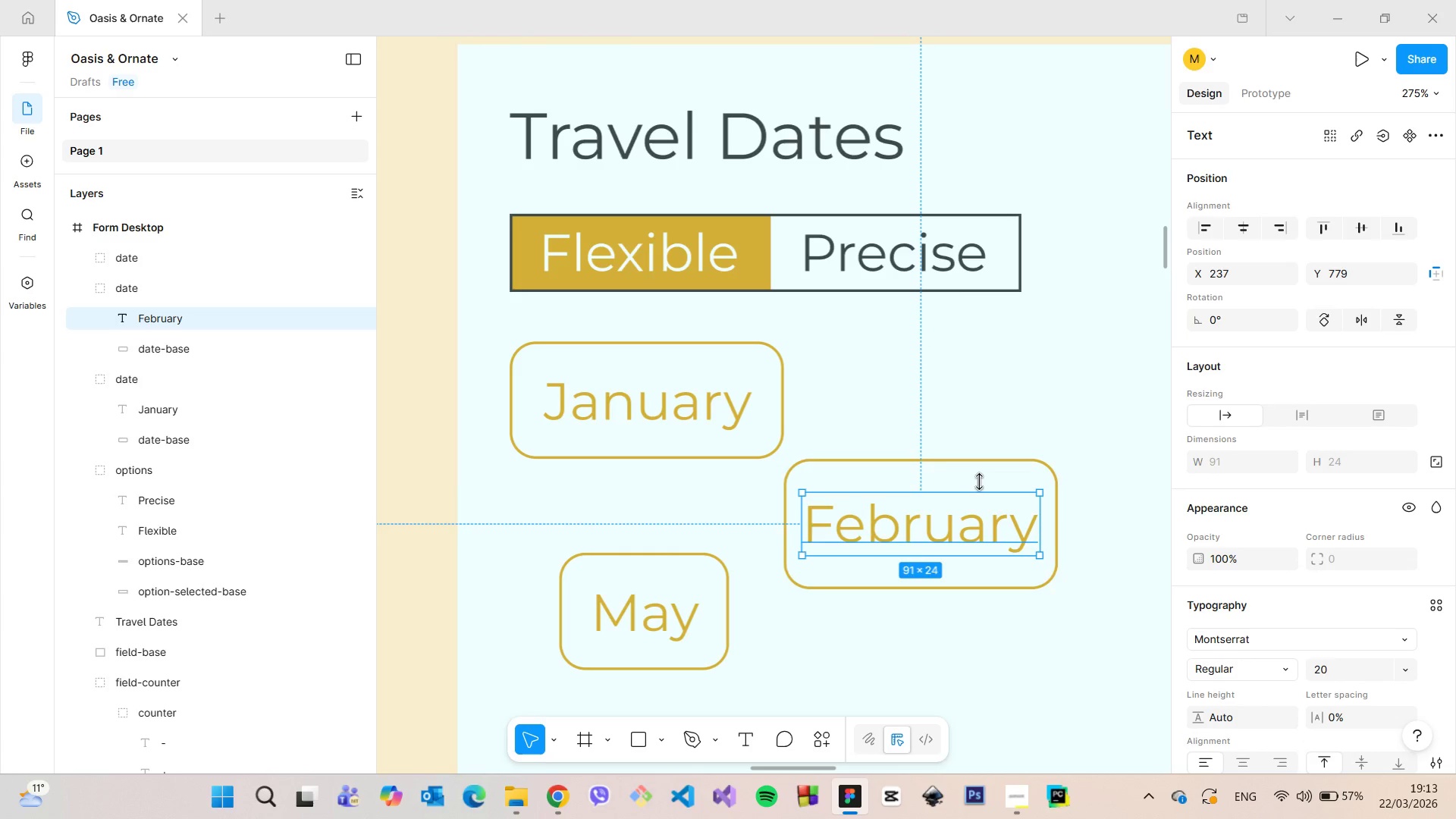 
hold_key(key=AltLeft, duration=0.97)
 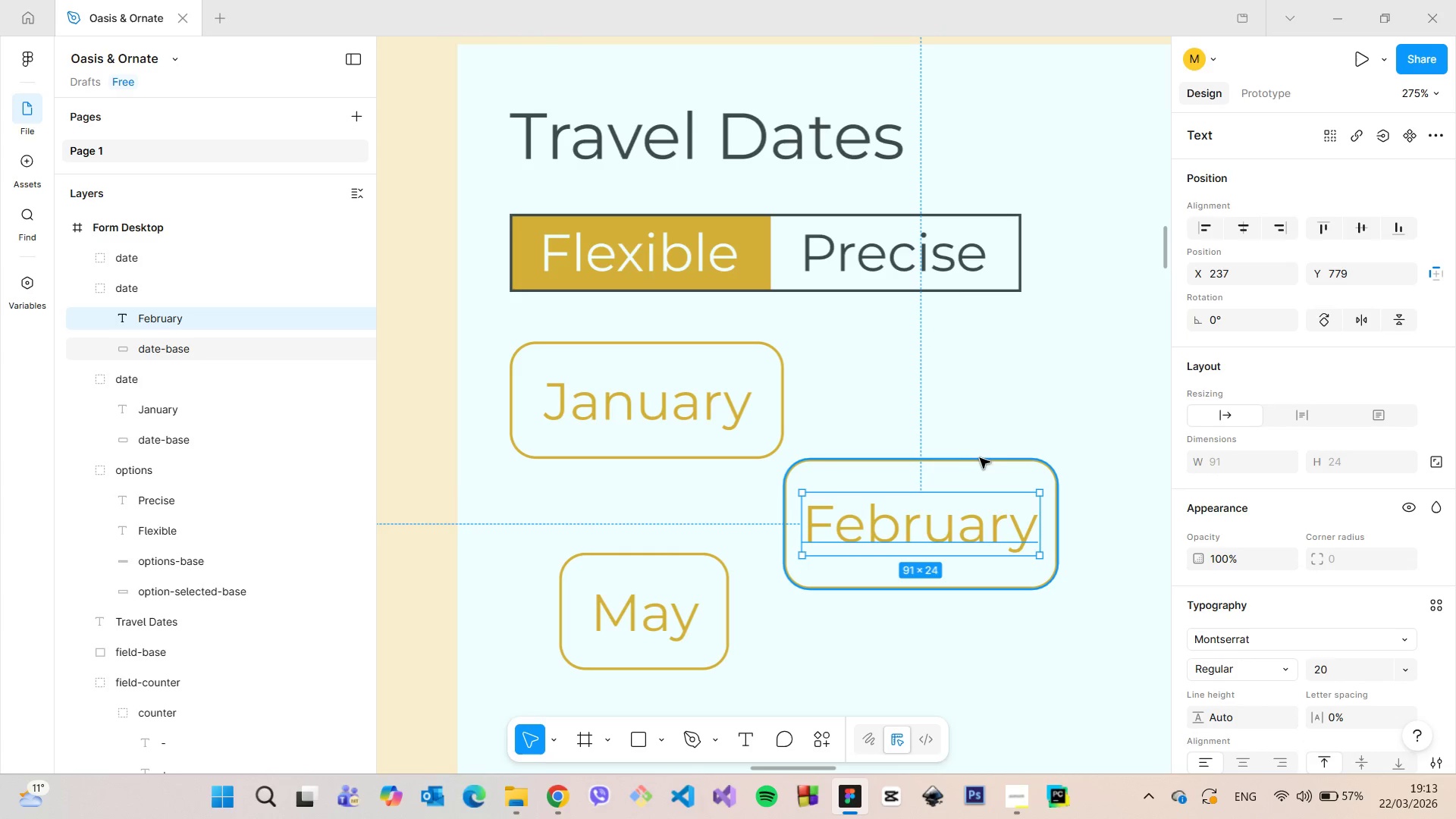 
left_click([981, 458])
 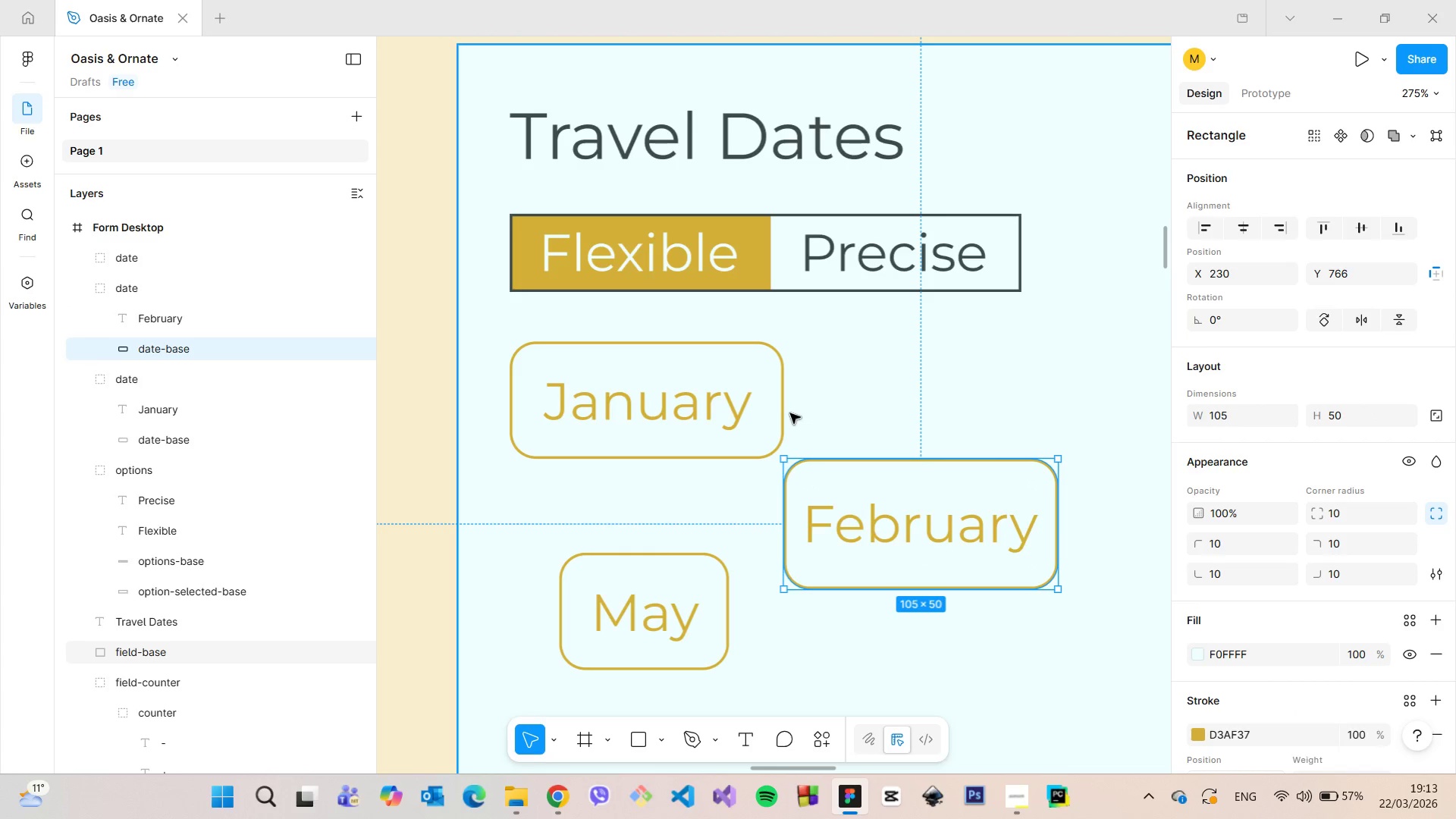 
left_click([785, 410])
 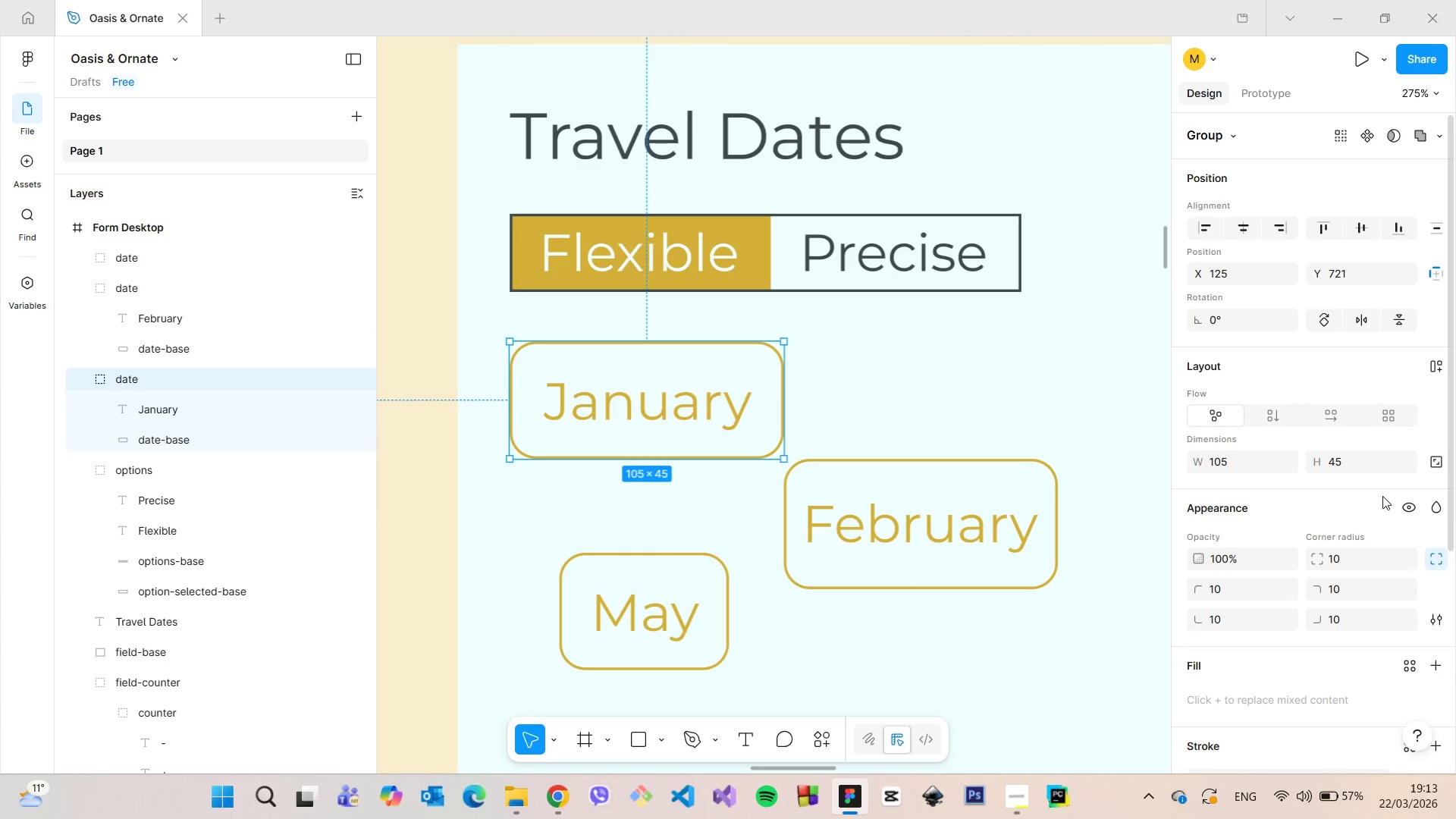 
left_click([1352, 457])
 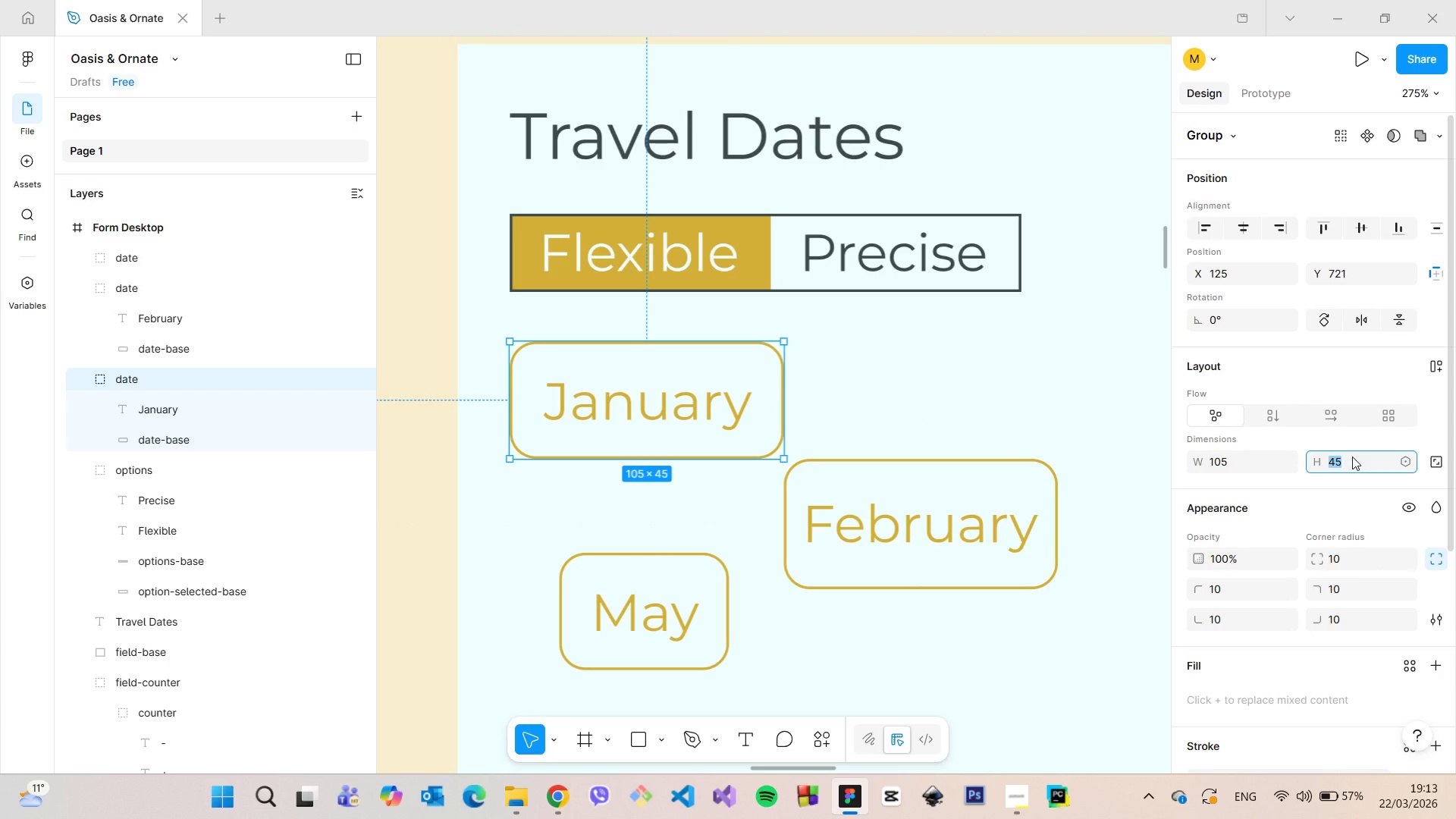 
type(50)
 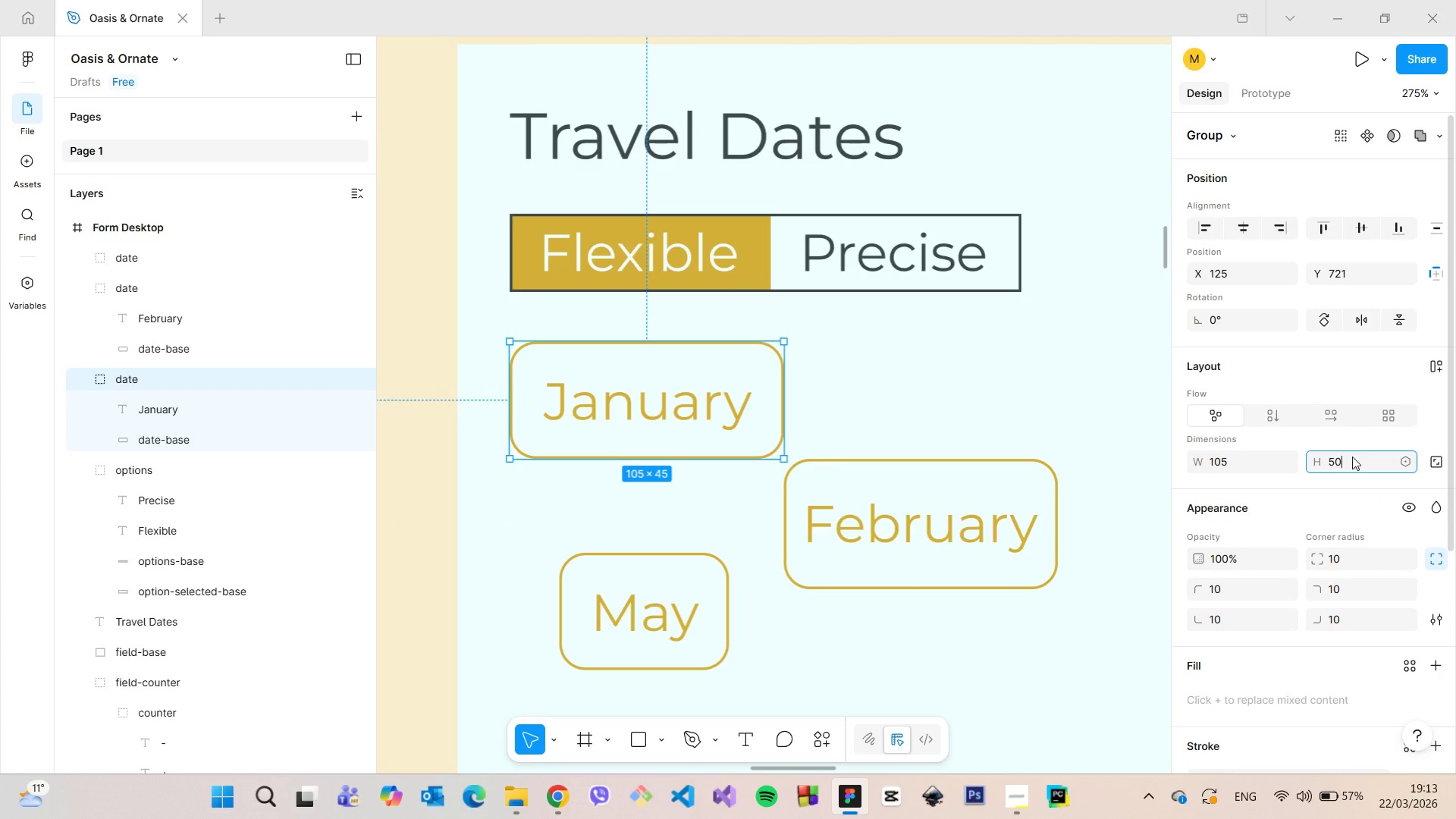 
key(Enter)
 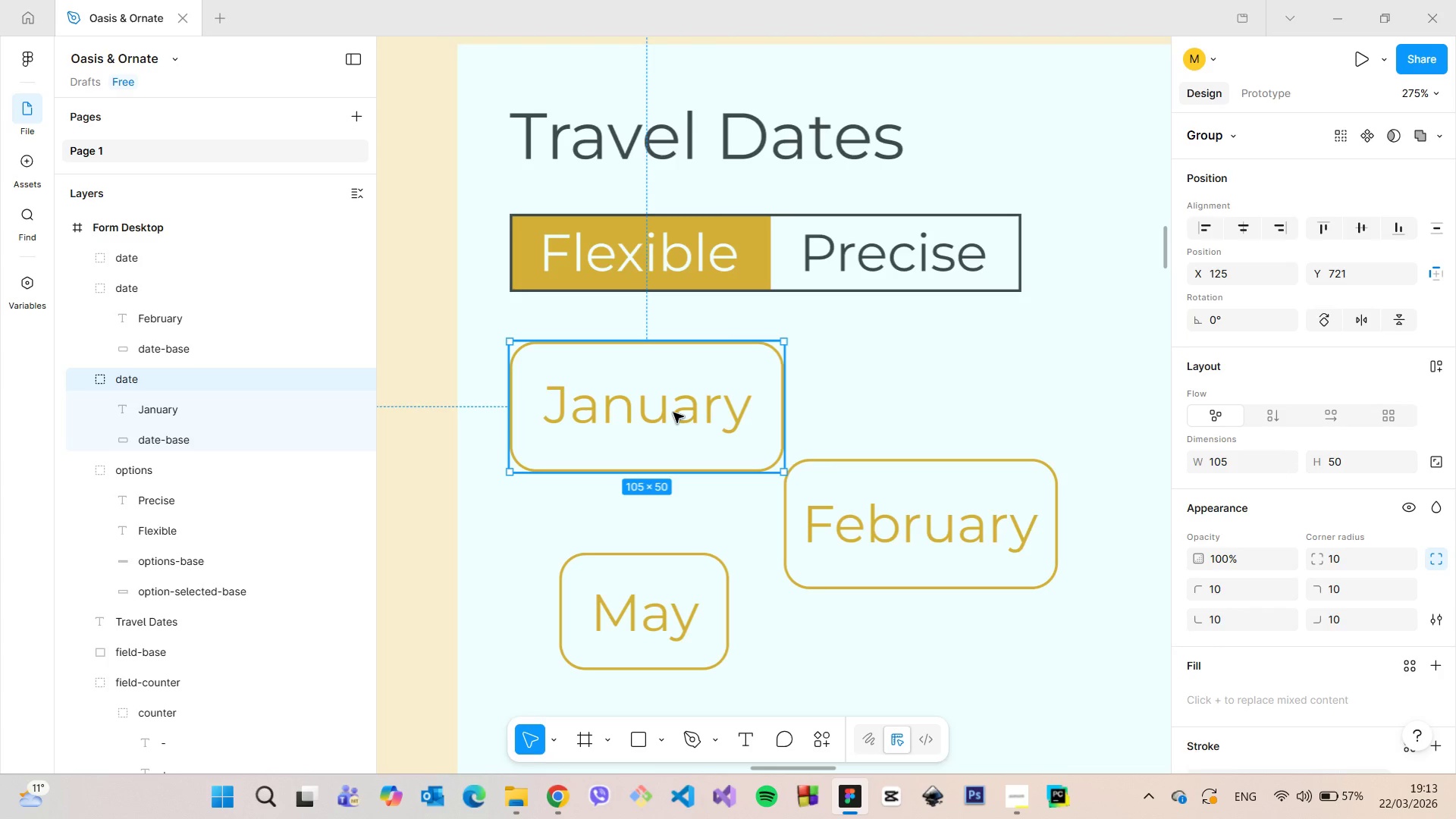 
double_click([680, 404])
 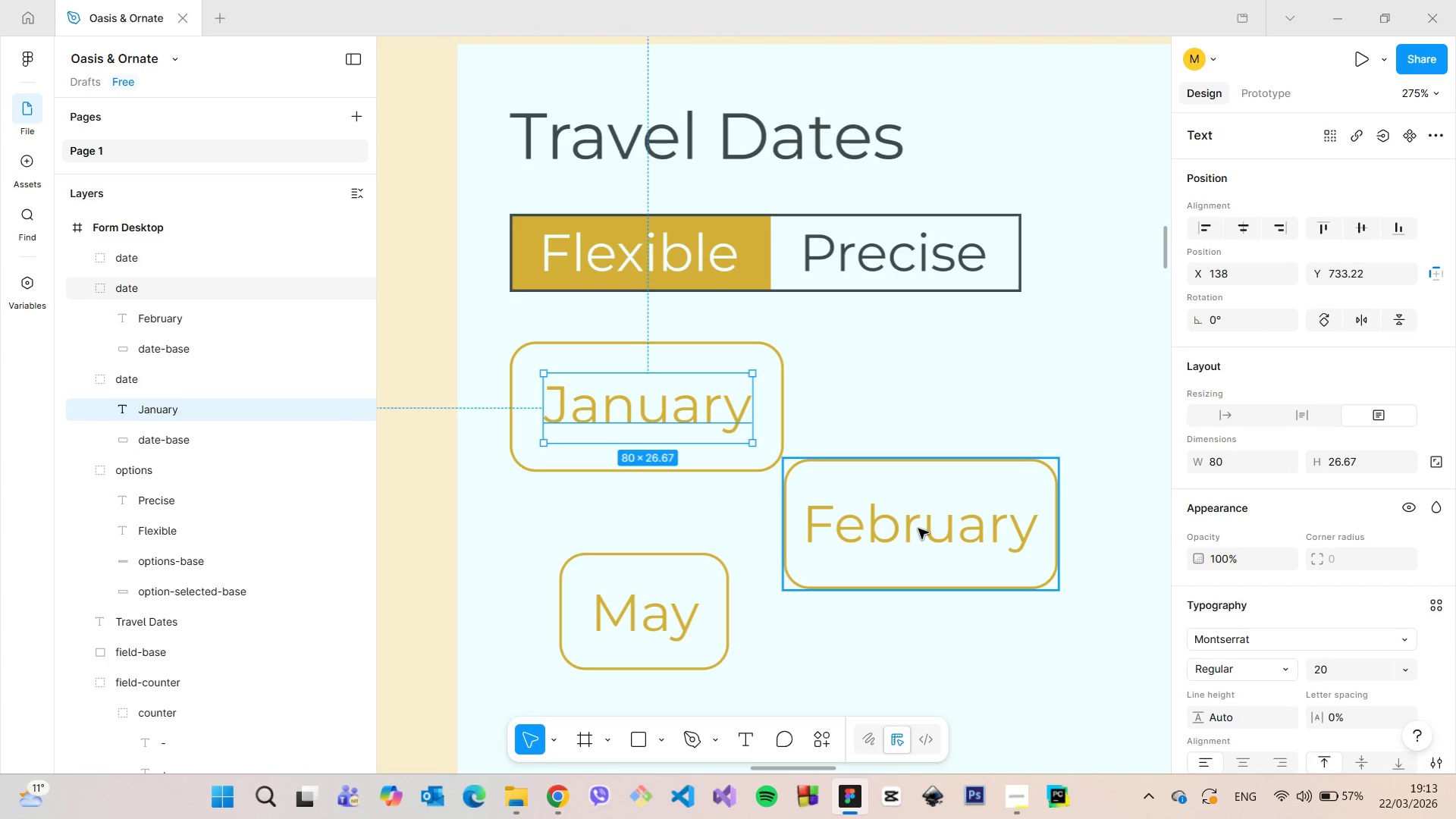 
double_click([918, 529])
 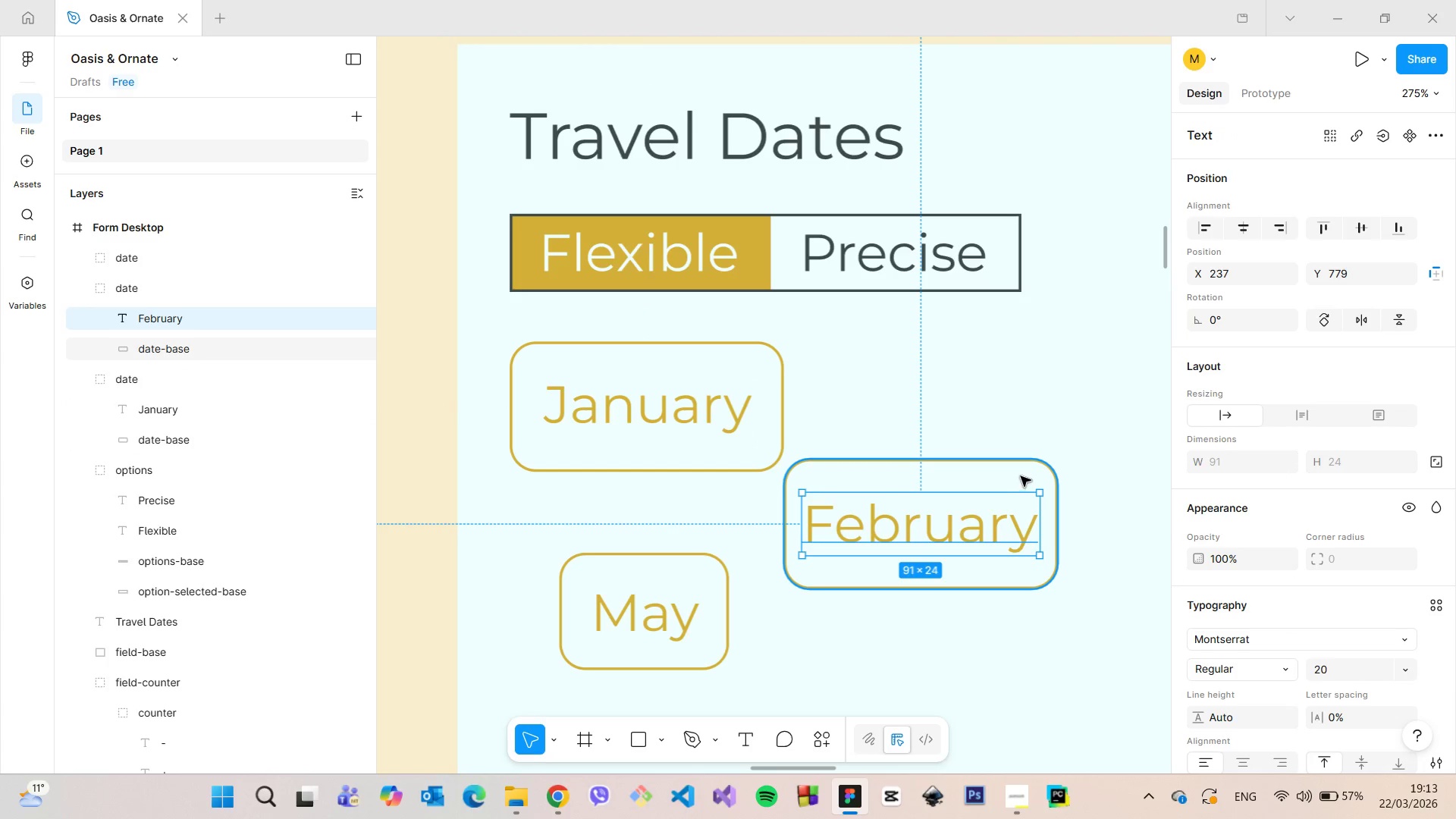 
hold_key(key=AltLeft, duration=1.48)
 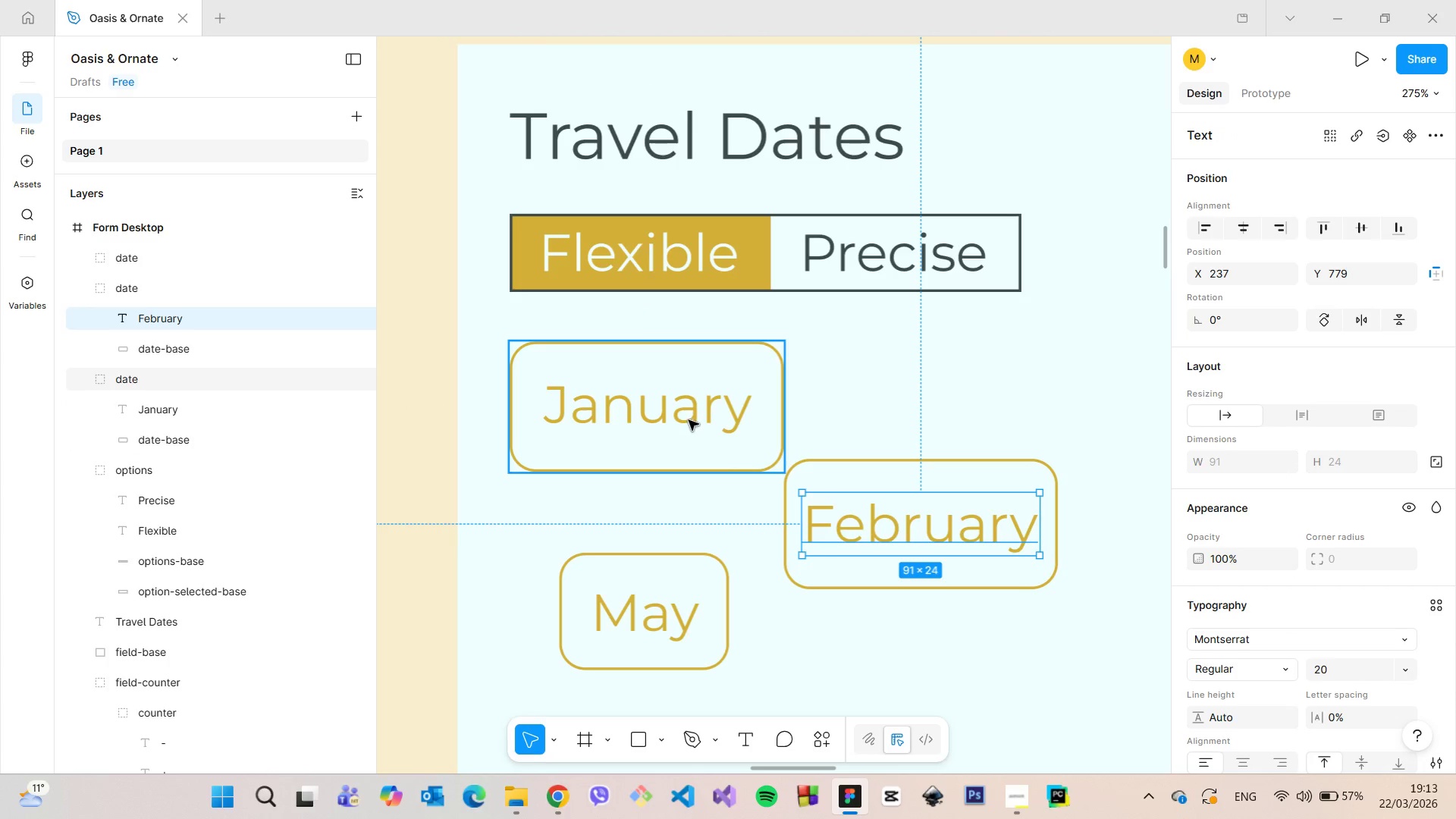 
left_click([689, 420])
 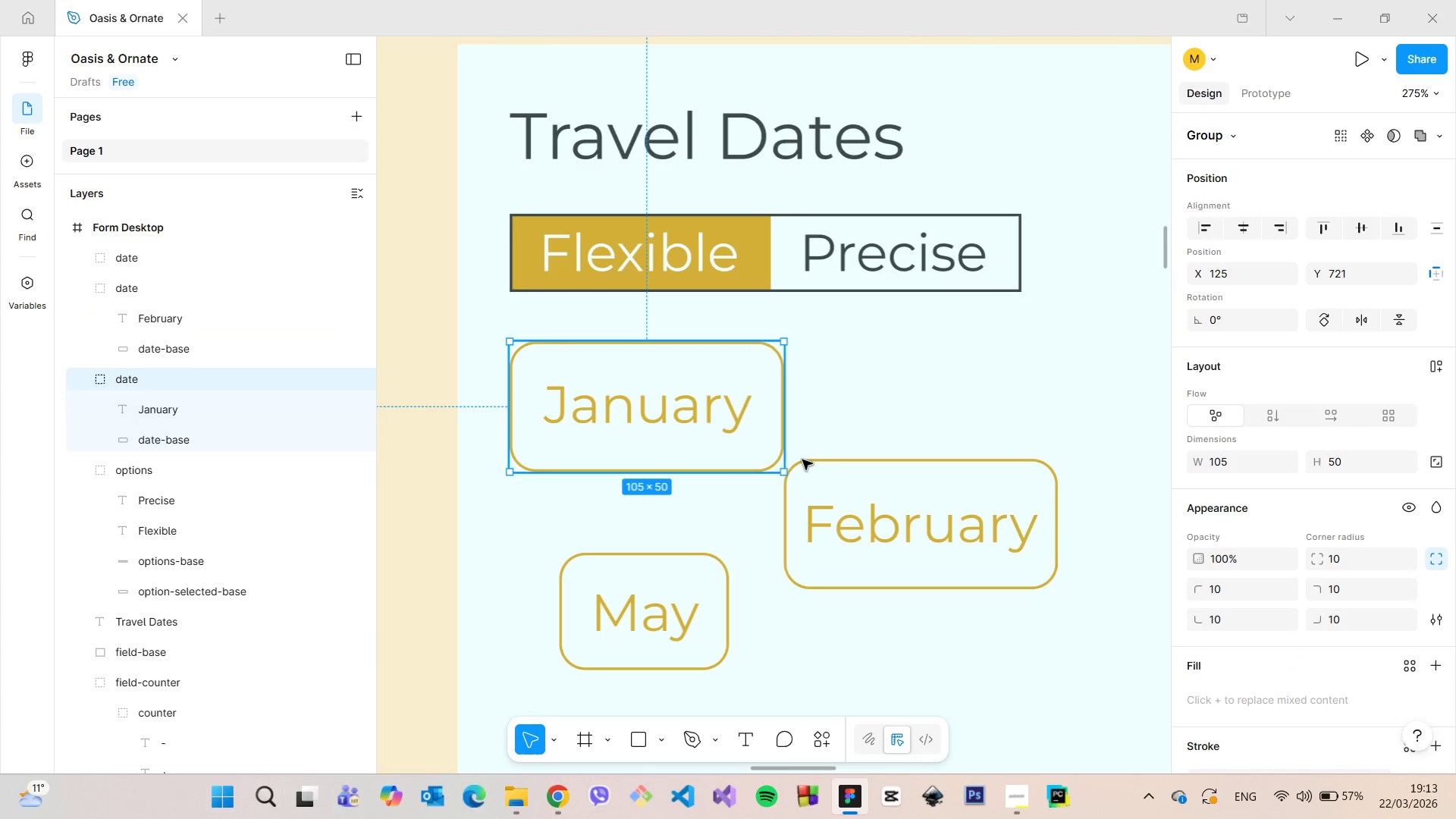 
left_click([808, 460])
 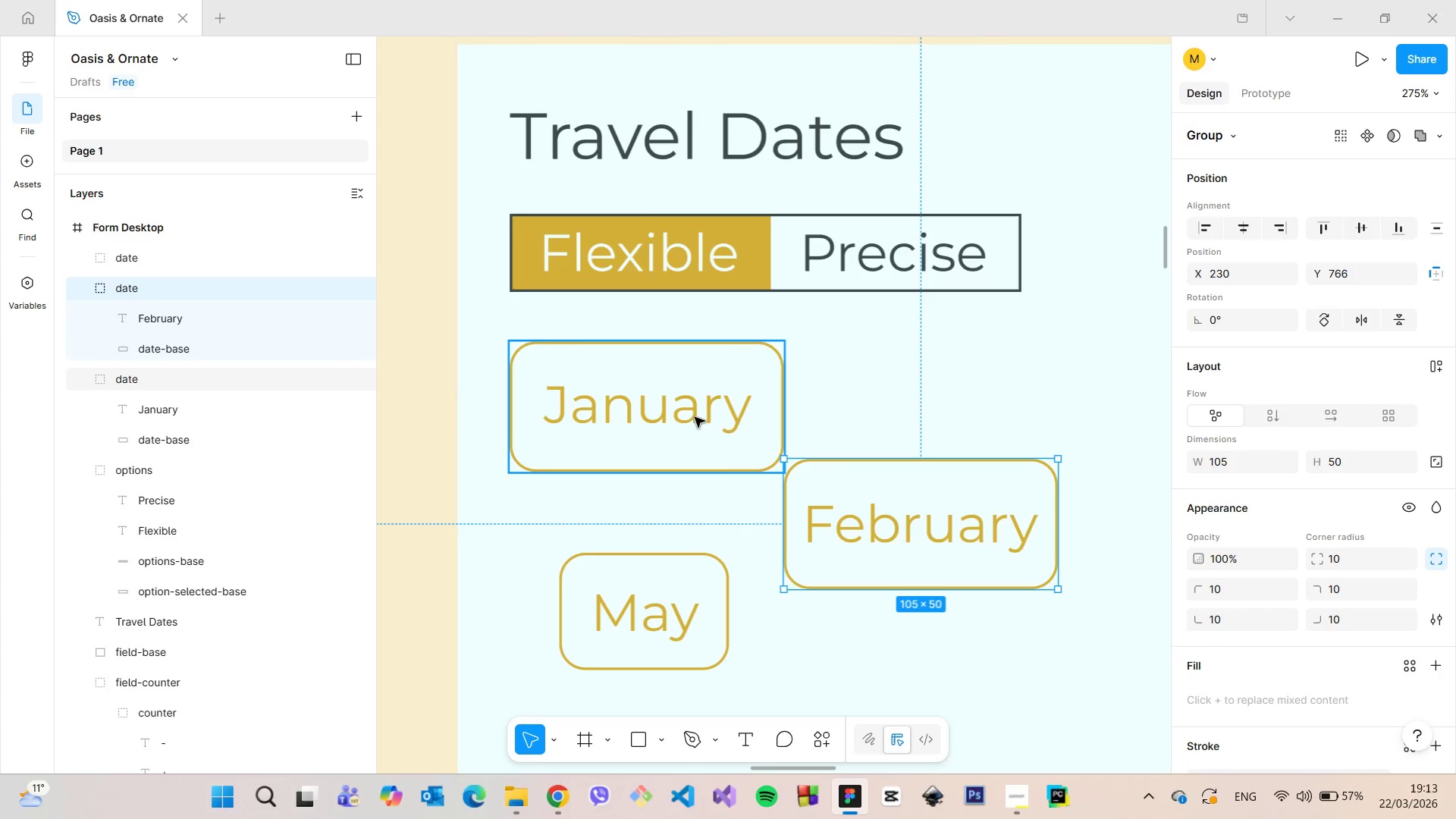 
double_click([692, 413])
 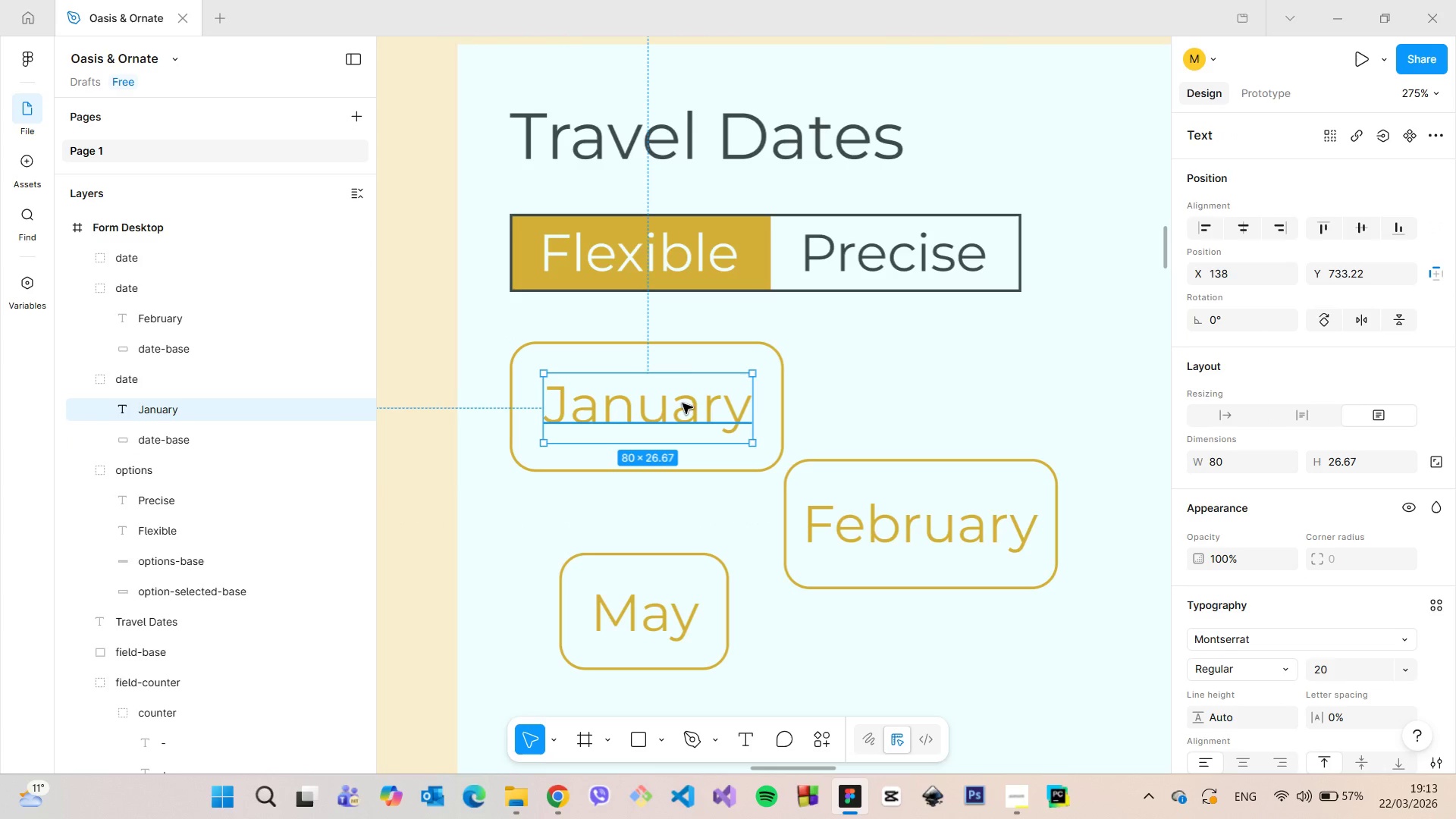 
hold_key(key=AltLeft, duration=0.86)
 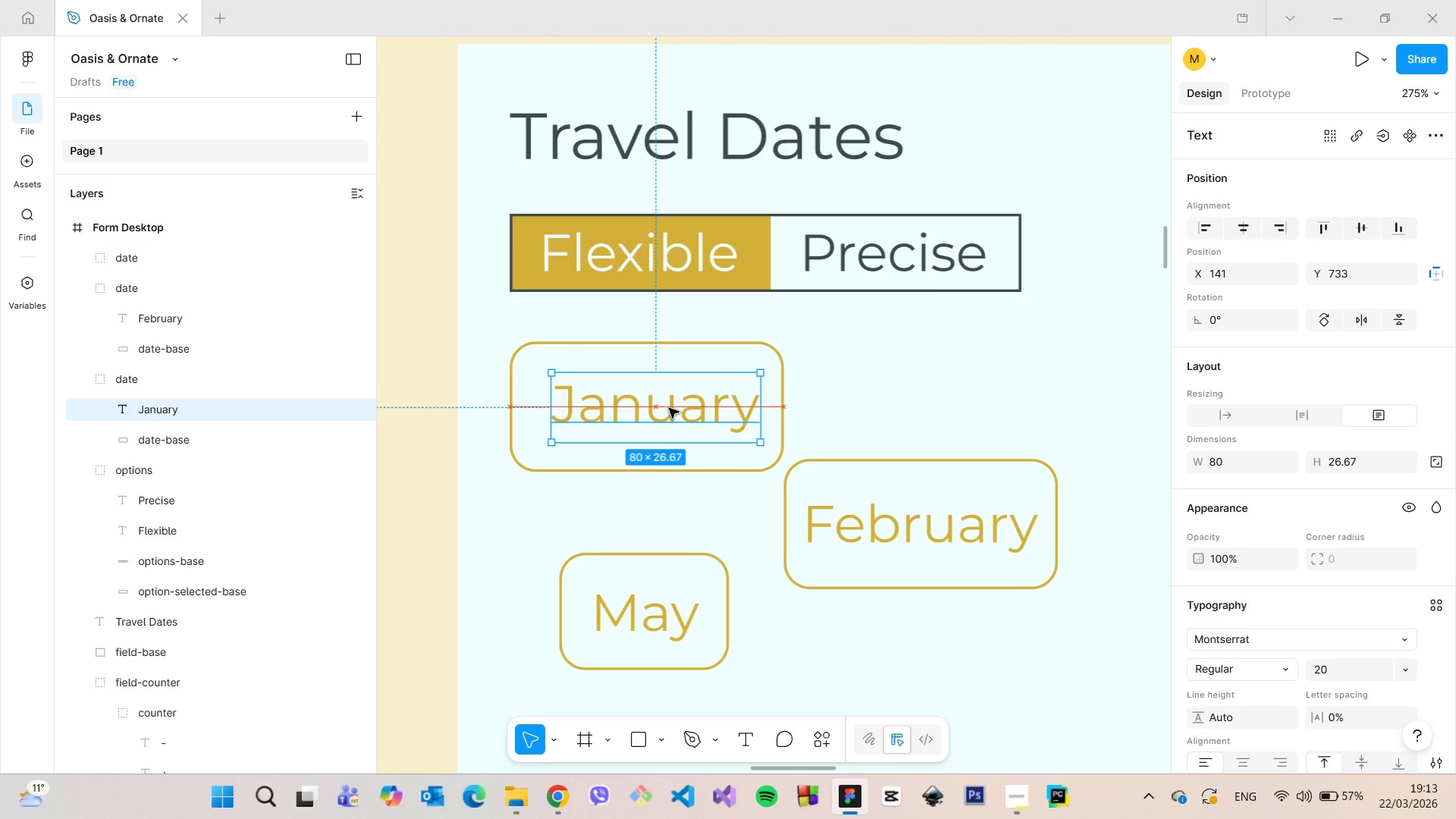 
hold_key(key=AltLeft, duration=1.52)
 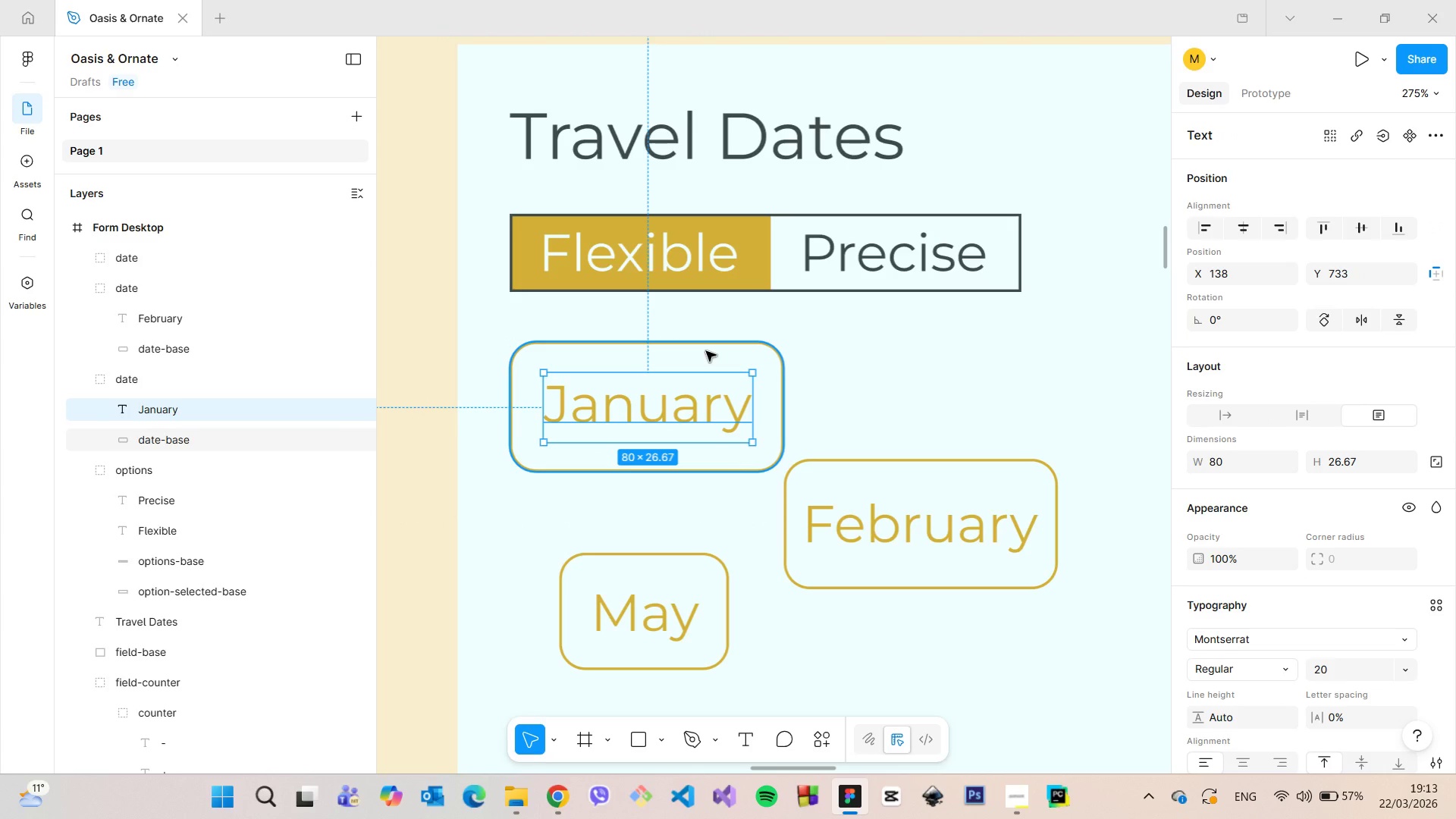 
key(Alt+AltLeft)
 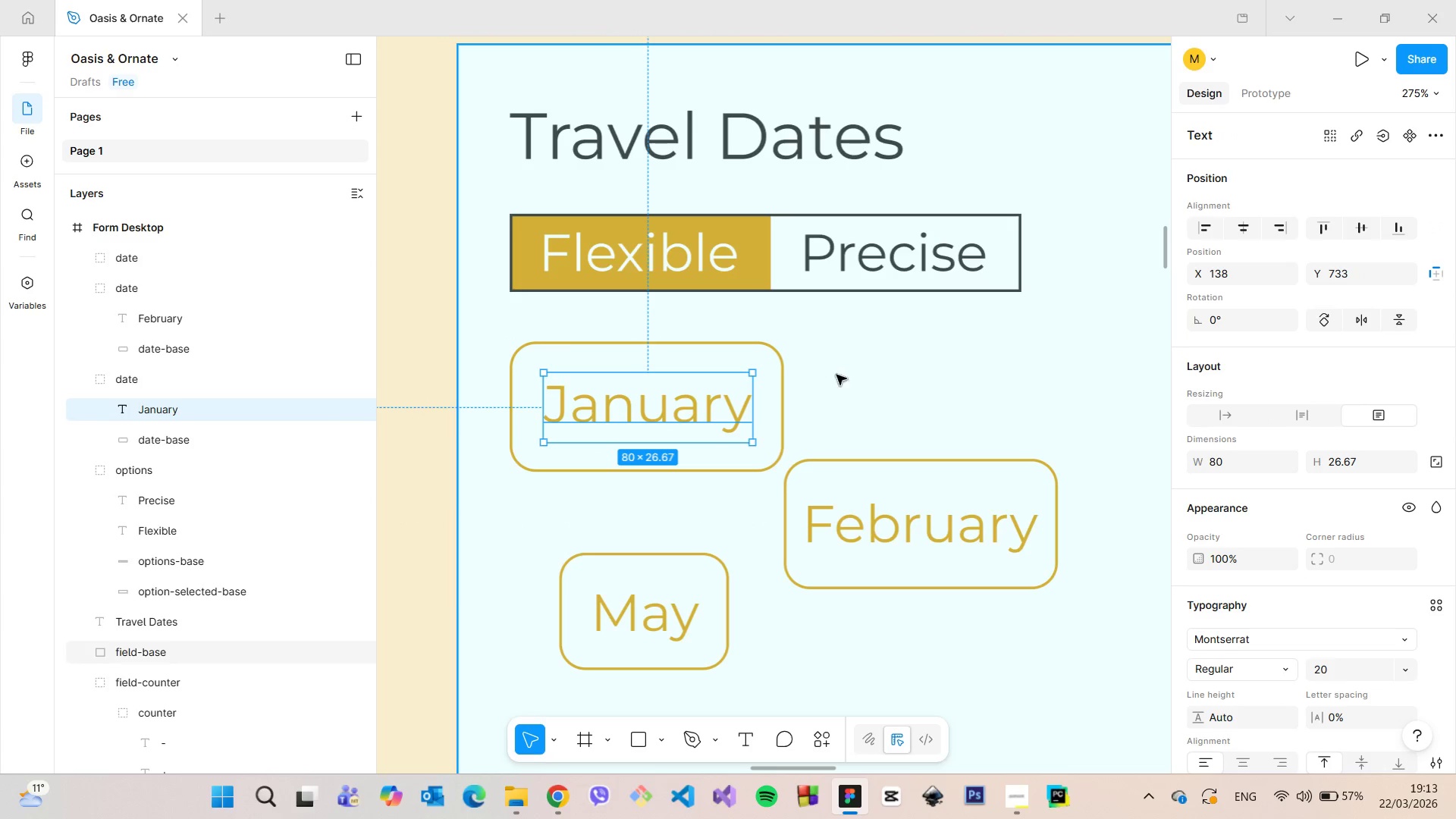 
left_click([836, 375])
 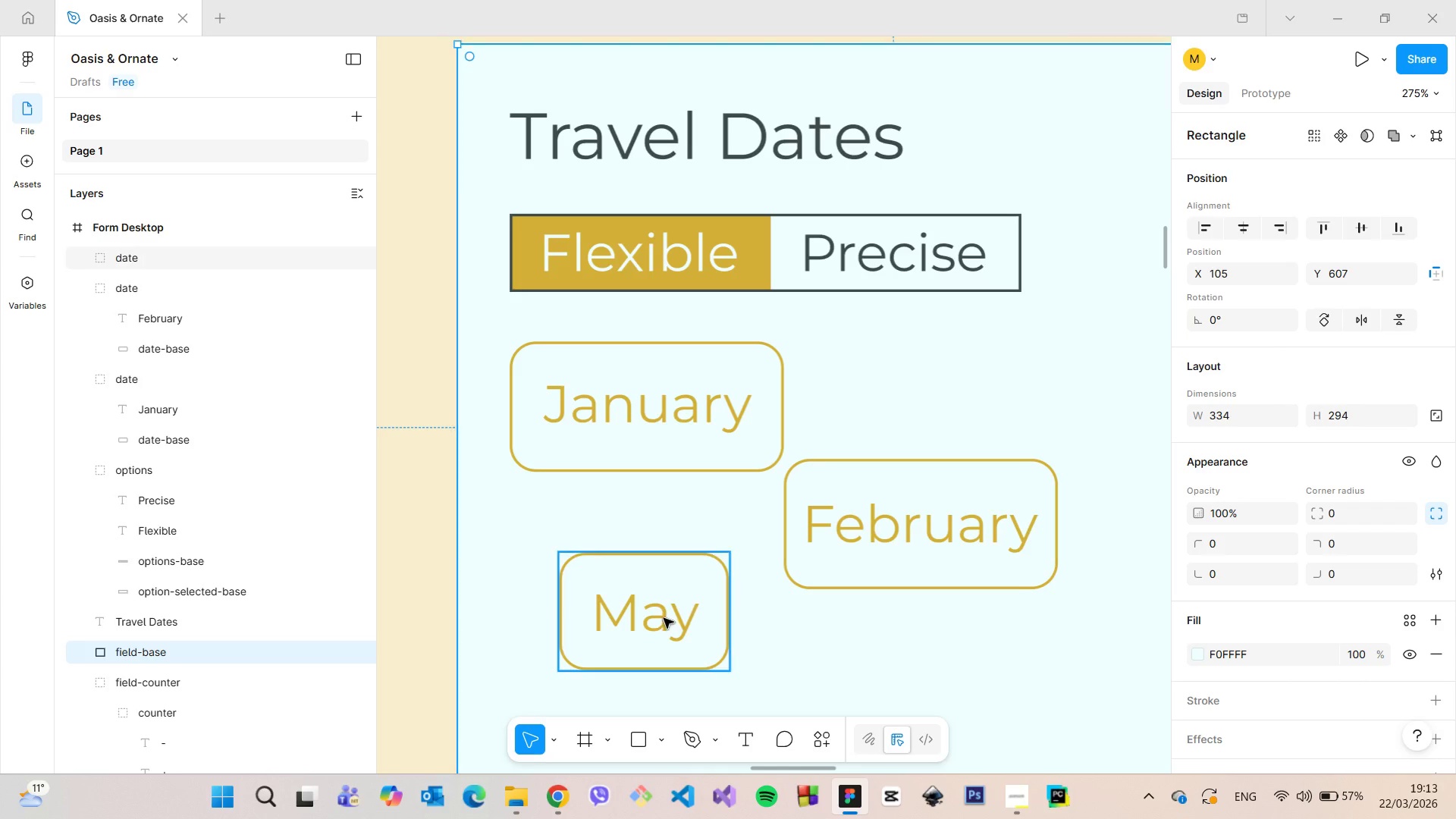 
left_click([664, 618])
 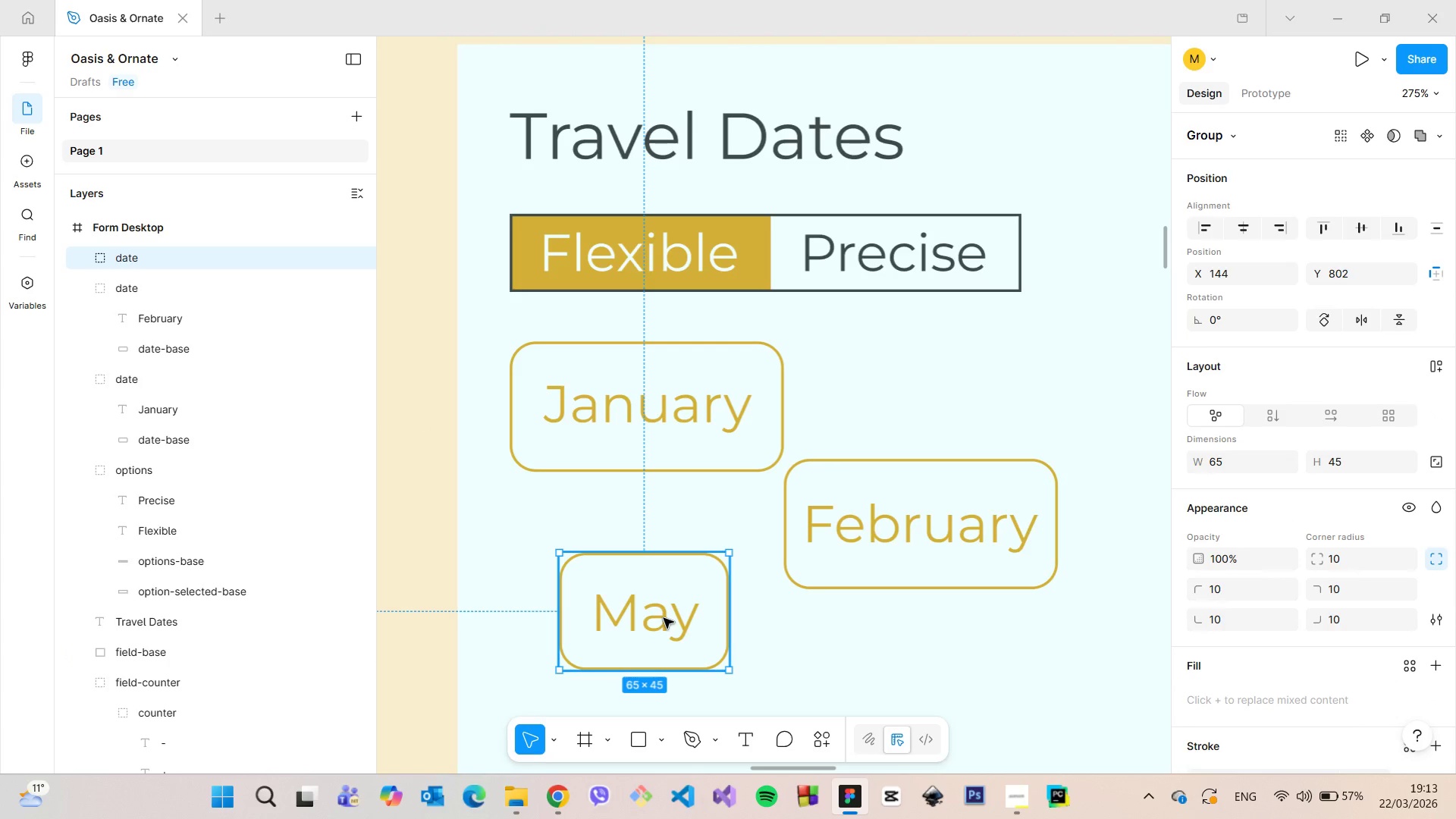 
key(Backspace)
 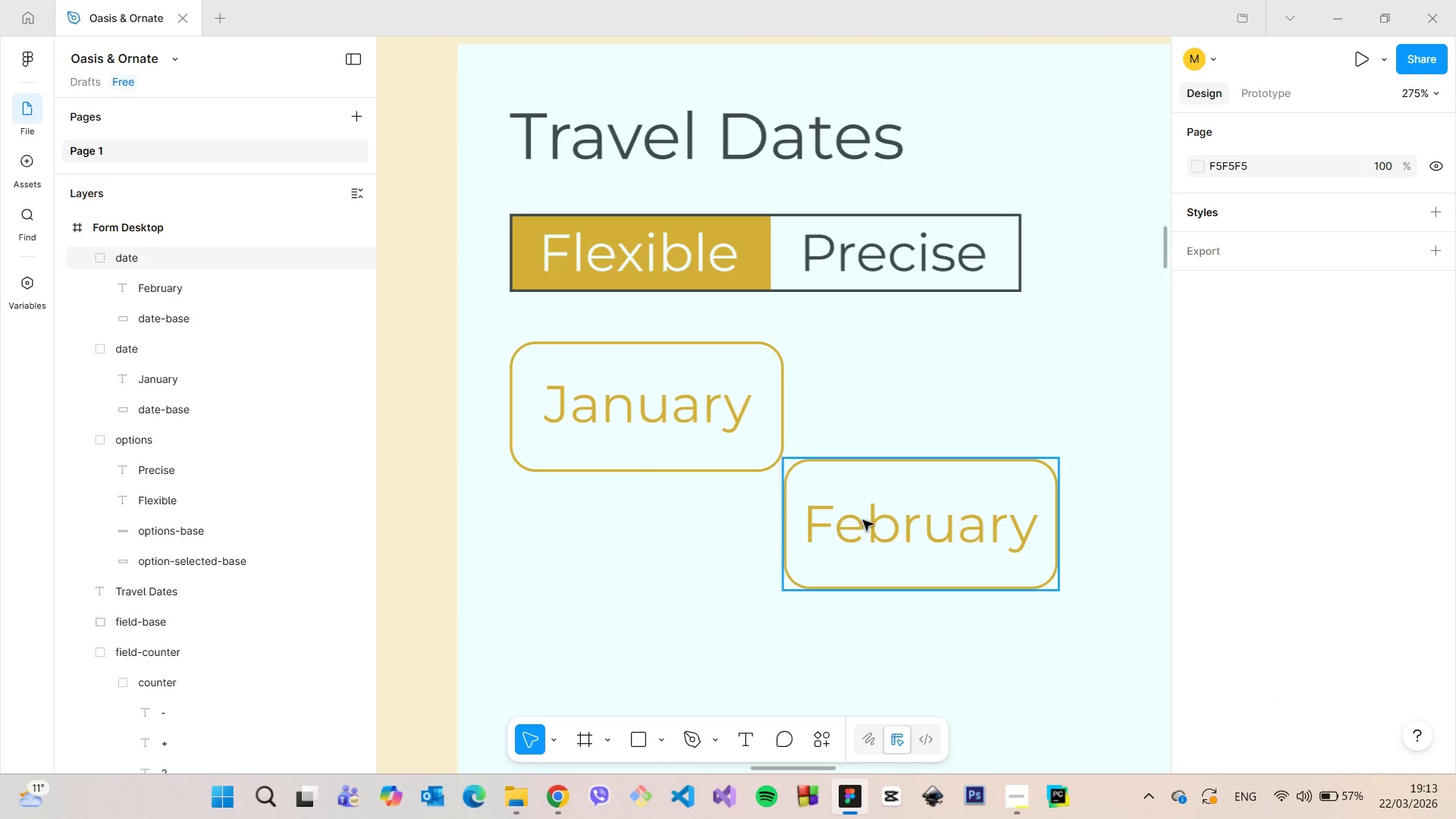 
double_click([881, 519])
 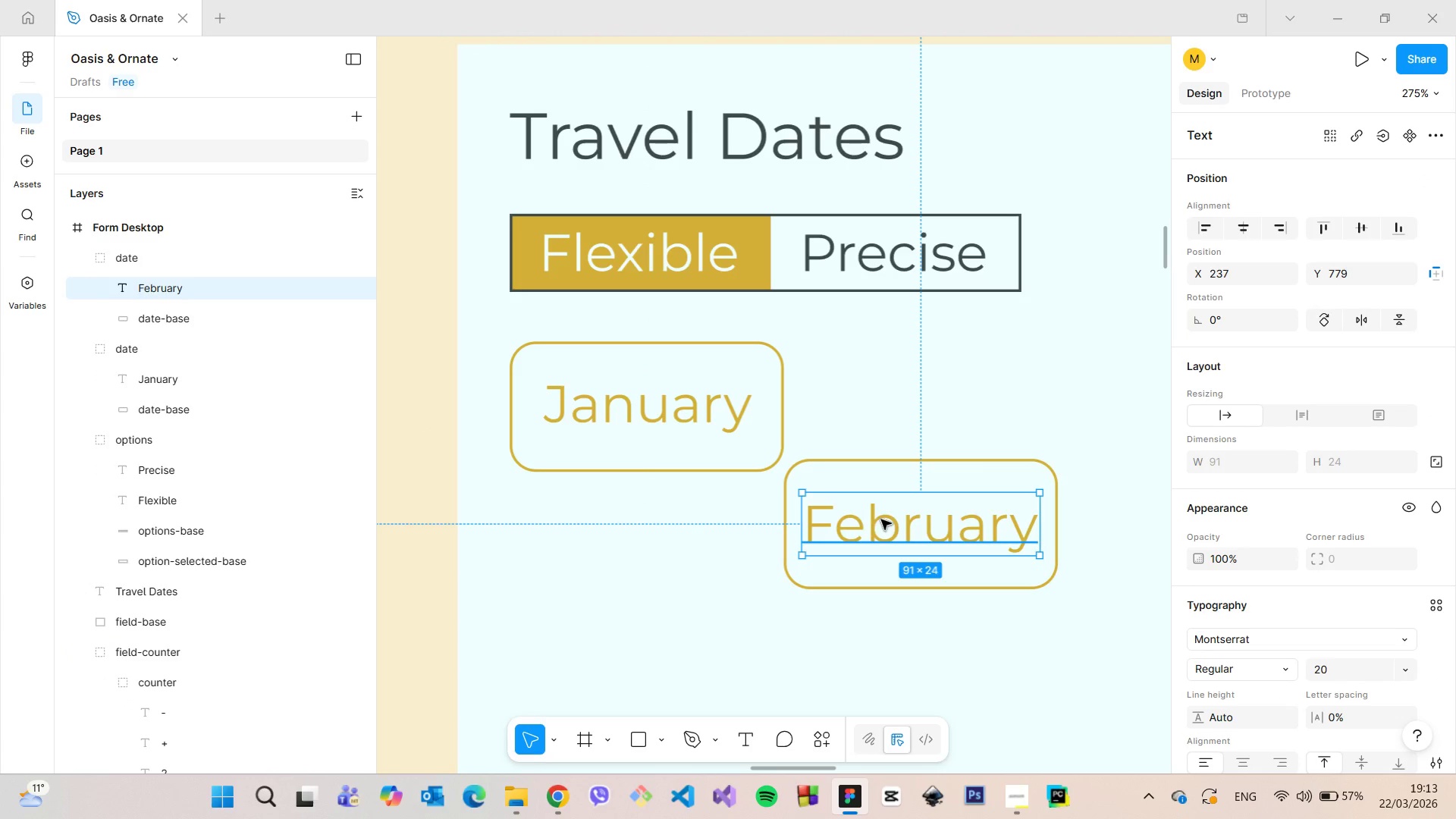 
hold_key(key=AltLeft, duration=0.64)
 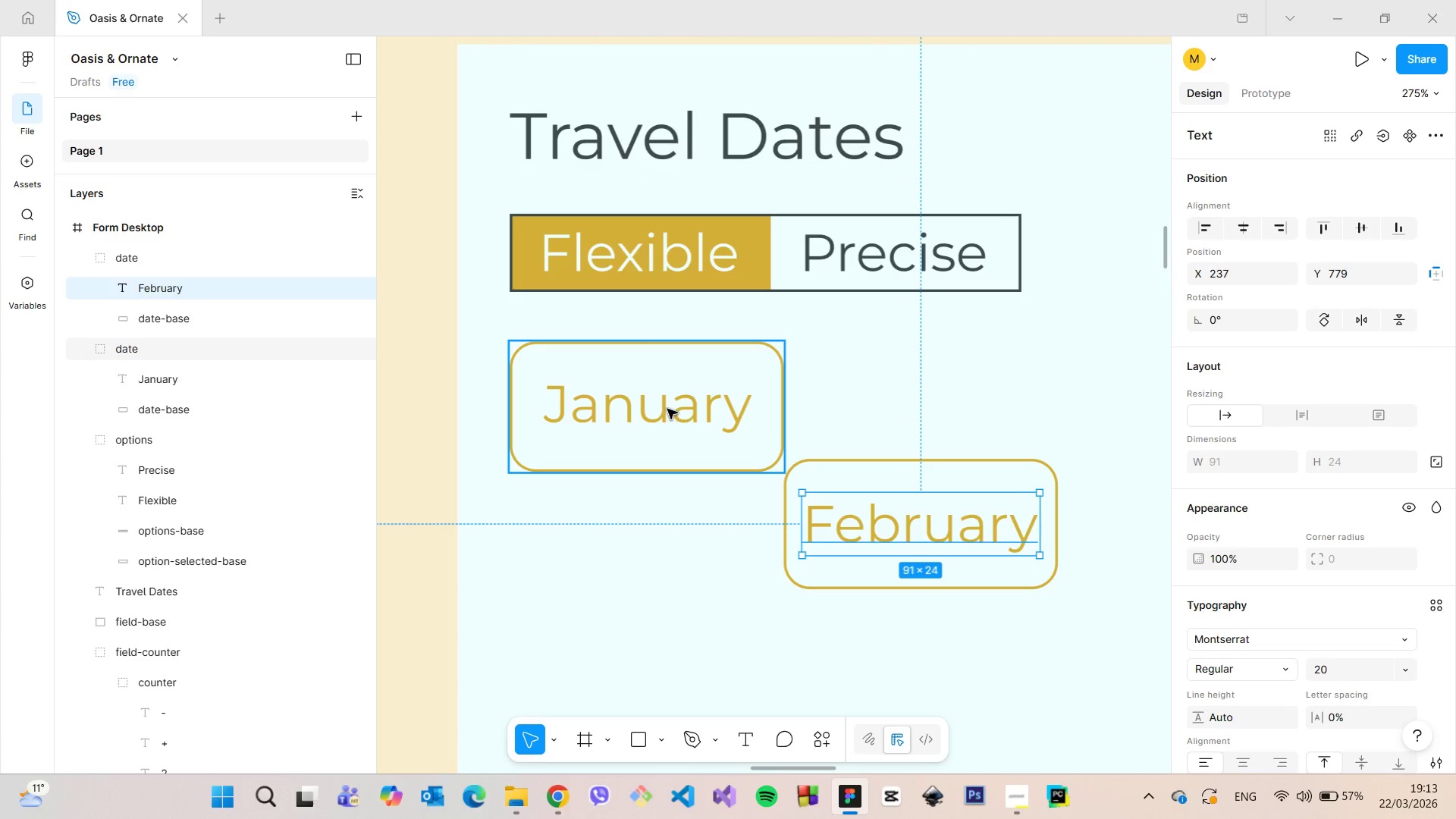 
double_click([667, 409])
 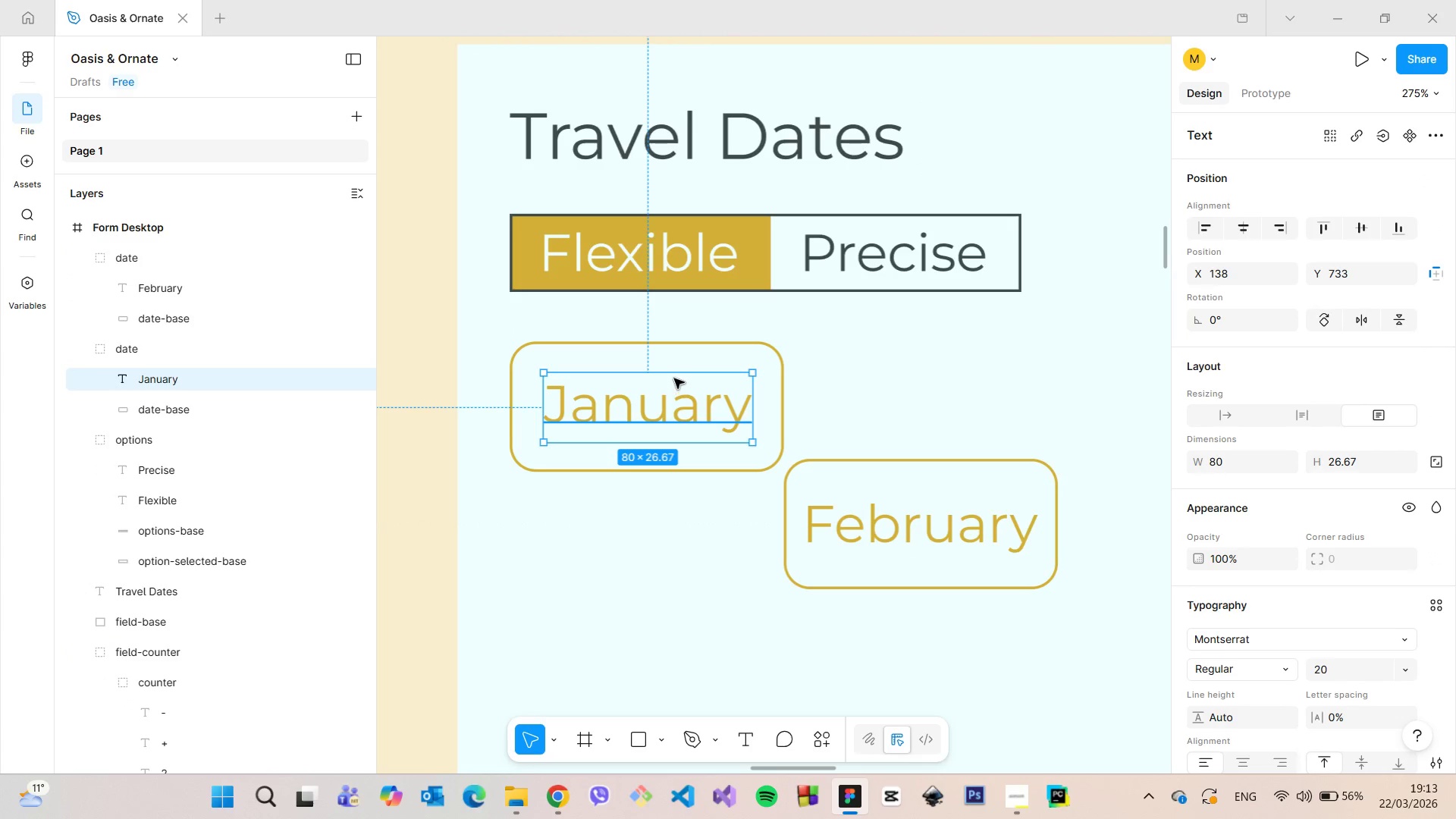 
hold_key(key=AltLeft, duration=1.3)
 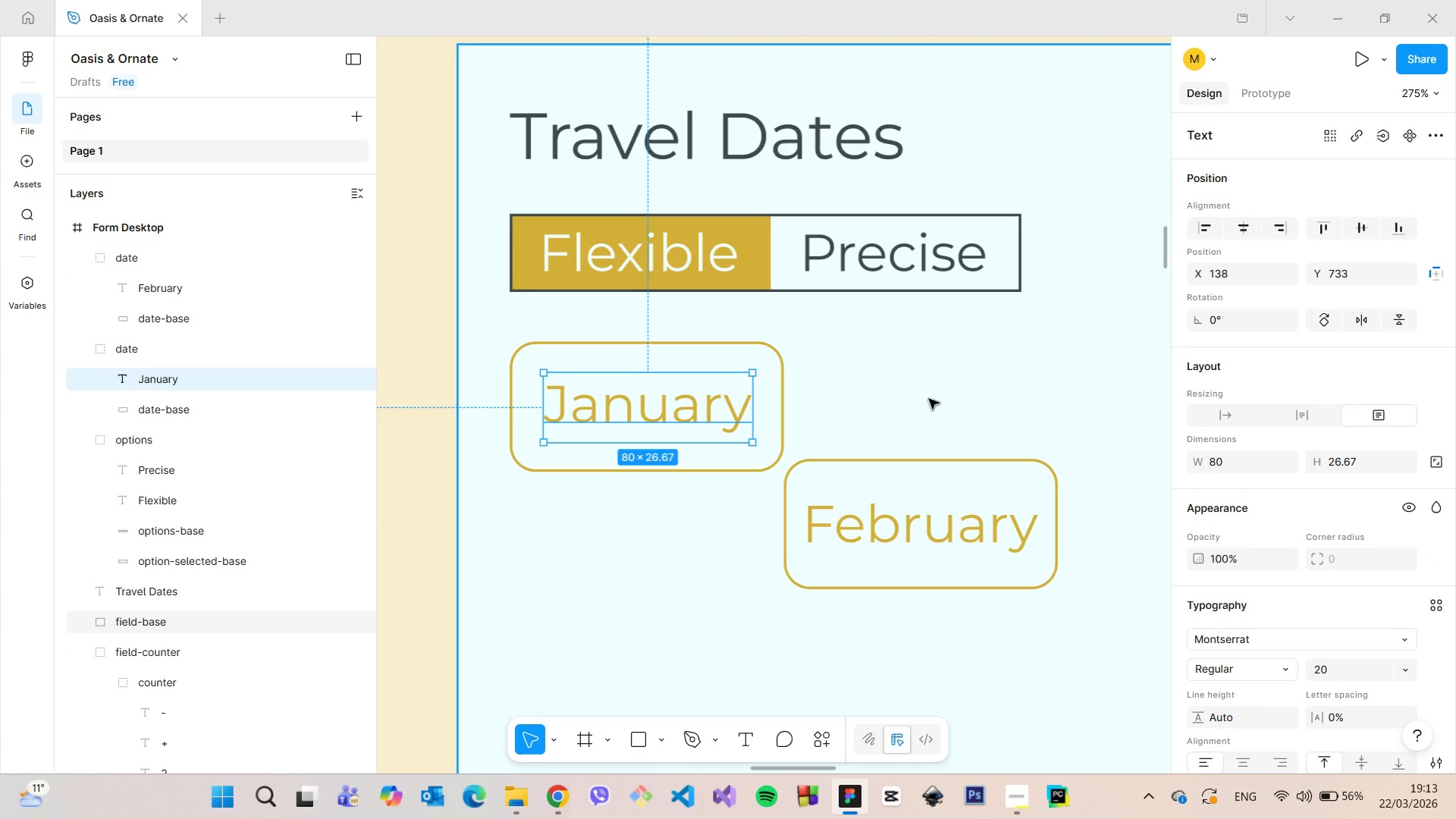 
left_click([930, 399])
 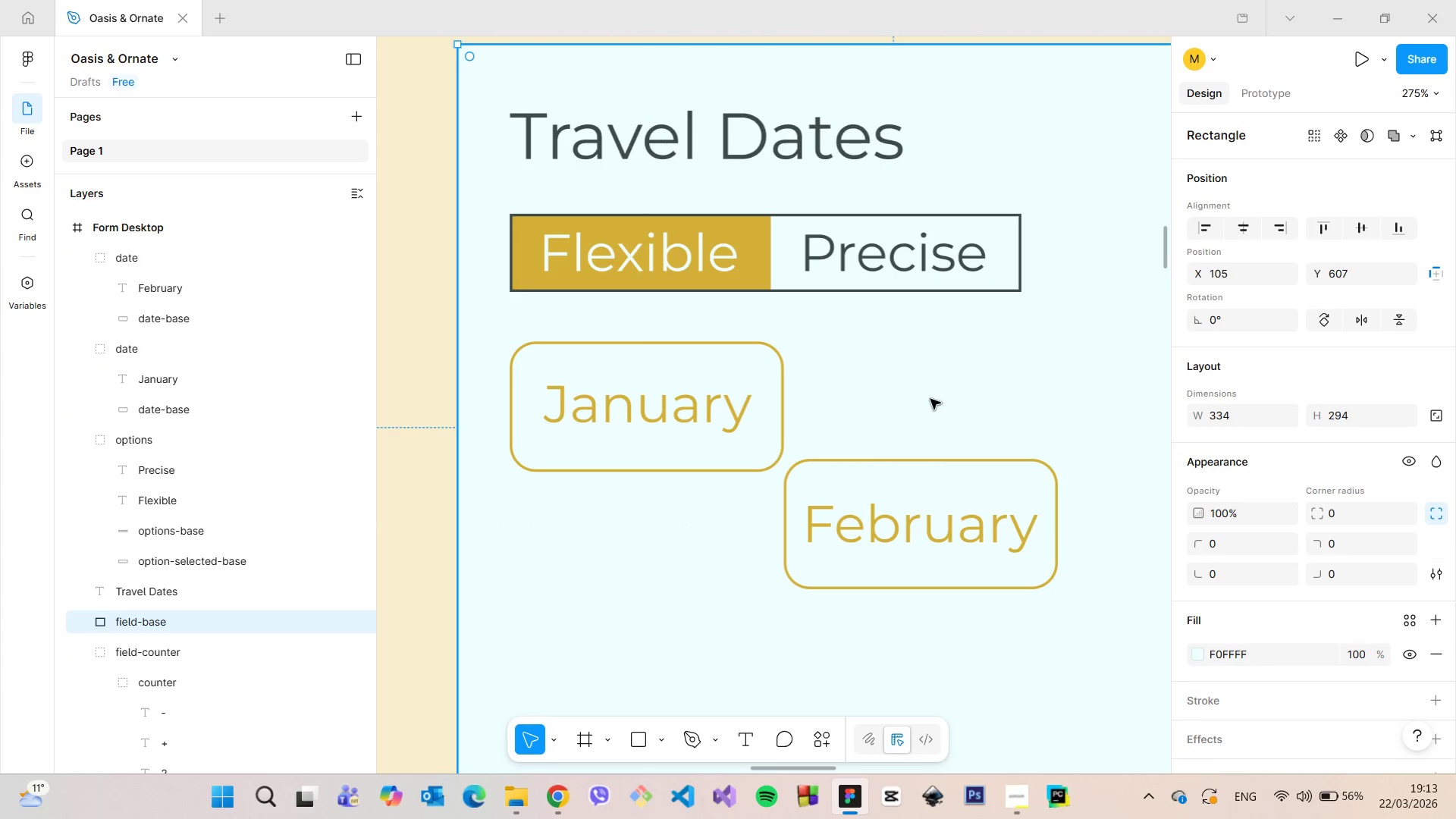 
scroll: coordinate [930, 399], scroll_direction: down, amount: 4.0
 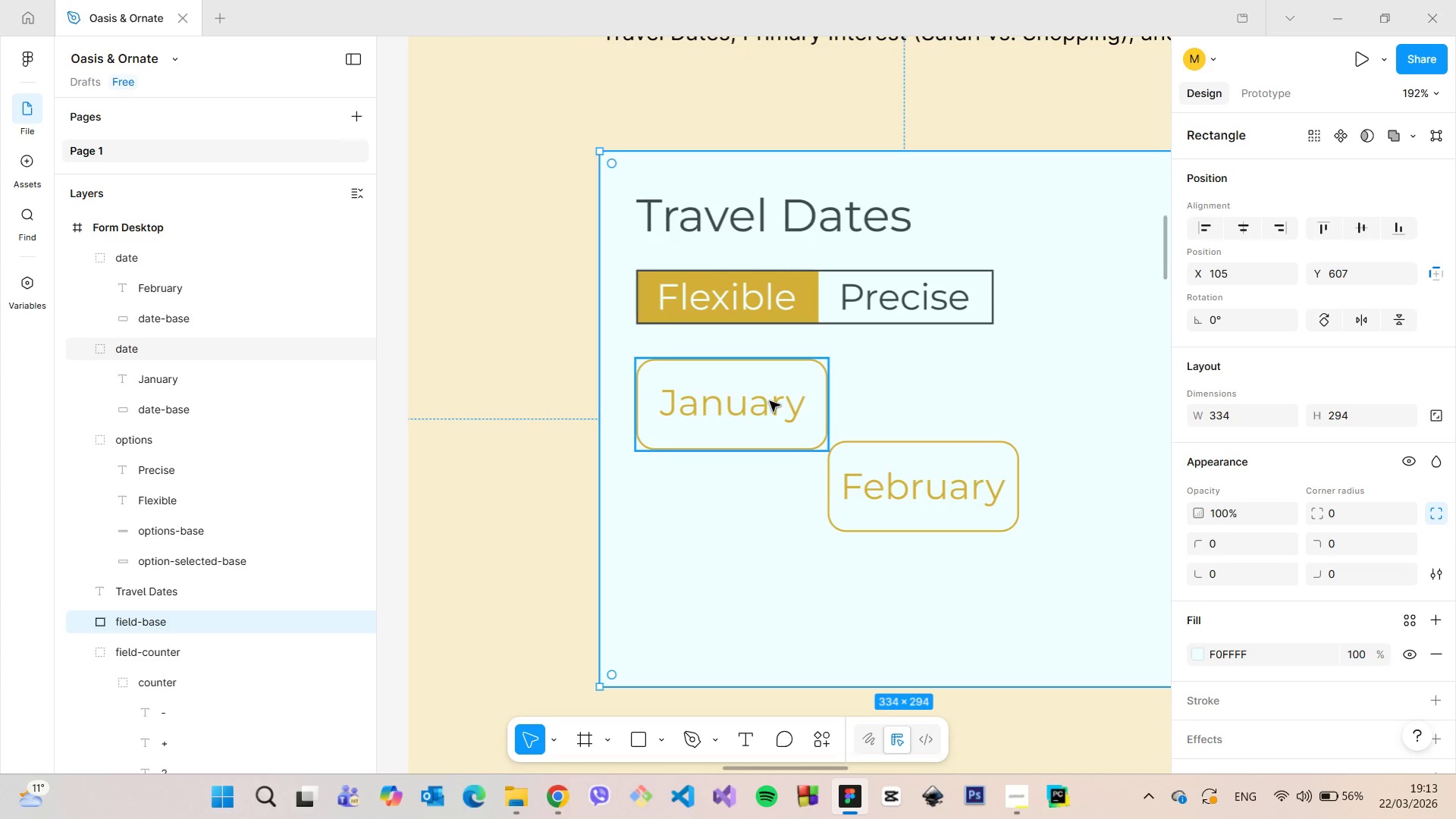 
left_click([762, 400])
 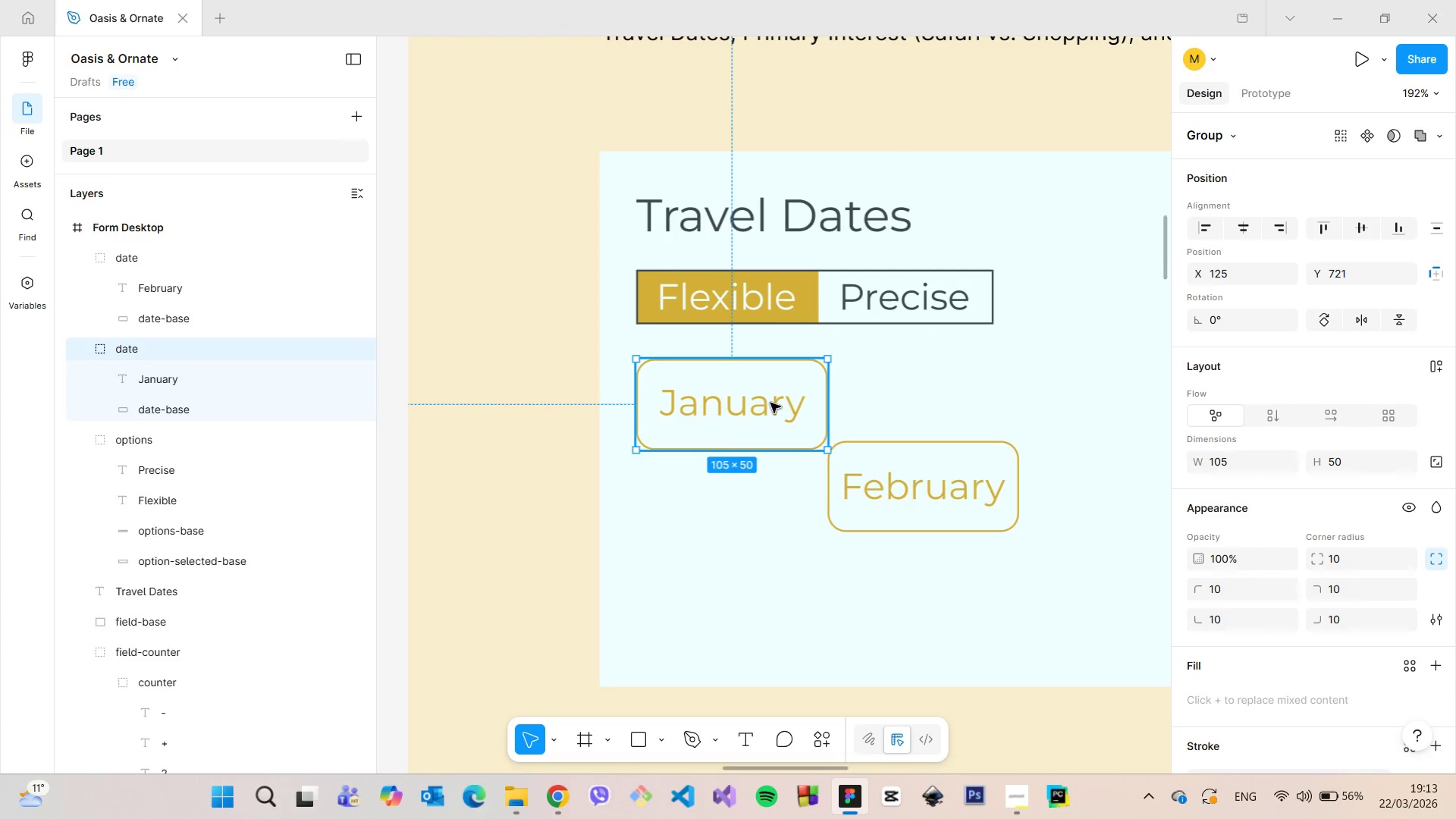 
hold_key(key=AltLeft, duration=1.52)
left_click_drag(start_coordinate=[770, 402], to_coordinate=[755, 521])
 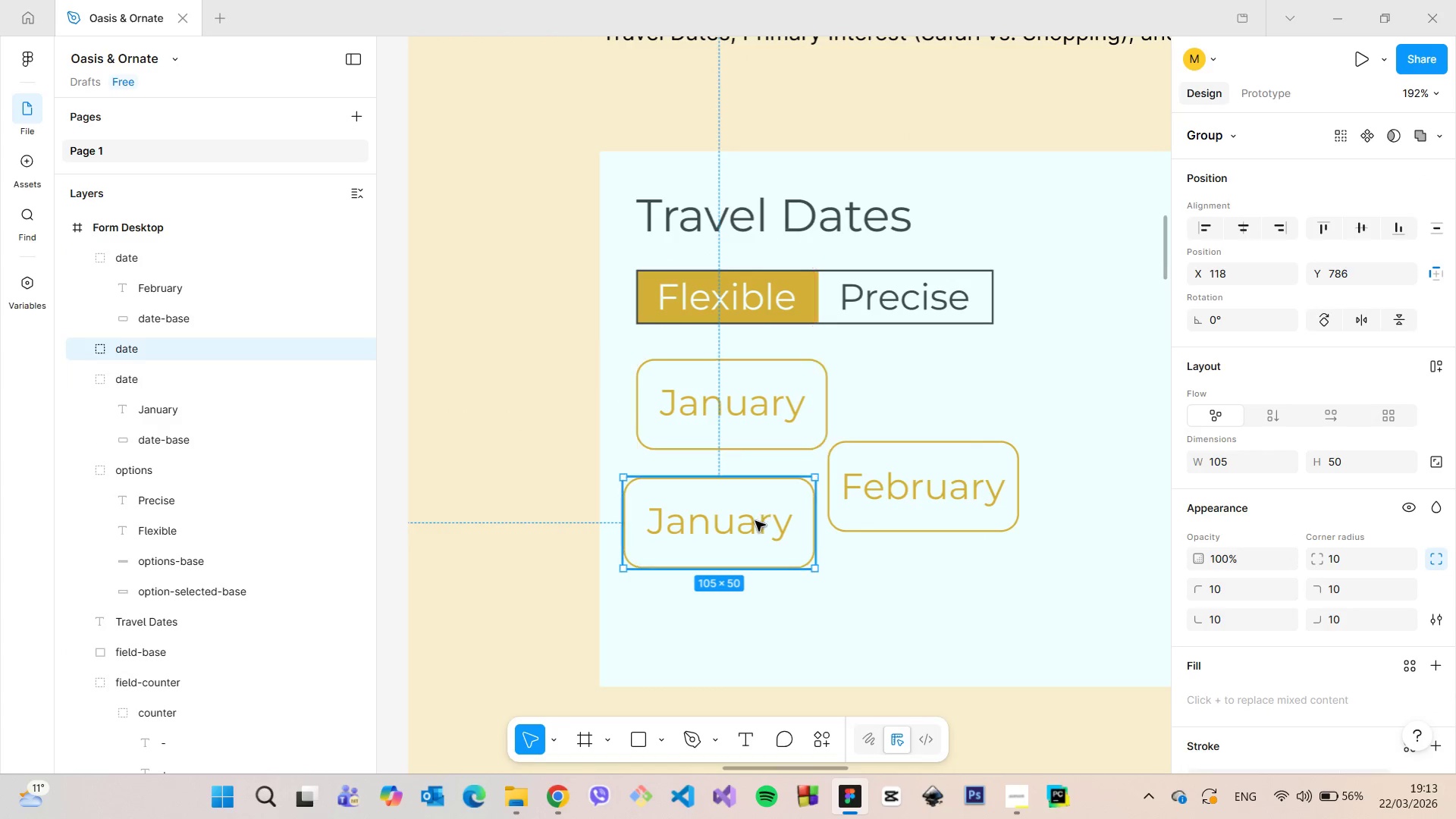 
key(Alt+AltLeft)
 